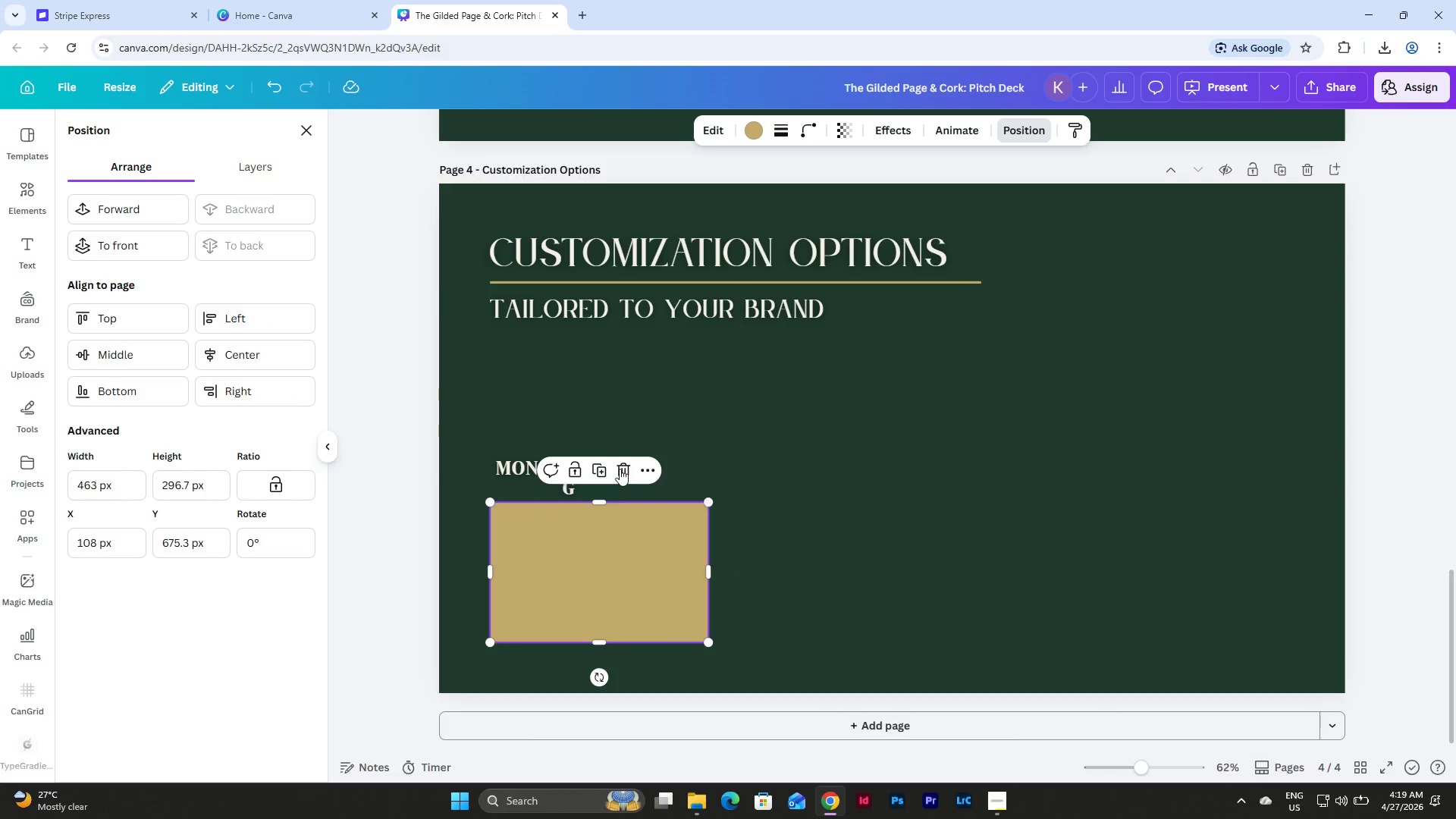 
left_click([603, 469])
 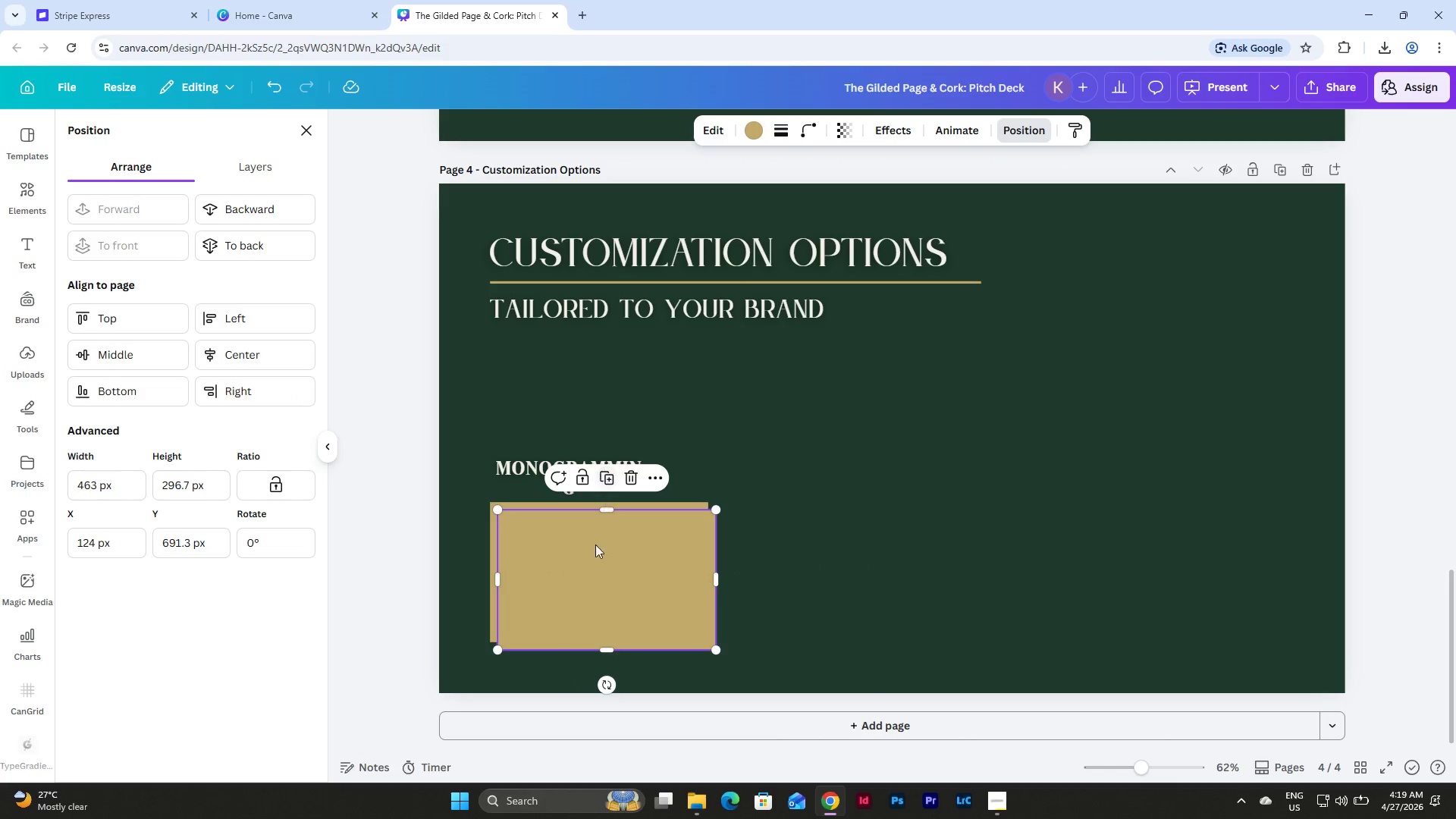 
left_click_drag(start_coordinate=[579, 585], to_coordinate=[803, 580])
 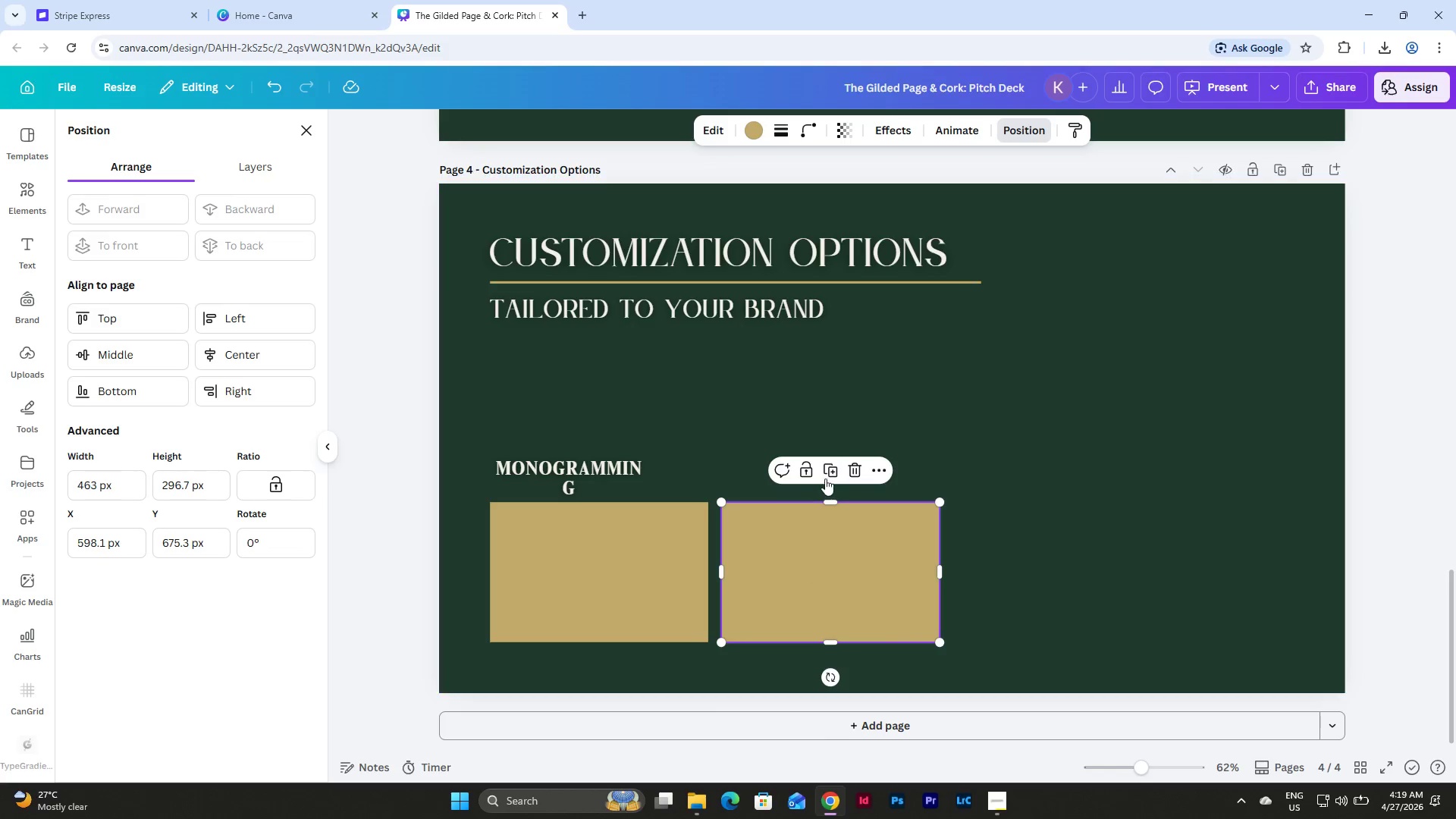 
left_click([828, 476])
 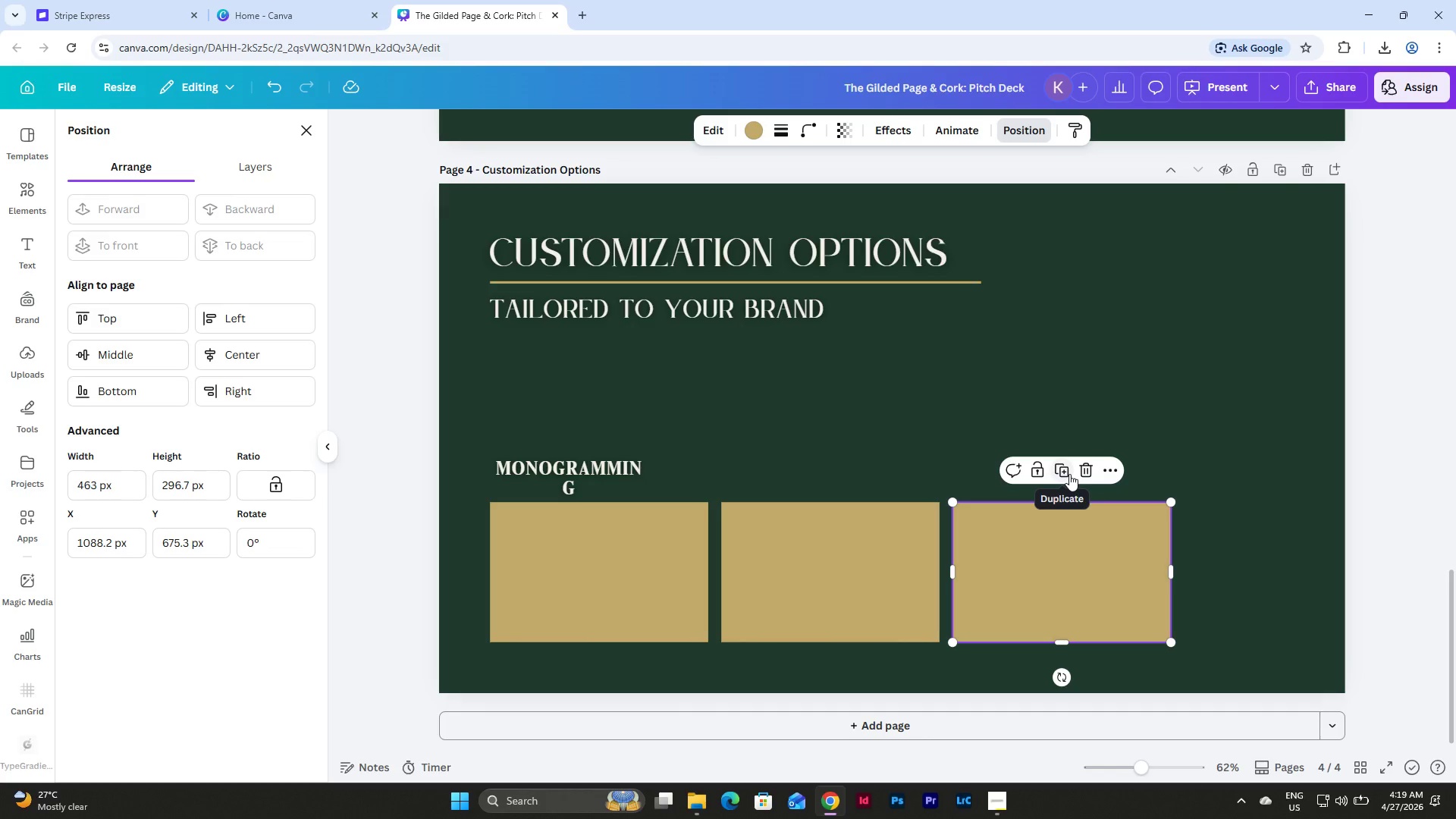 
left_click_drag(start_coordinate=[841, 551], to_coordinate=[834, 551])
 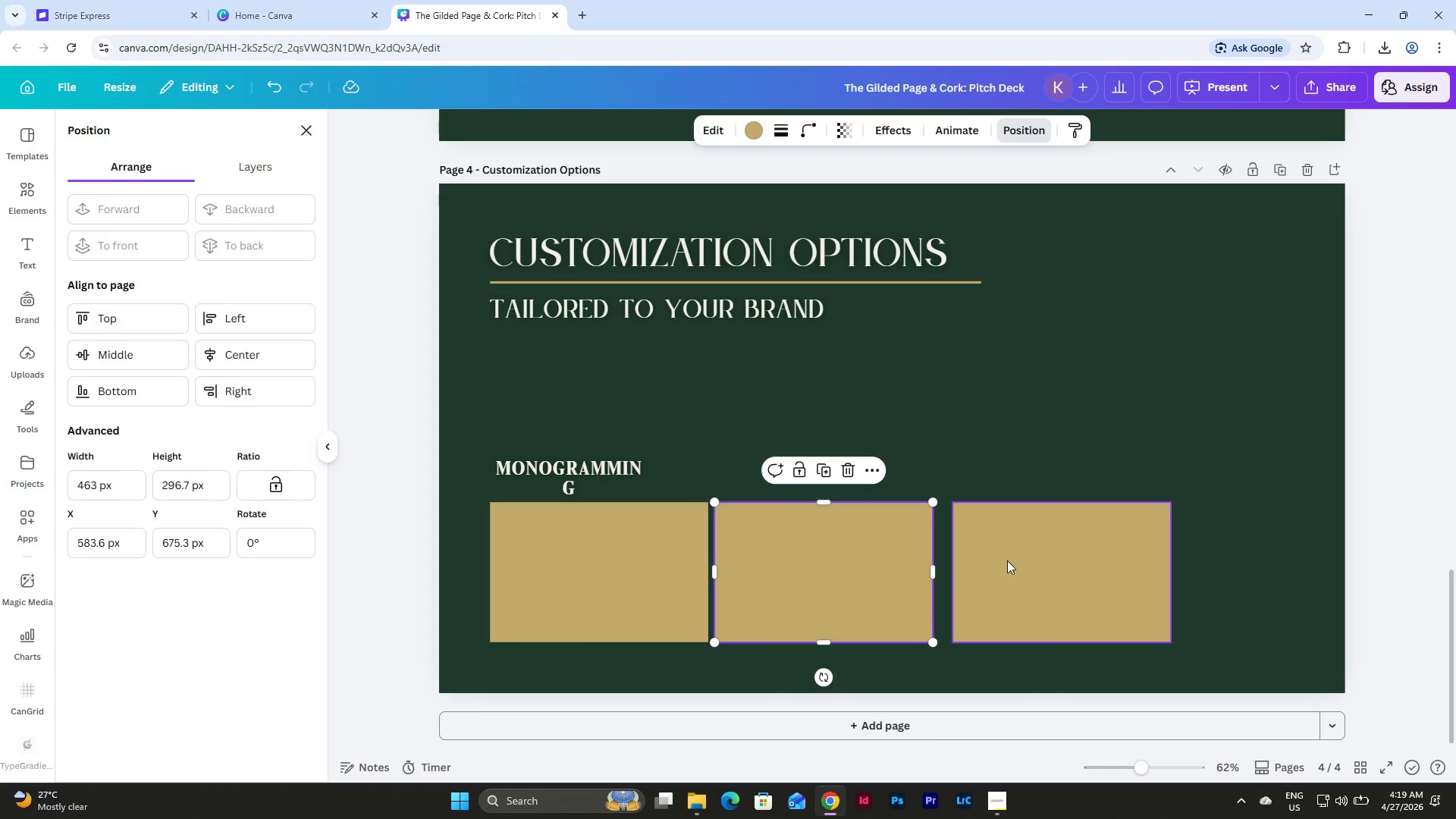 
left_click_drag(start_coordinate=[1007, 560], to_coordinate=[997, 560])
 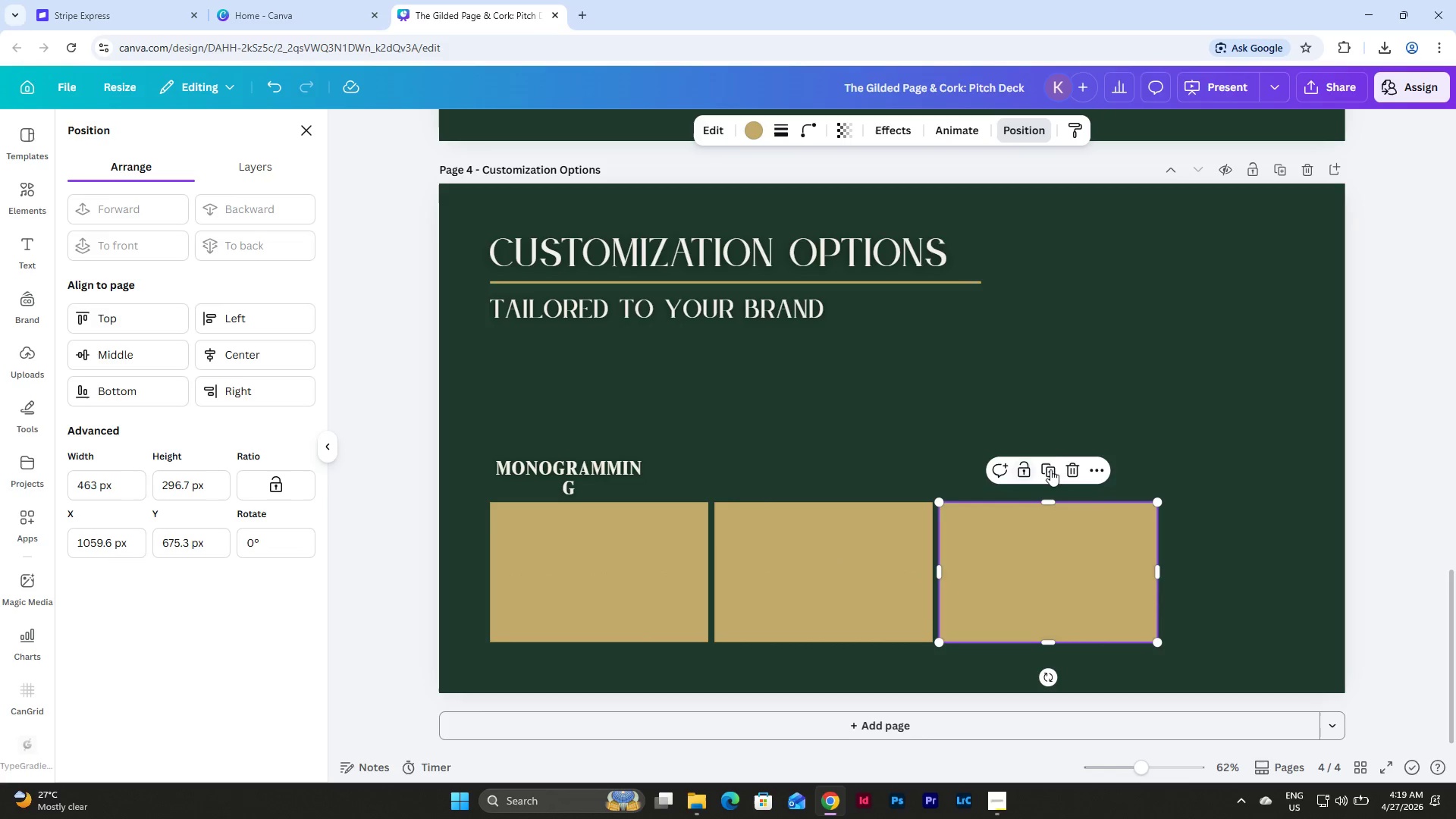 
left_click([1056, 469])
 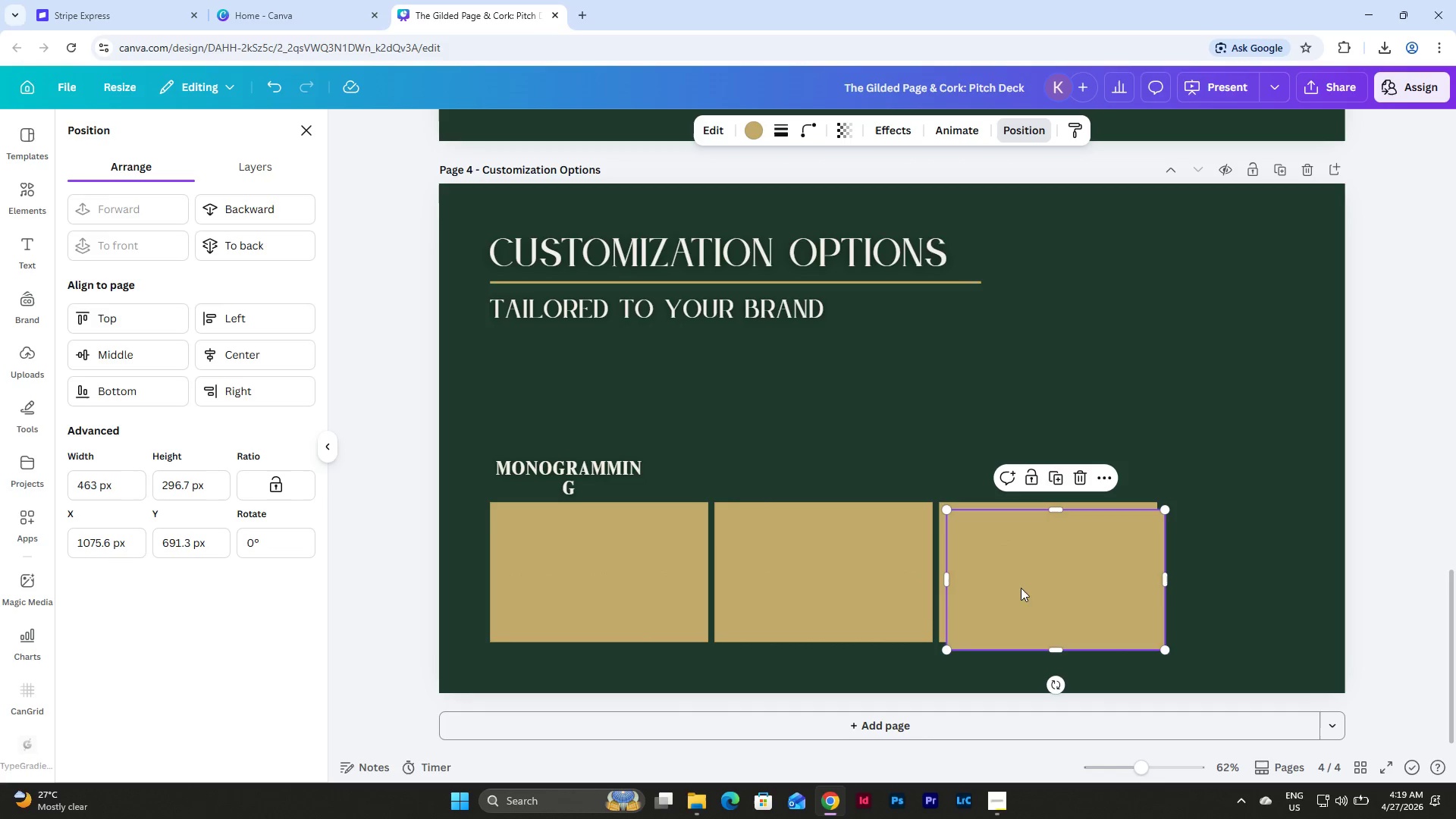 
left_click_drag(start_coordinate=[1006, 604], to_coordinate=[1225, 596])
 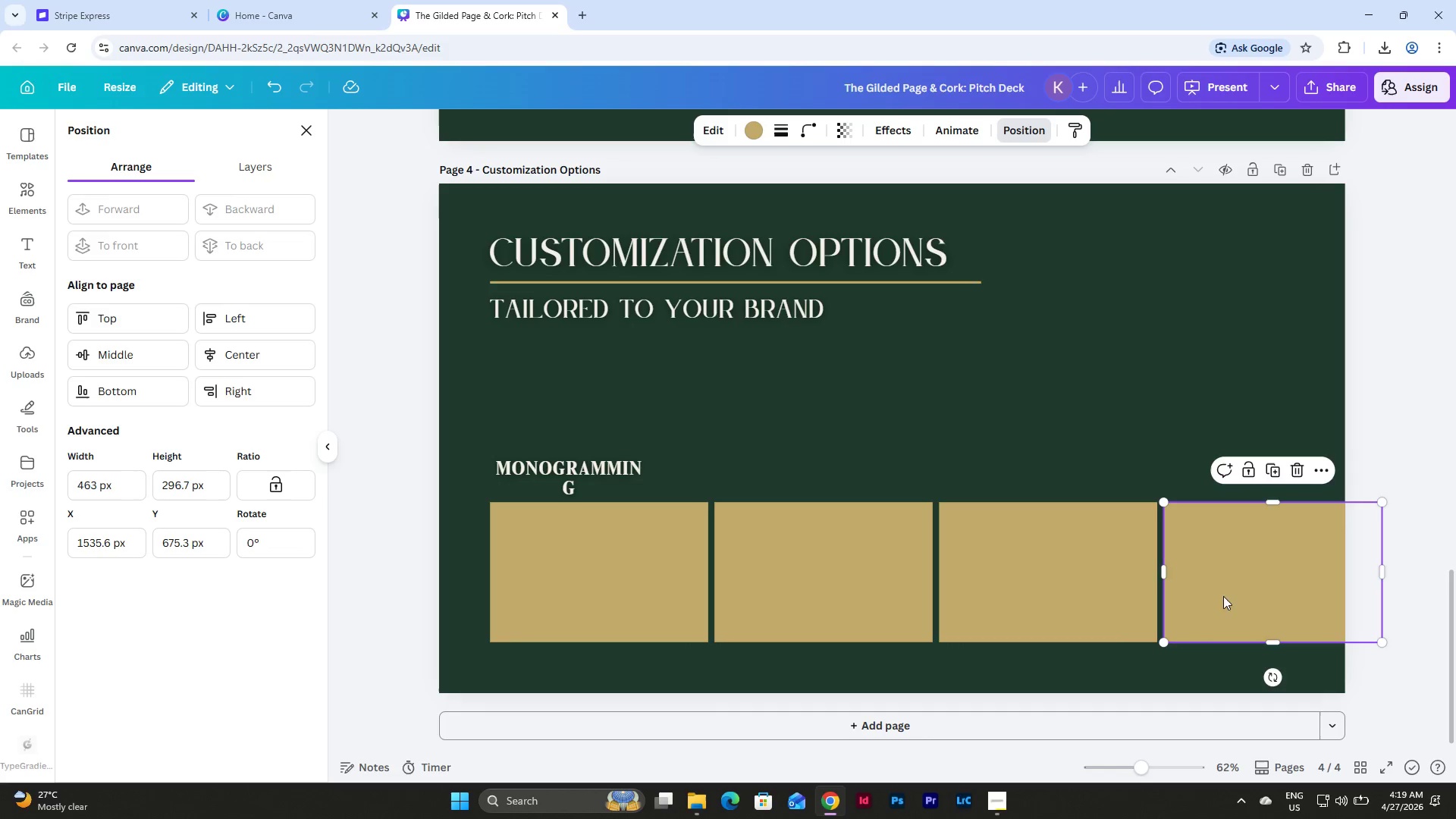 
left_click([894, 413])
 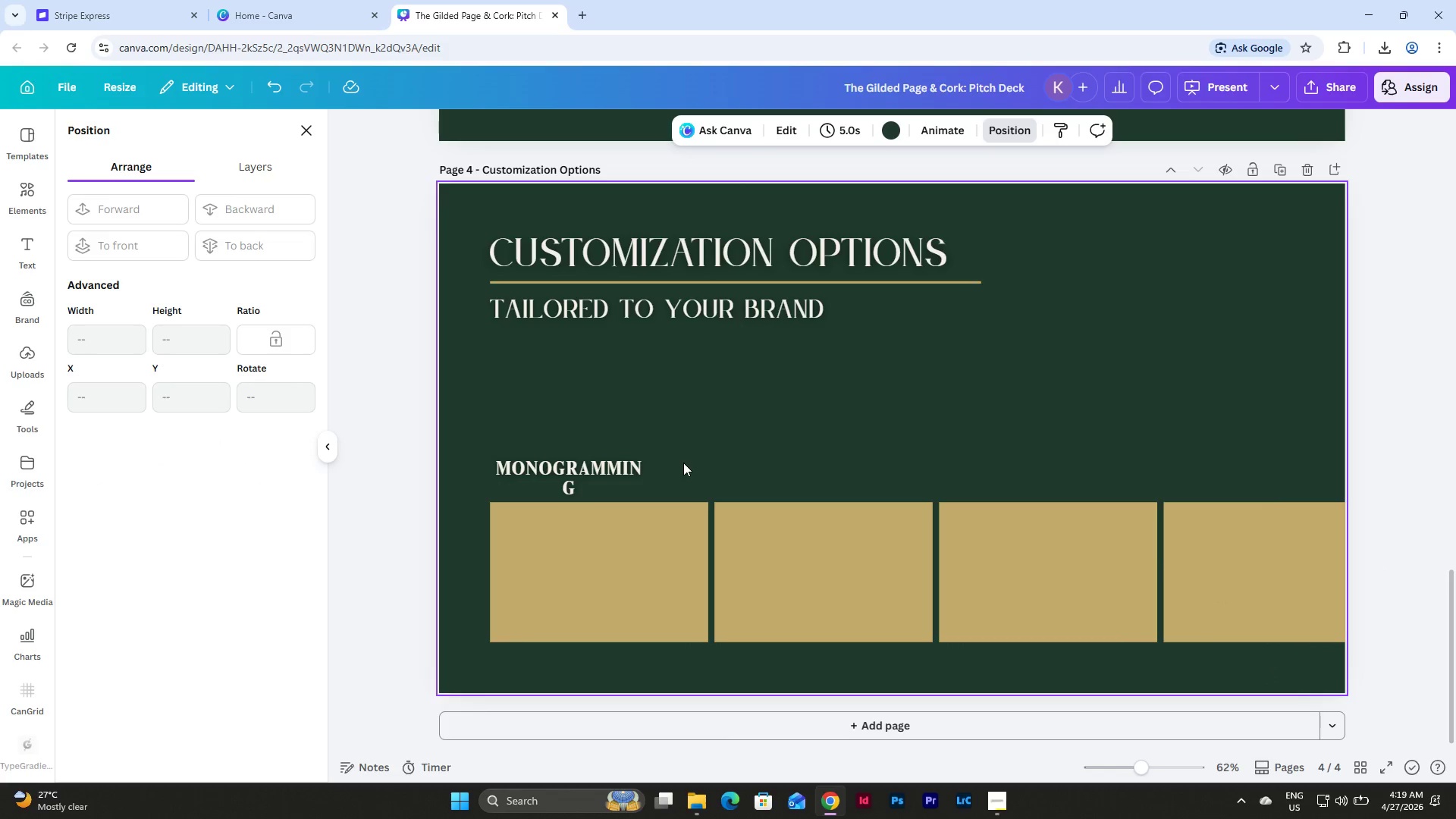 
left_click_drag(start_coordinate=[673, 469], to_coordinate=[1182, 612])
 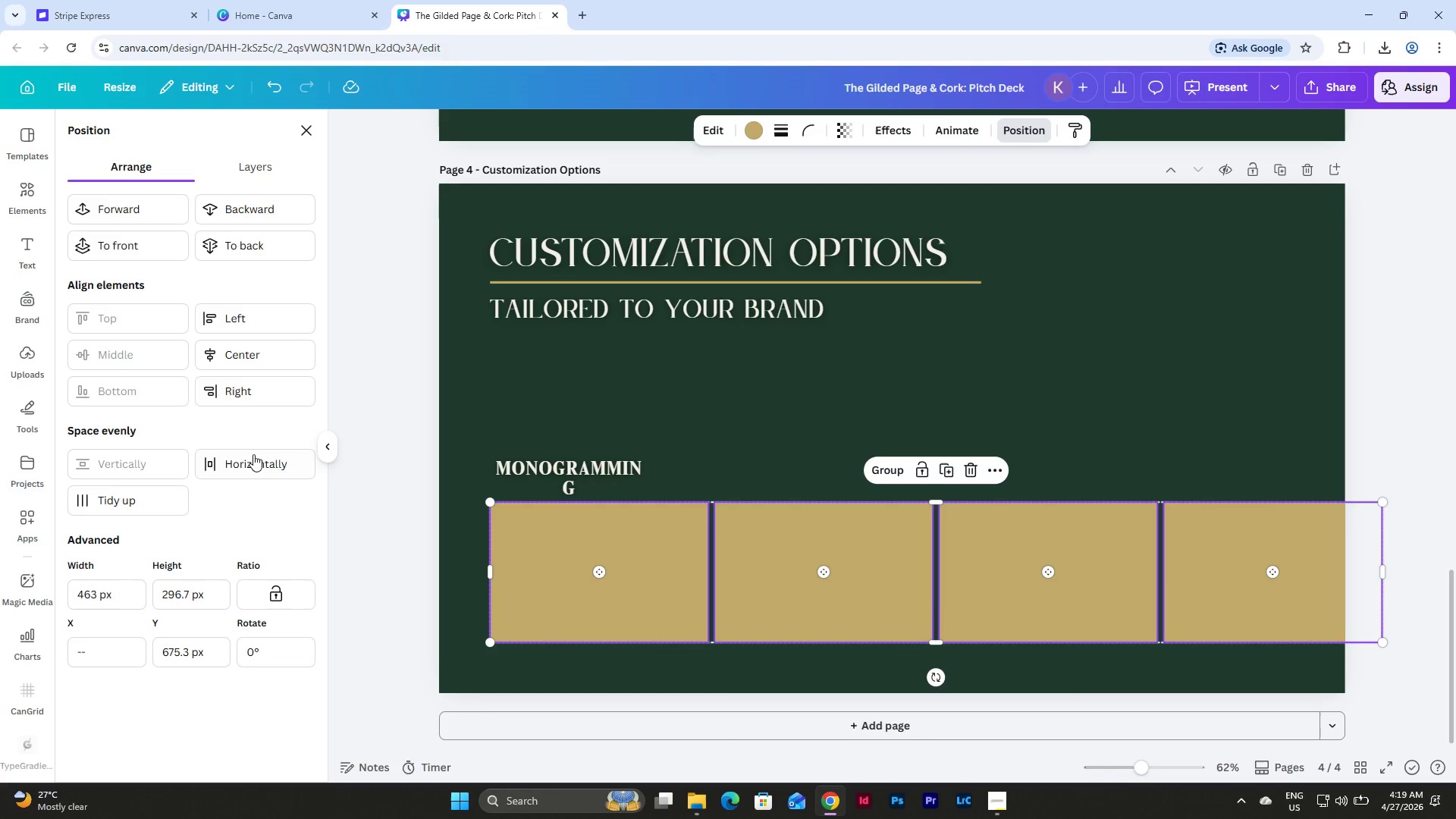 
left_click([245, 466])
 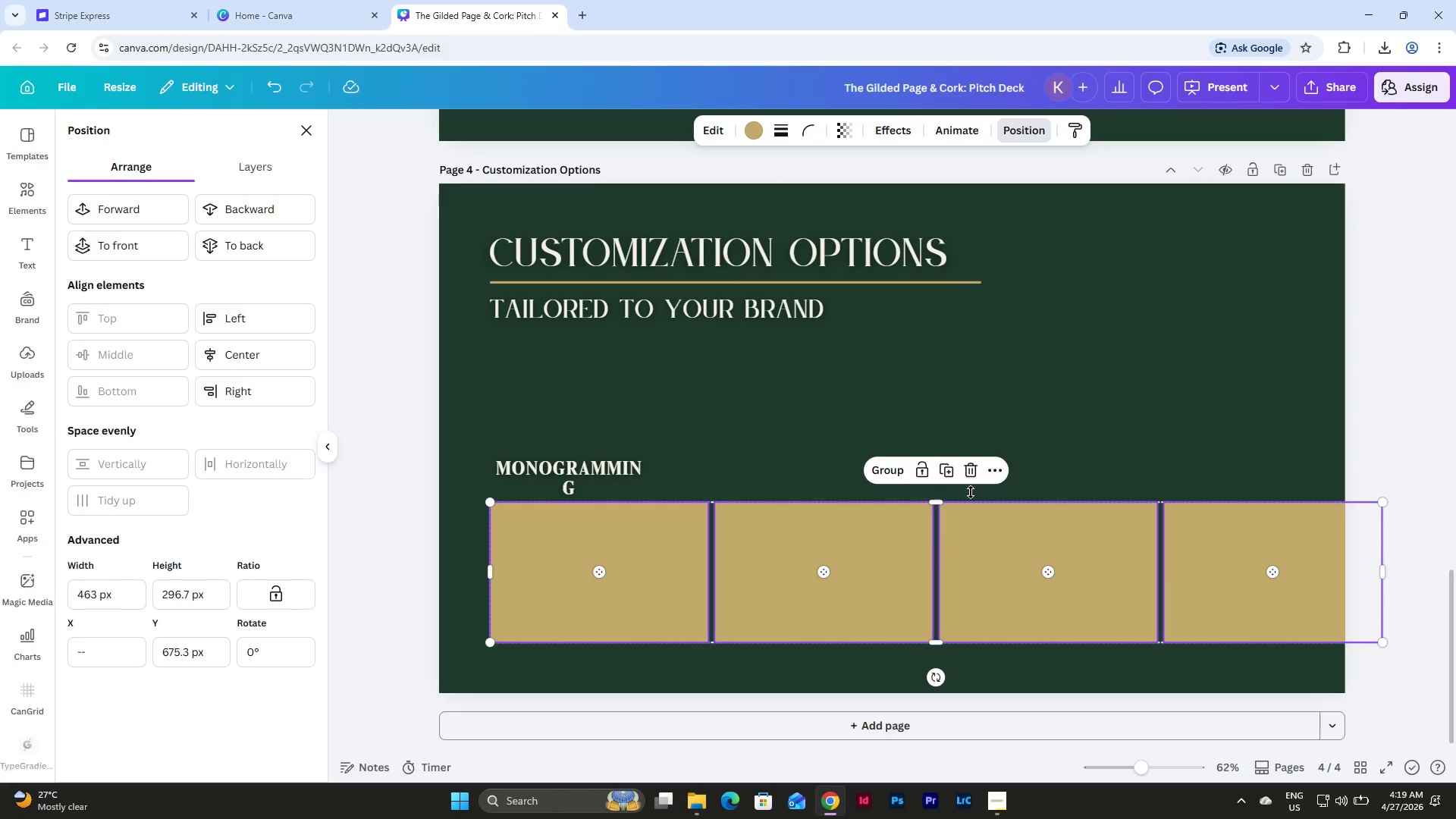 
left_click([1045, 415])
 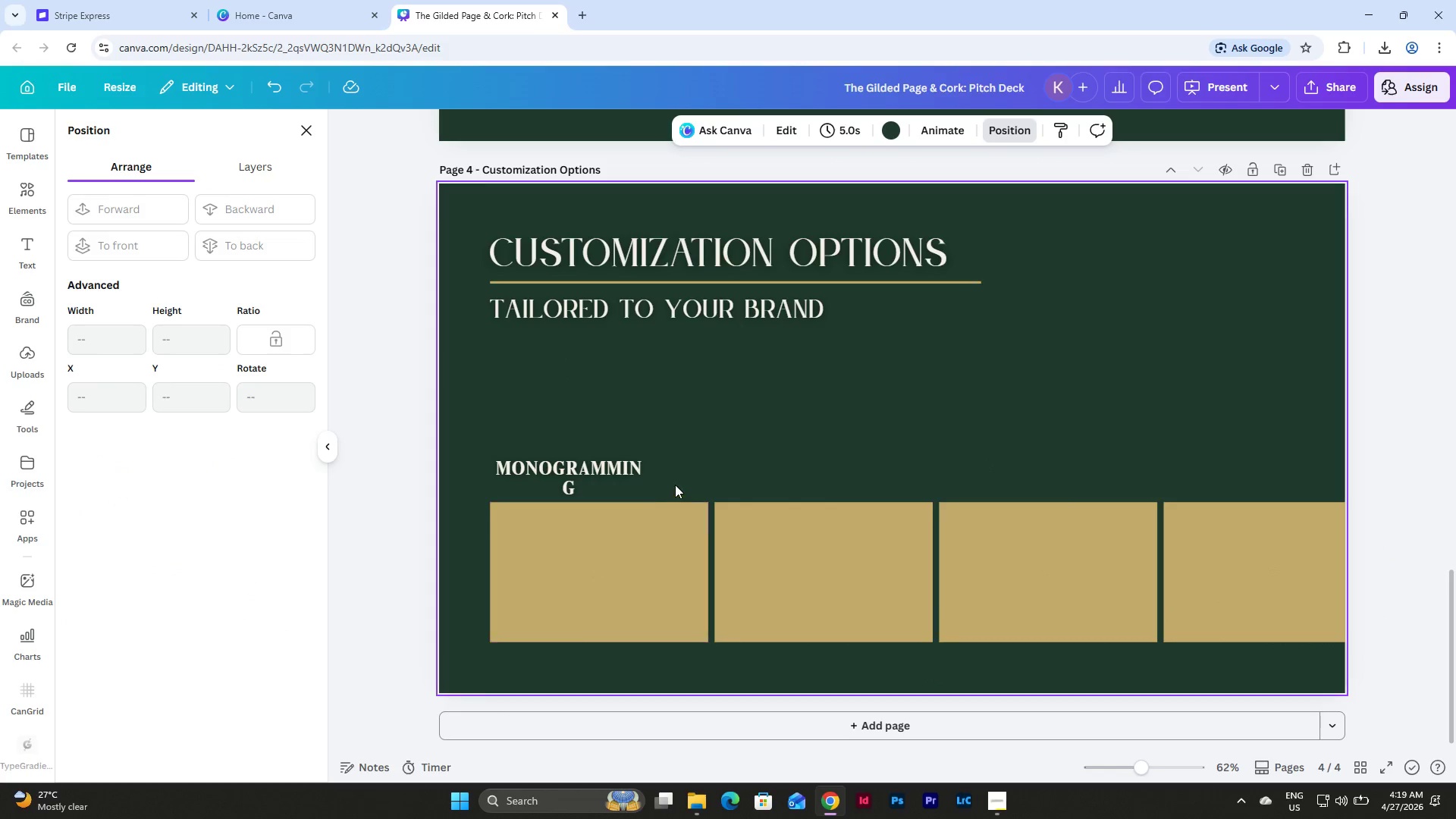 
left_click_drag(start_coordinate=[678, 484], to_coordinate=[1264, 629])
 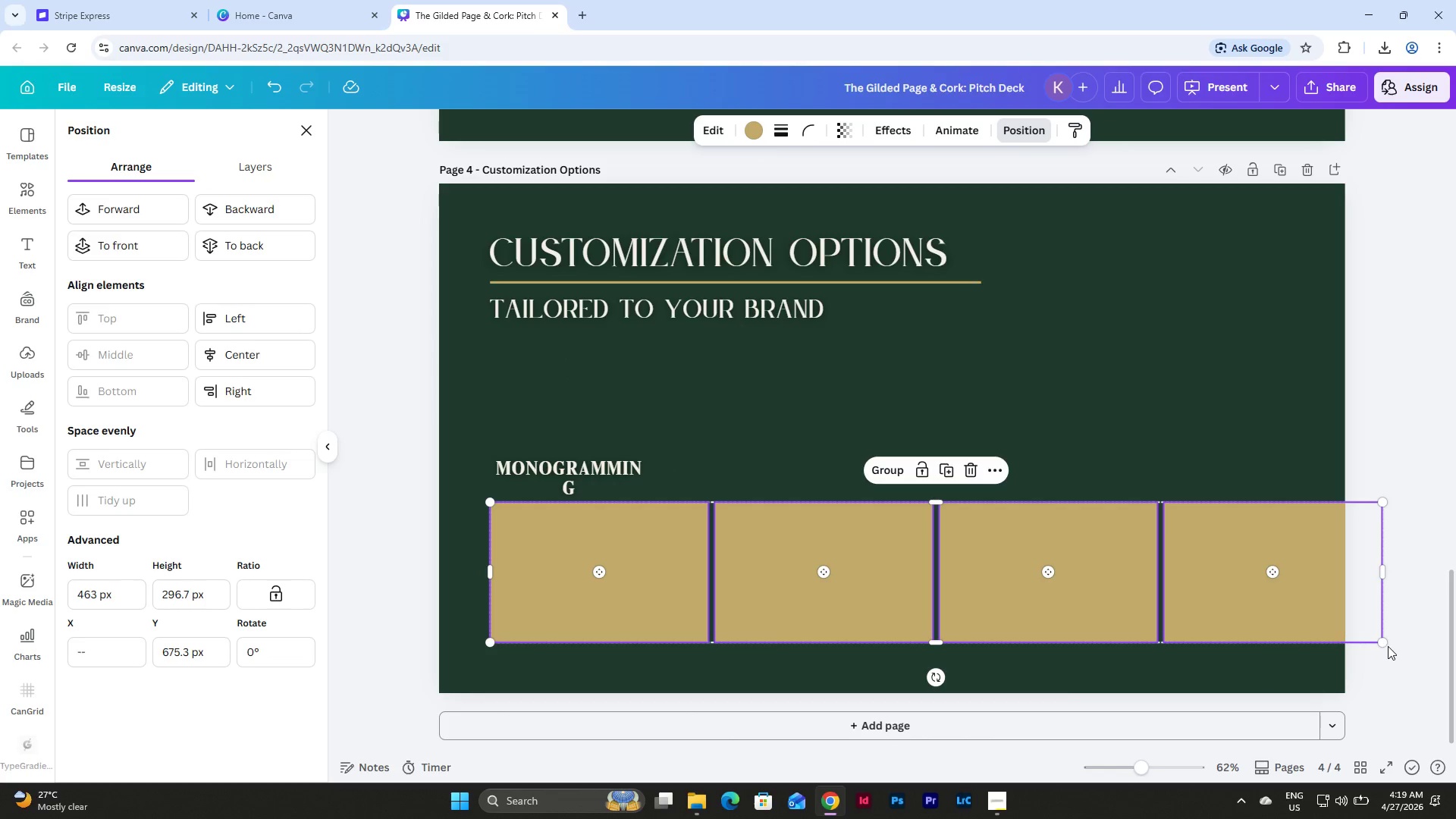 
left_click([1388, 646])
 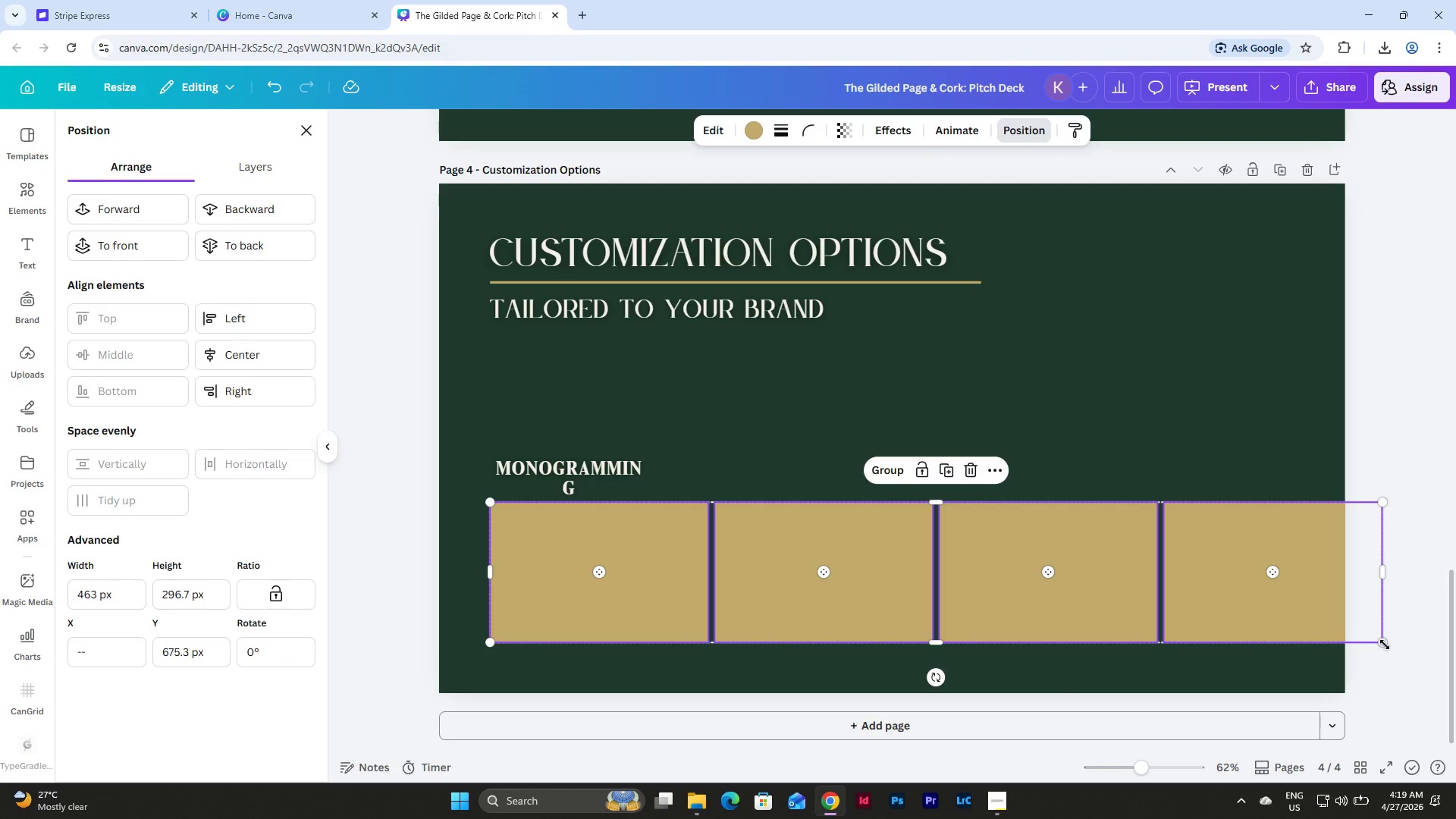 
left_click_drag(start_coordinate=[1383, 645], to_coordinate=[1294, 633])
 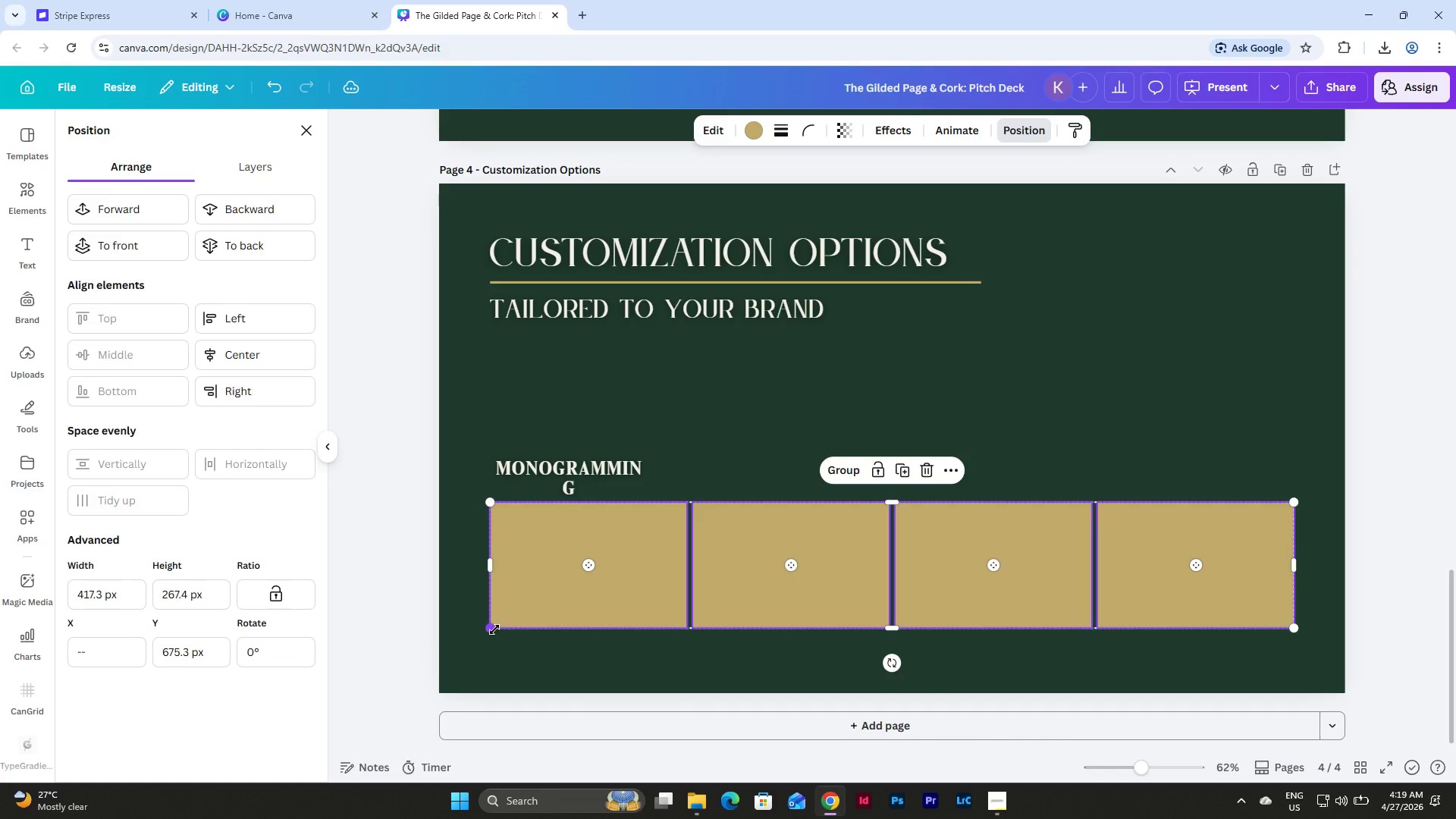 
left_click_drag(start_coordinate=[921, 529], to_coordinate=[921, 539])
 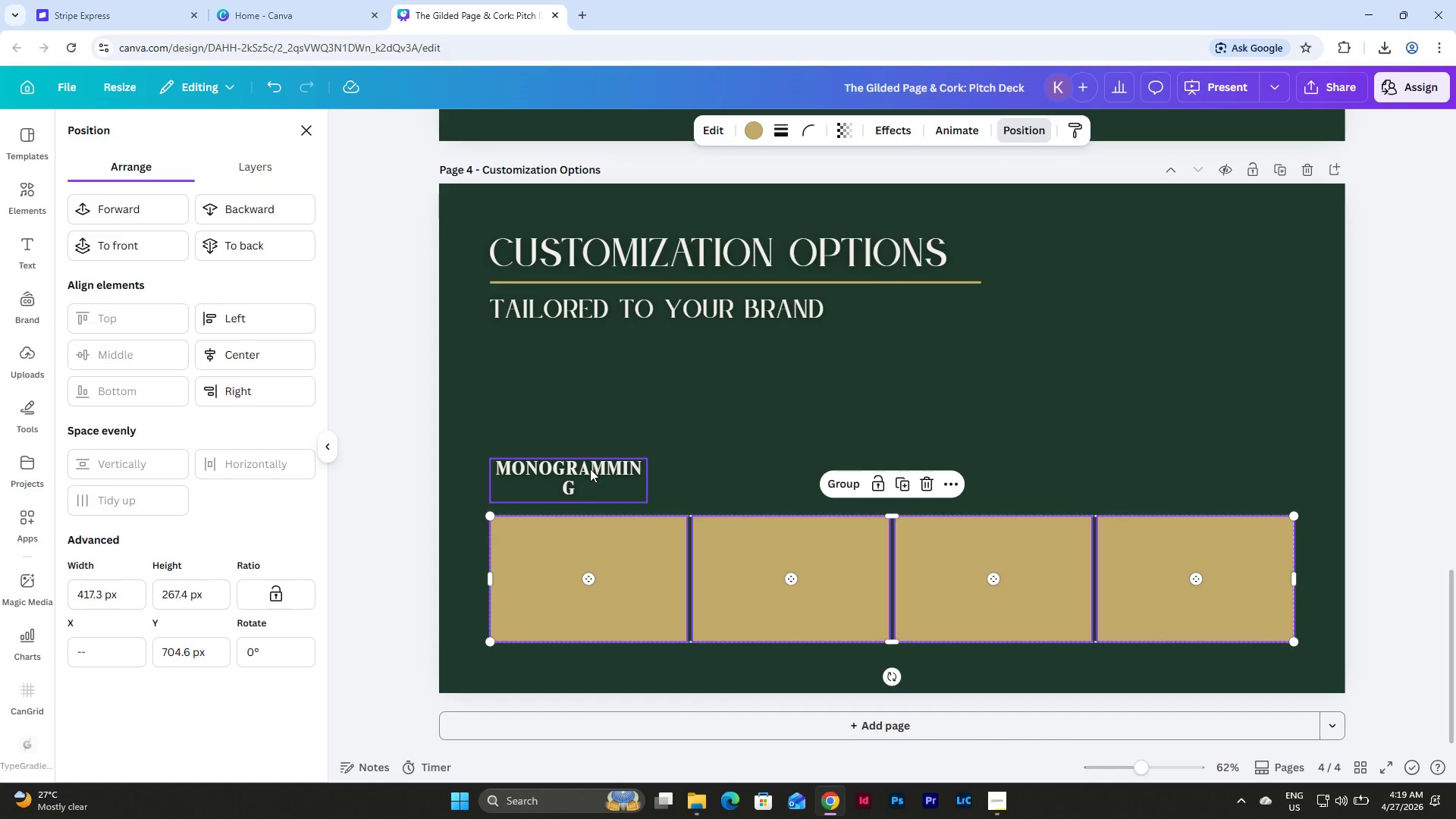 
left_click([590, 469])
 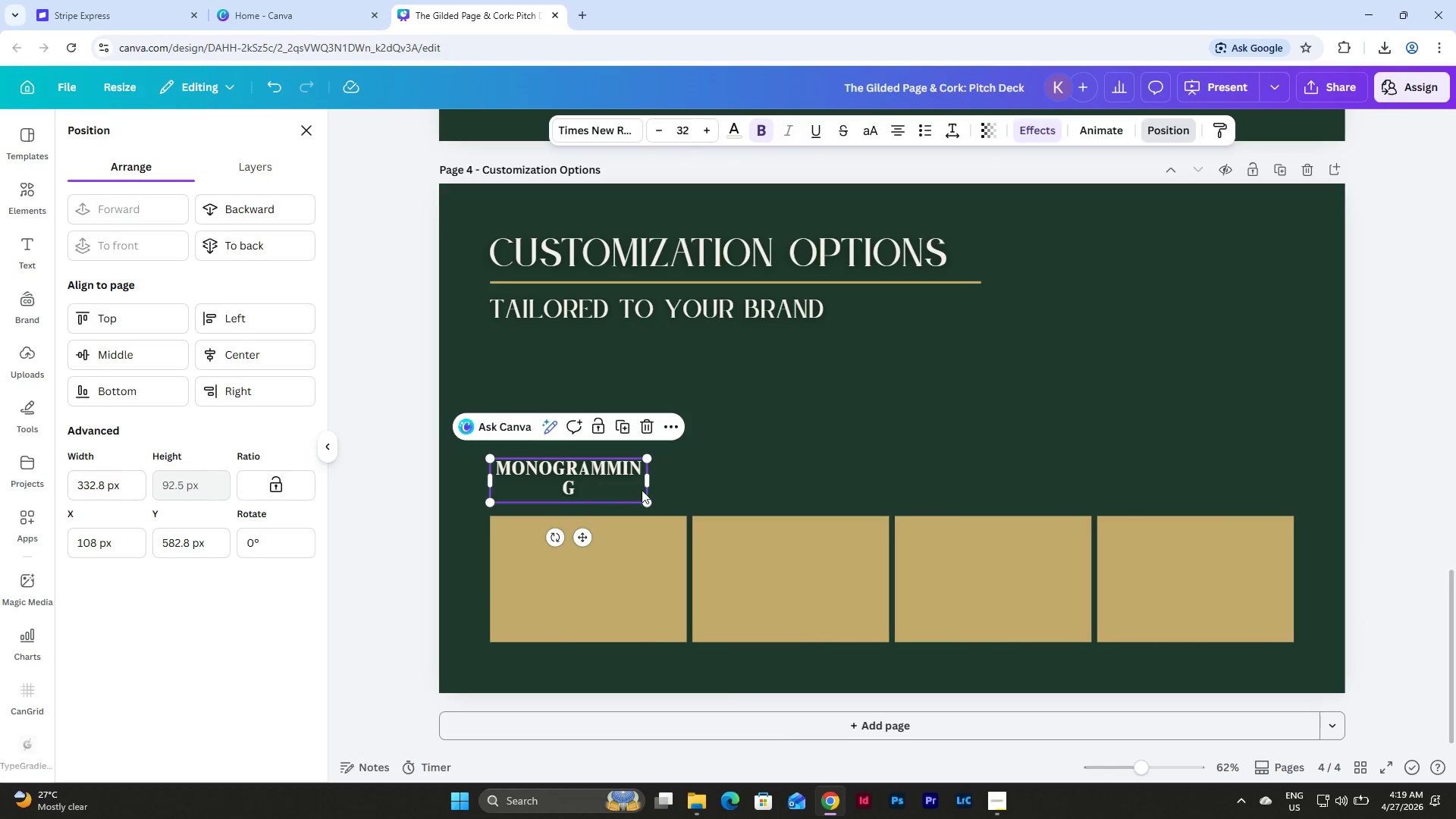 
left_click_drag(start_coordinate=[648, 481], to_coordinate=[686, 488])
 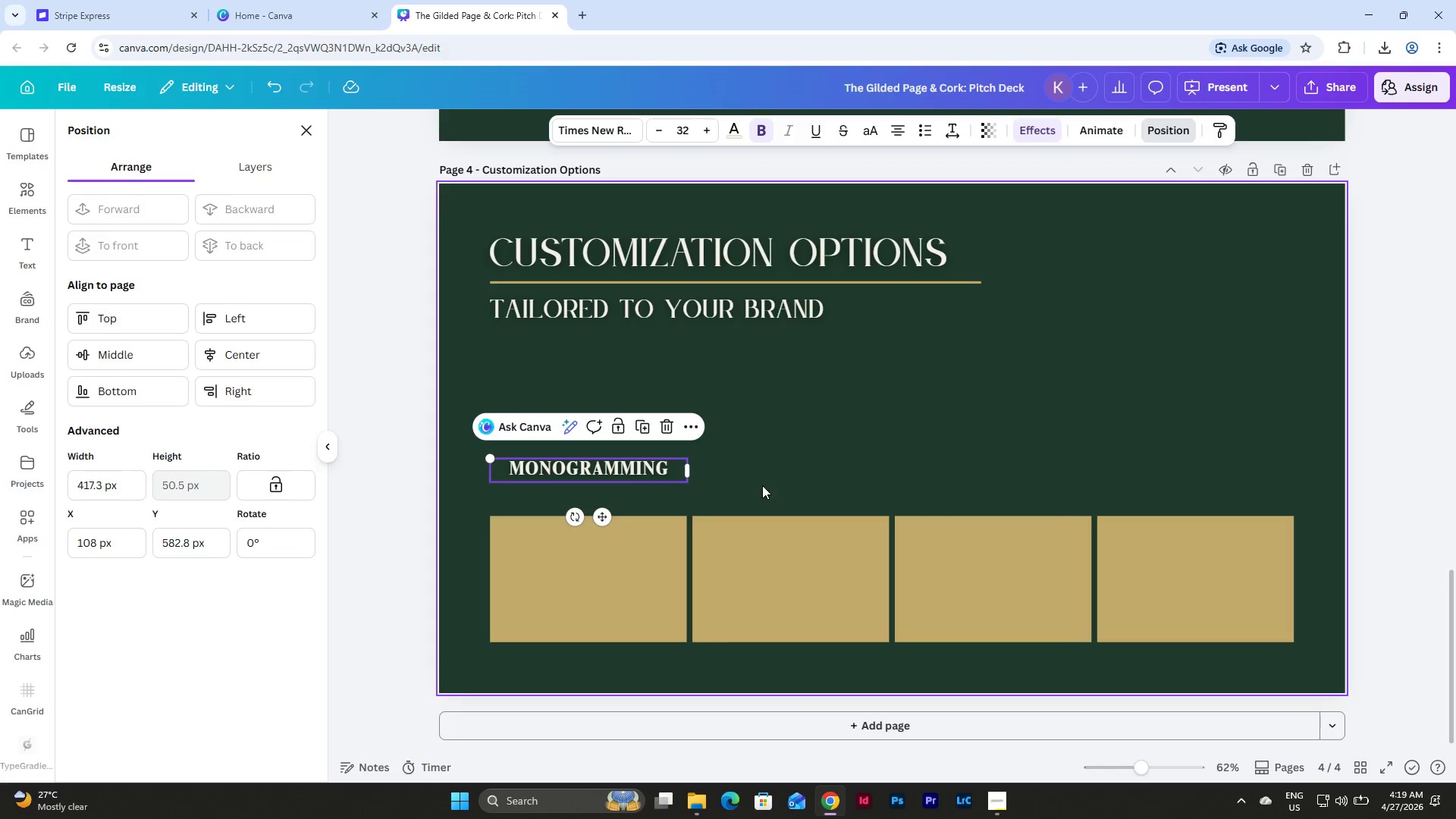 
left_click([763, 485])
 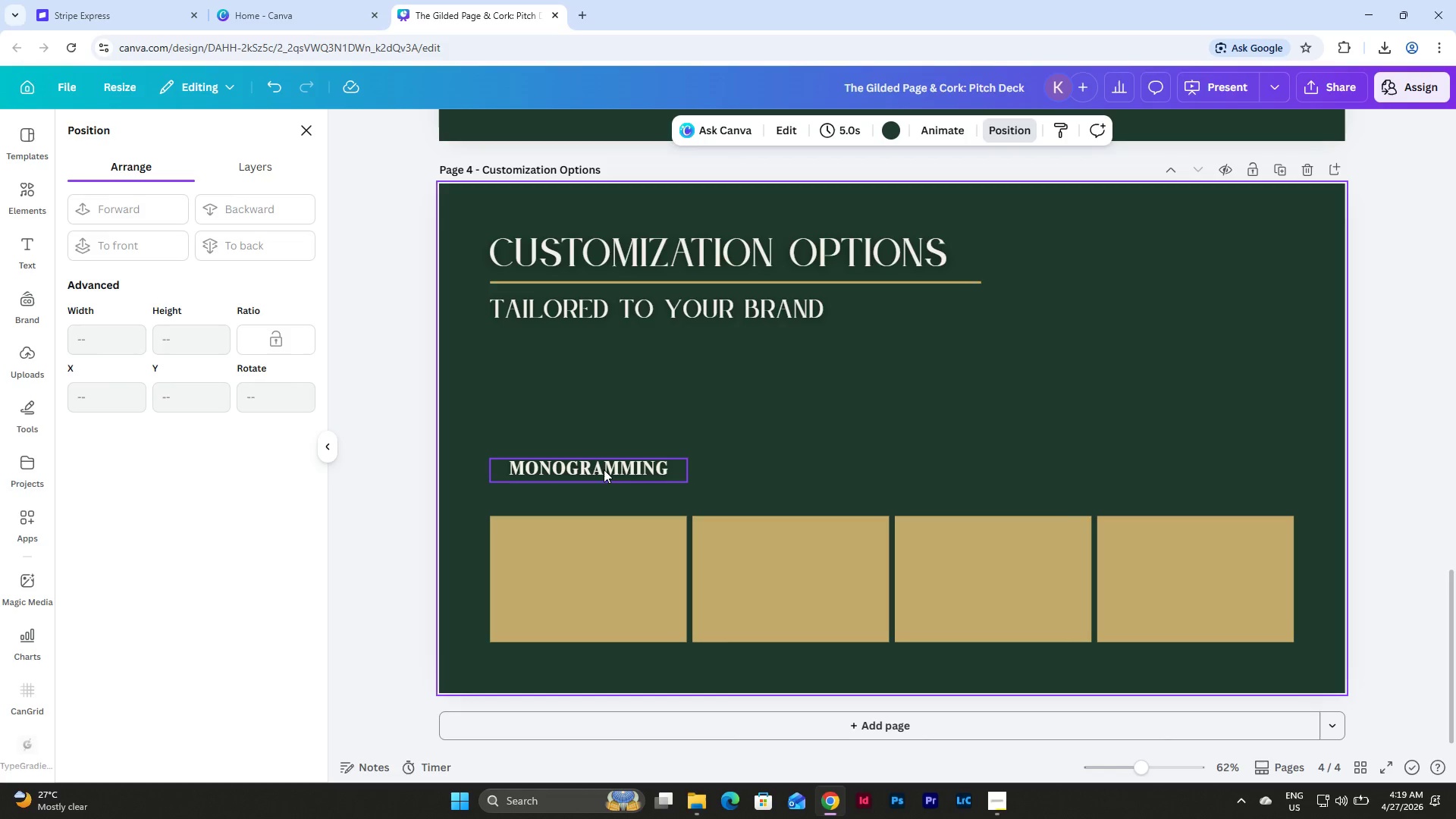 
left_click_drag(start_coordinate=[604, 469], to_coordinate=[606, 494])
 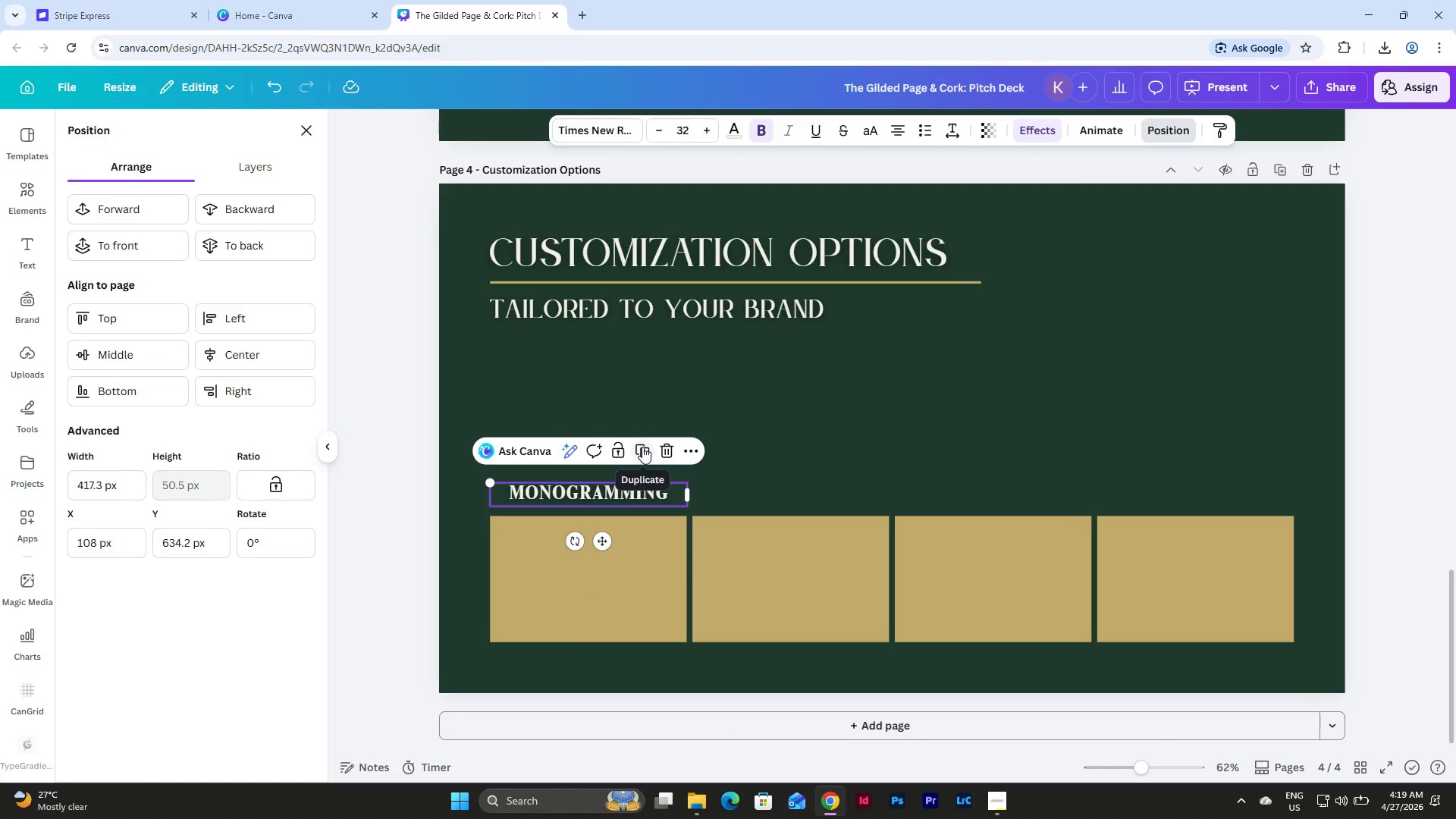 
left_click([642, 447])
 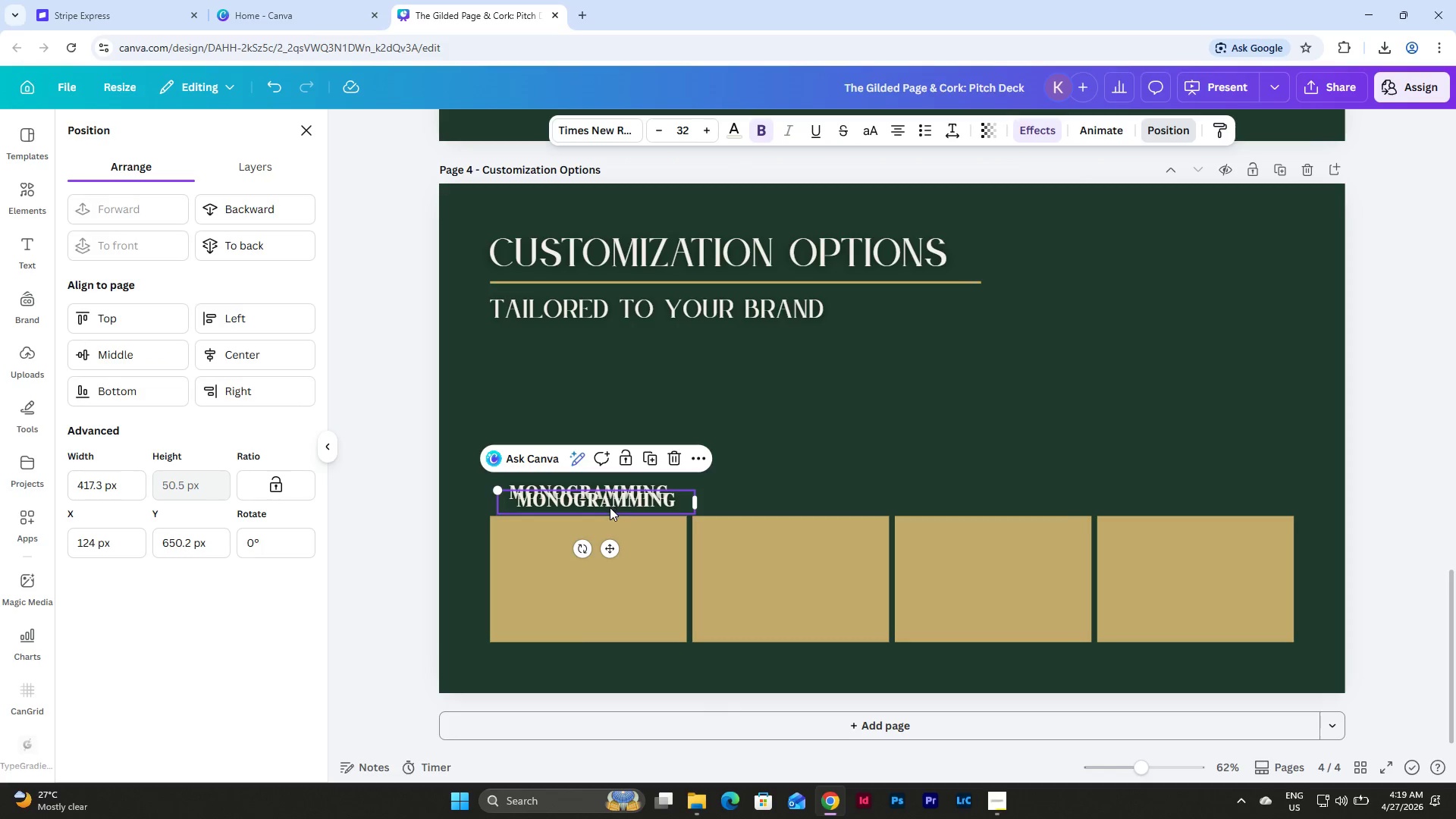 
left_click_drag(start_coordinate=[601, 499], to_coordinate=[794, 493])
 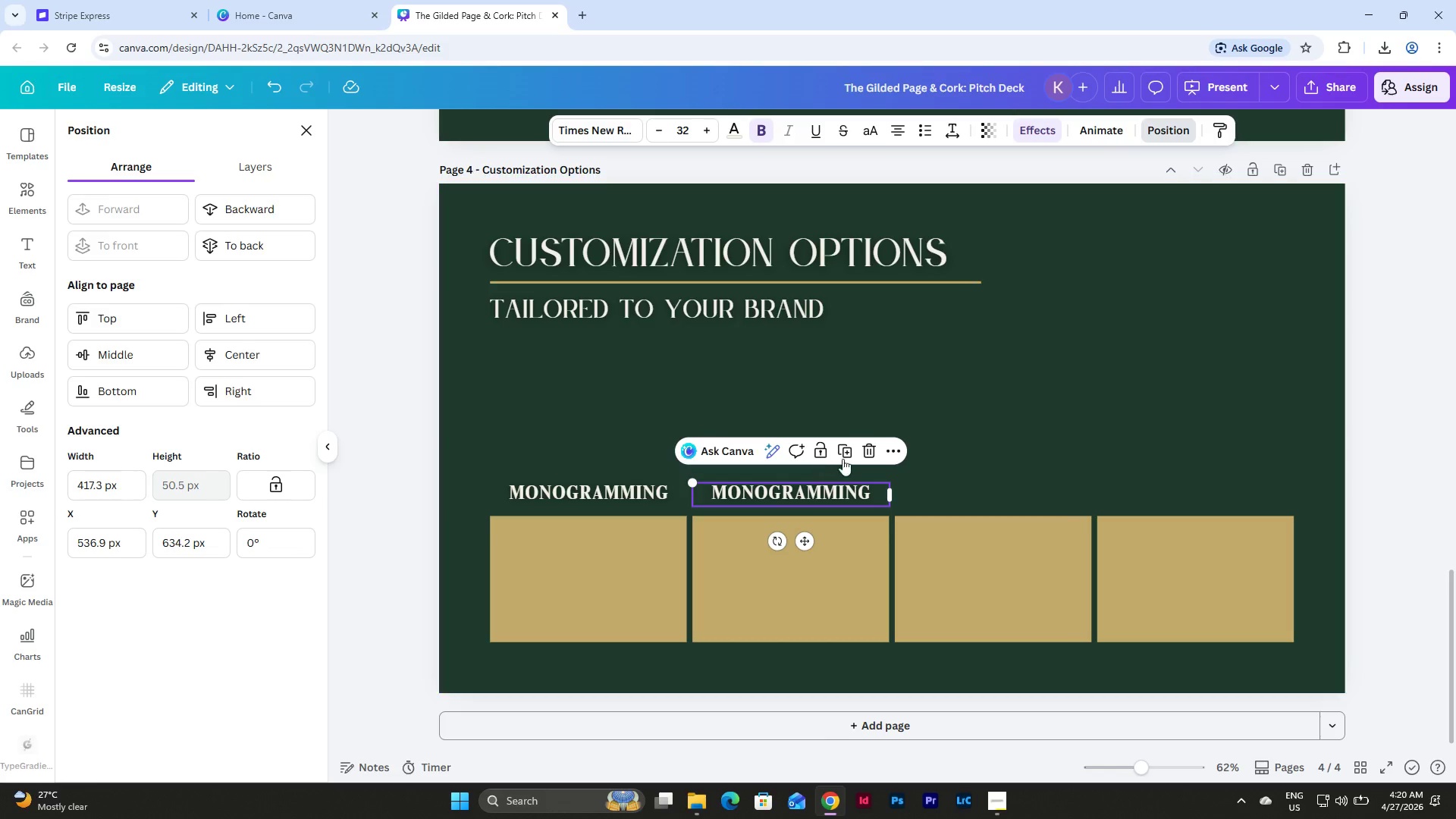 
left_click([849, 454])
 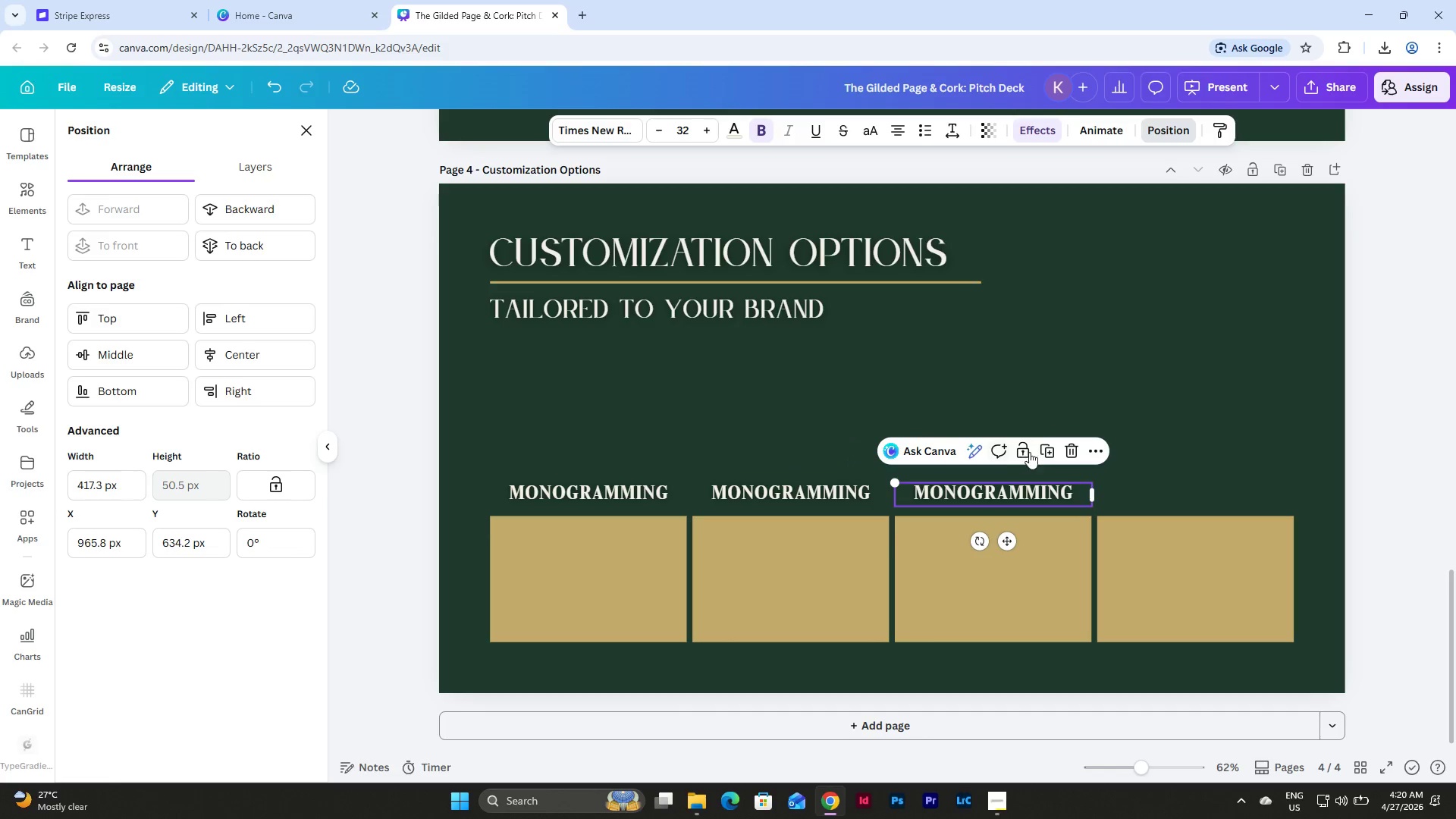 
left_click([1047, 448])
 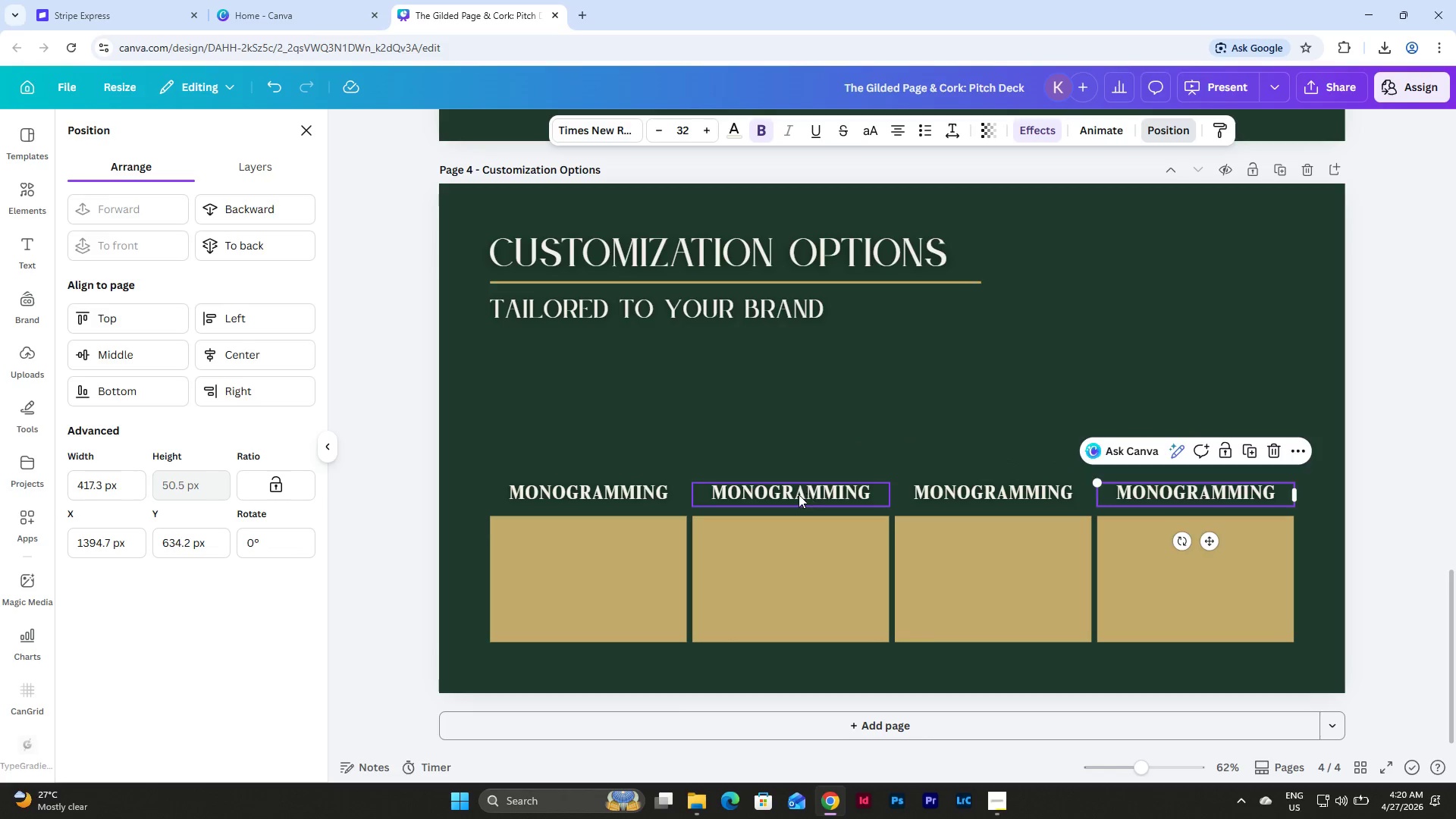 
double_click([799, 494])
 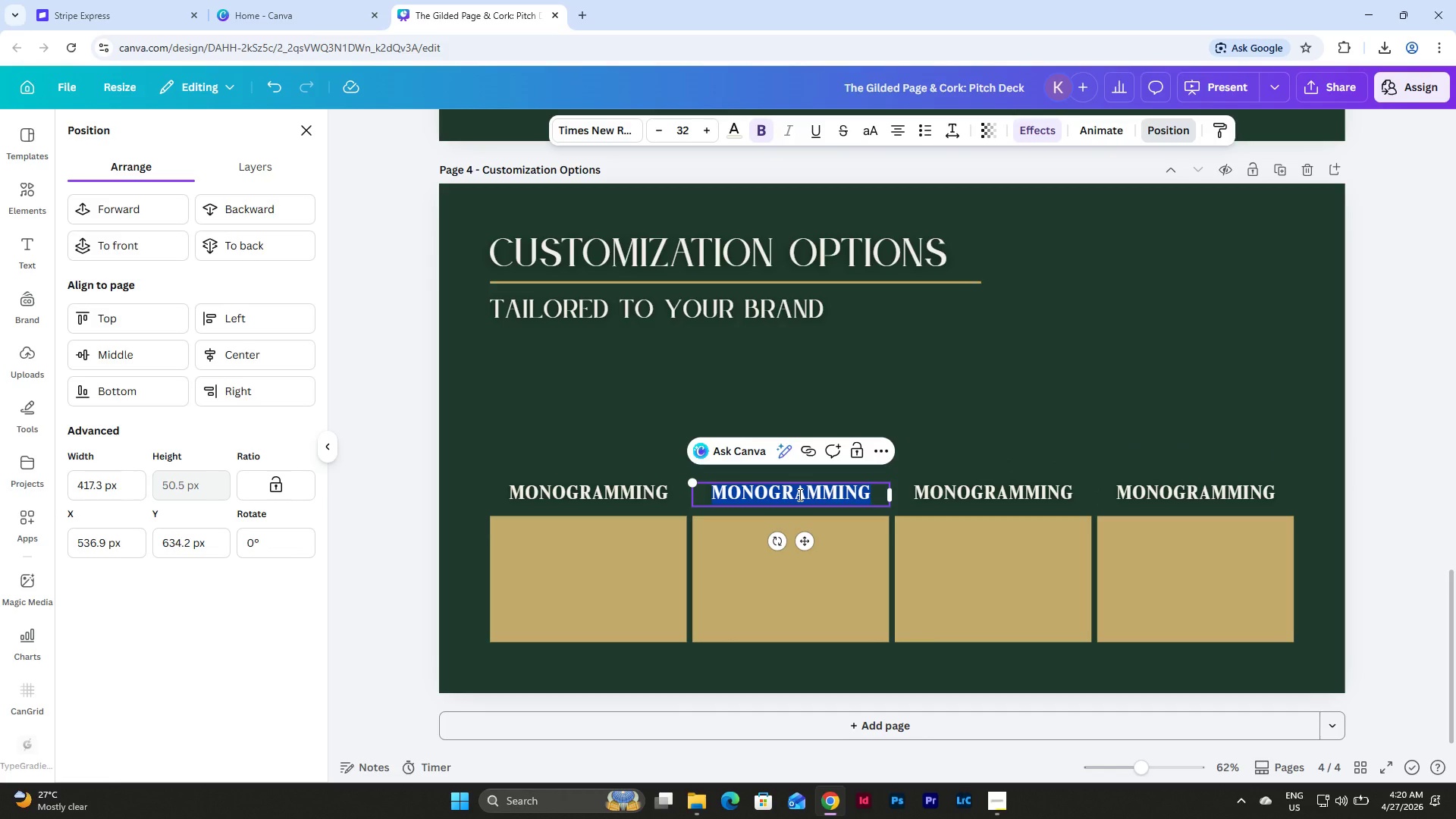 
type(BRAN)
key(Backspace)
key(Backspace)
key(Backspace)
key(Backspace)
type(brand inserts)
 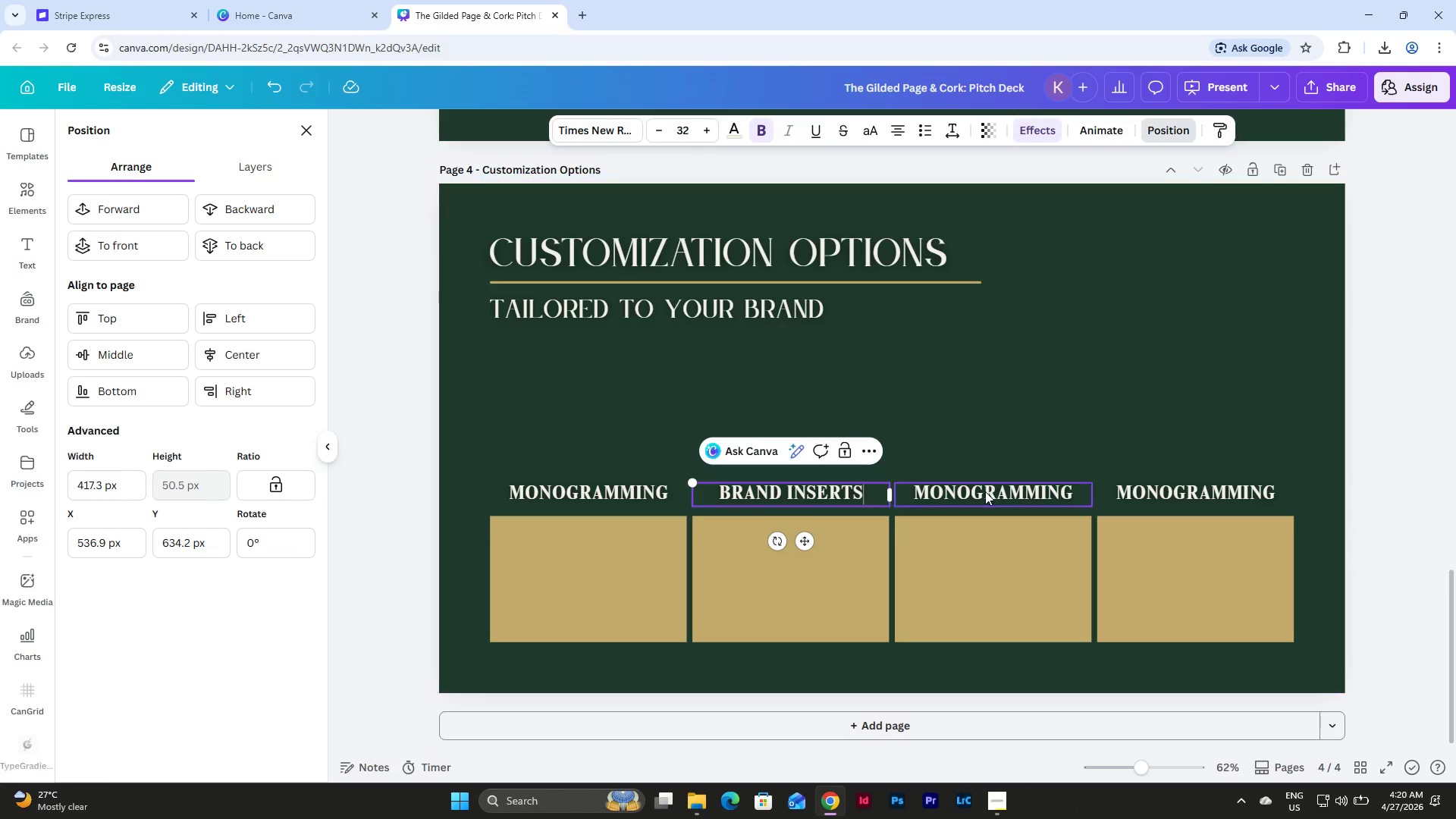 
double_click([985, 492])
 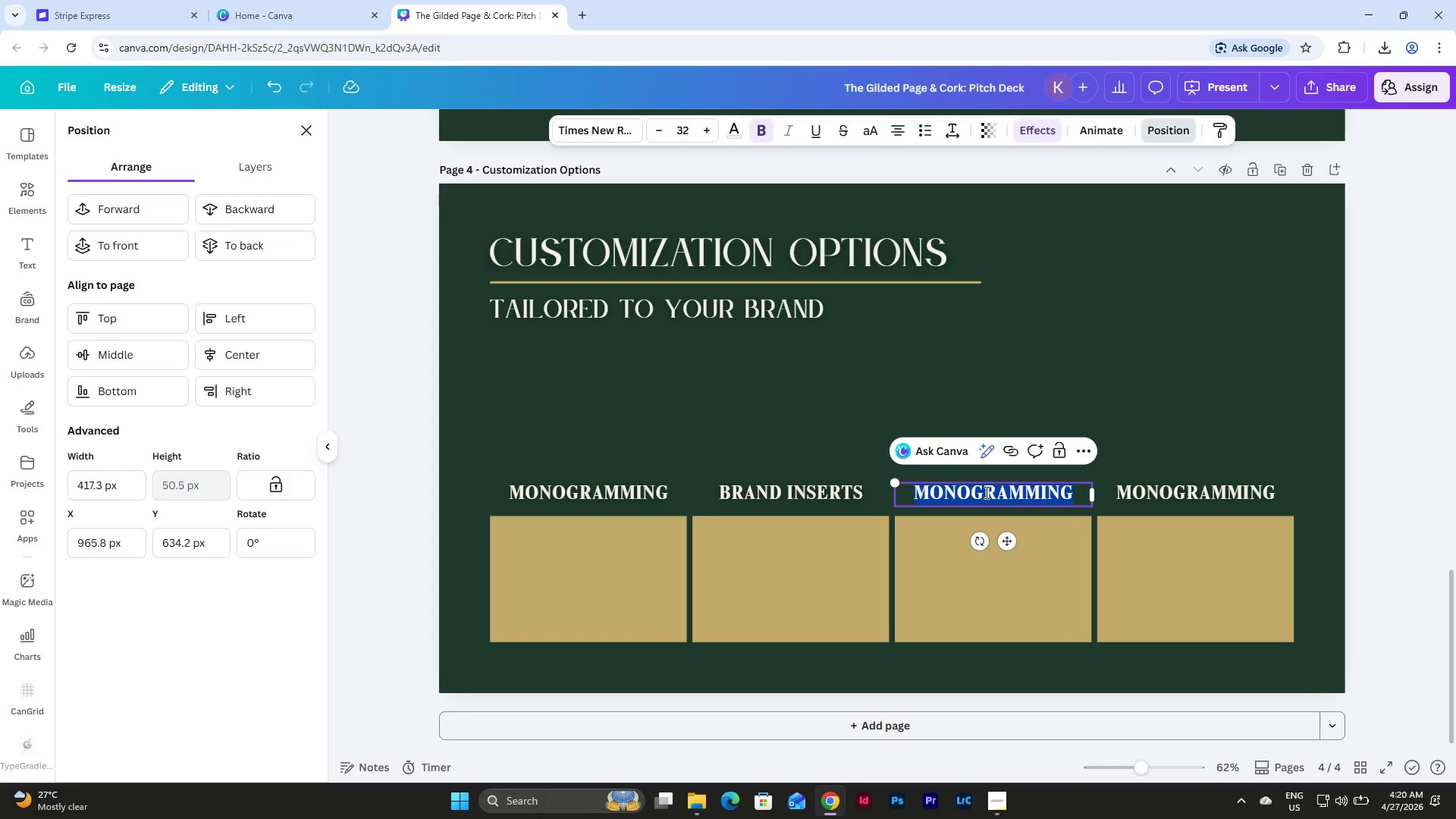 
type(curated hems)
key(Backspace)
type(es)
 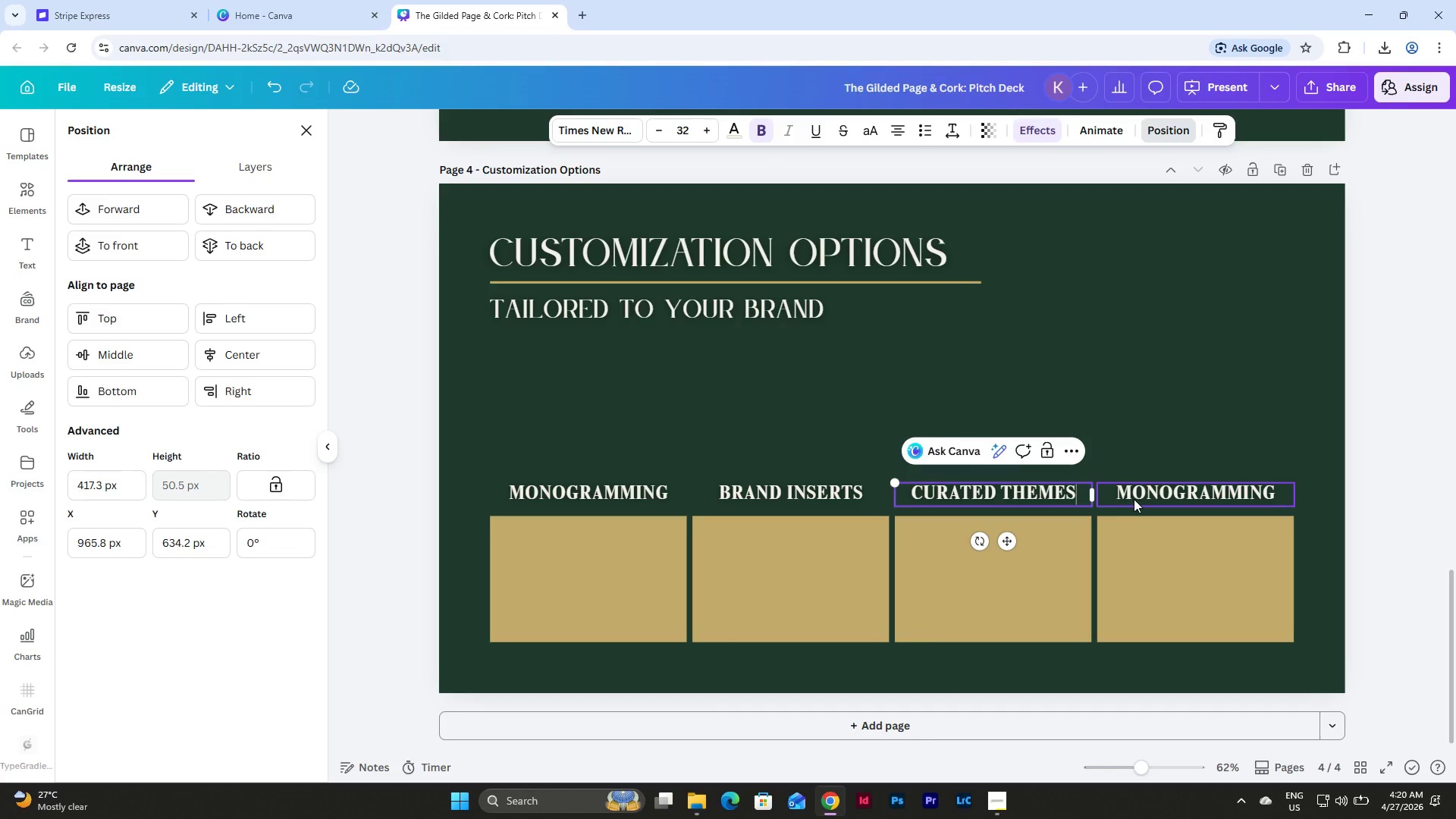 
double_click([1153, 489])
 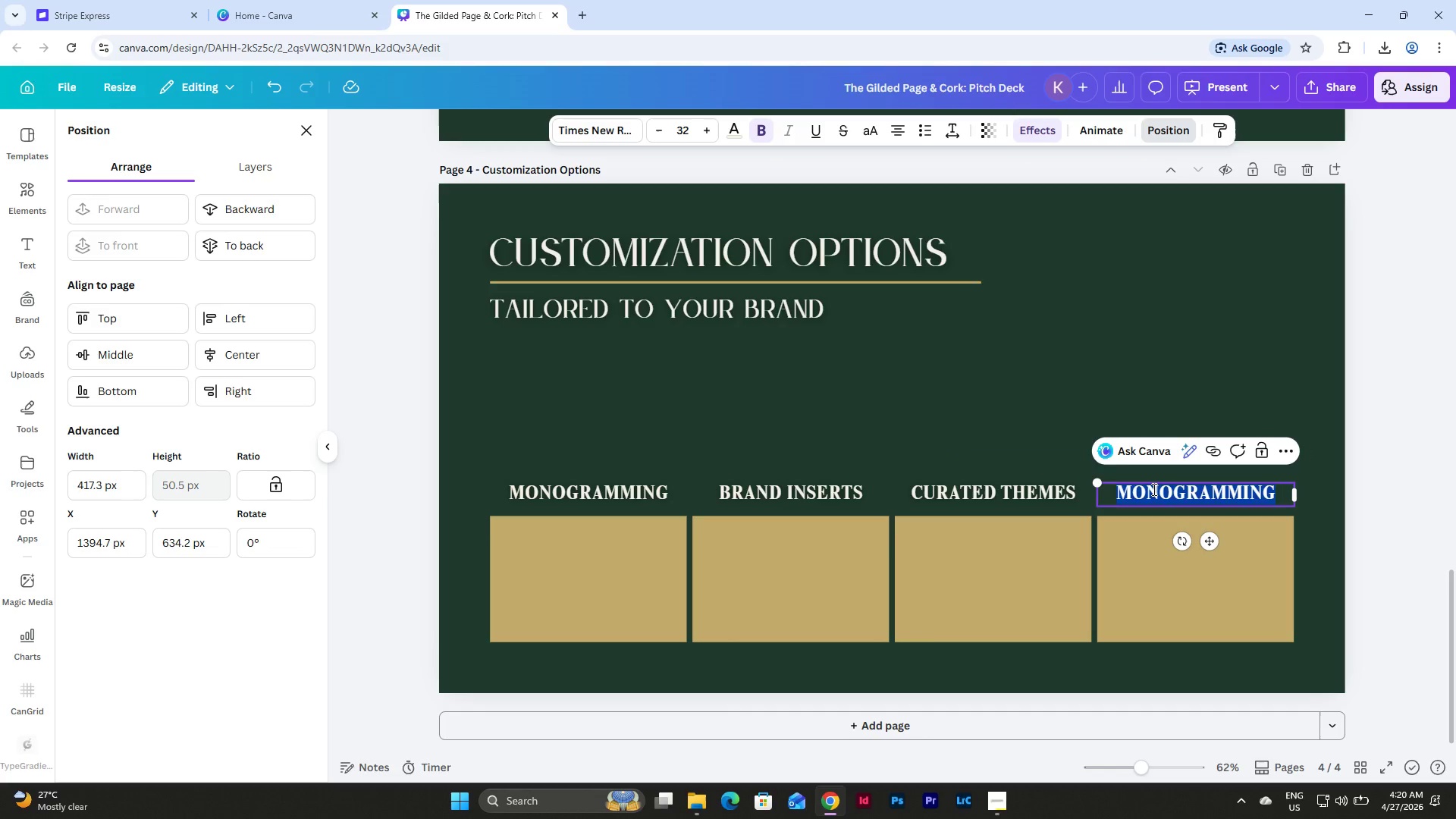 
type(packg)
key(Backspace)
type(aging)
 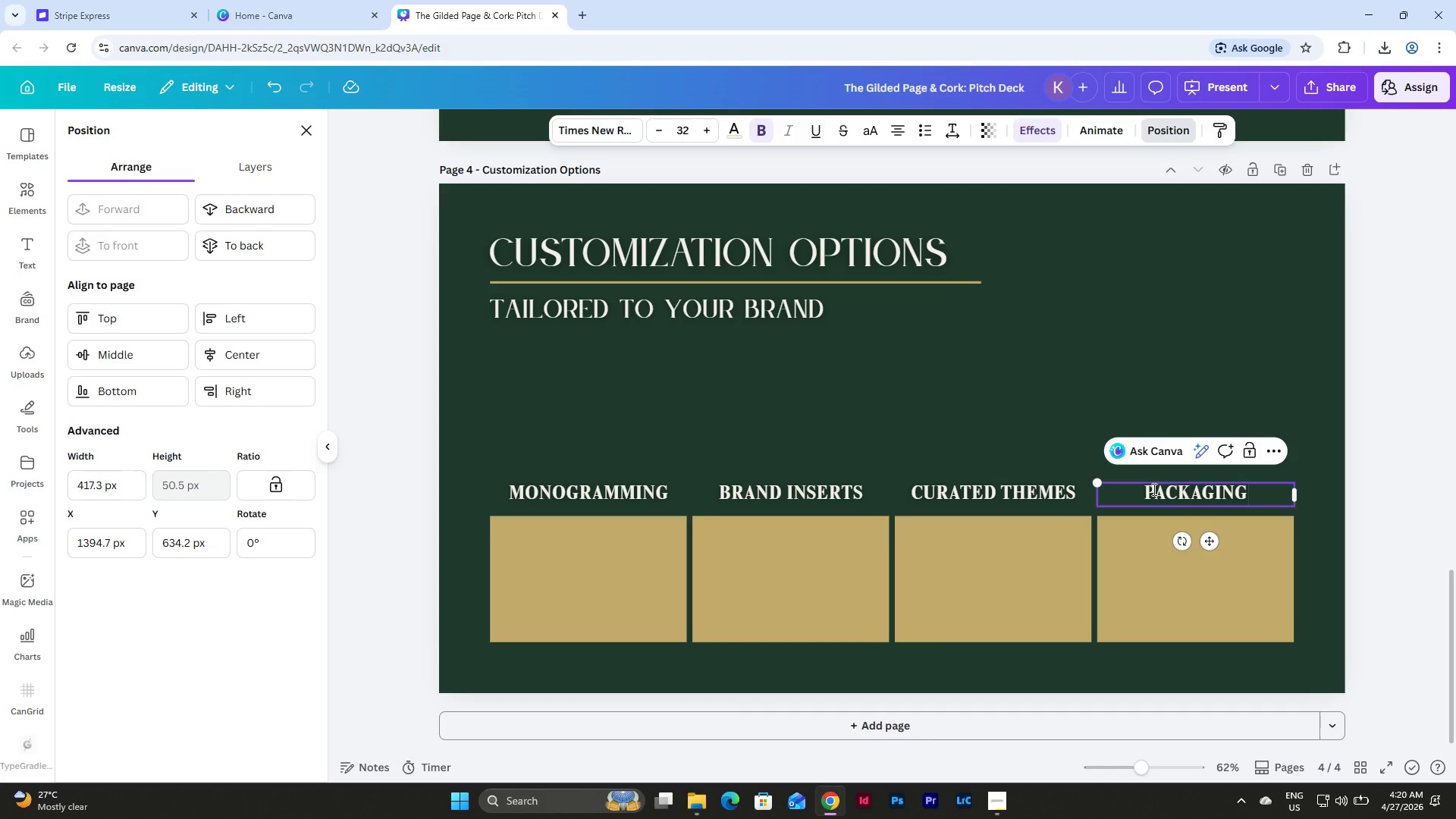 
wait(5.3)
 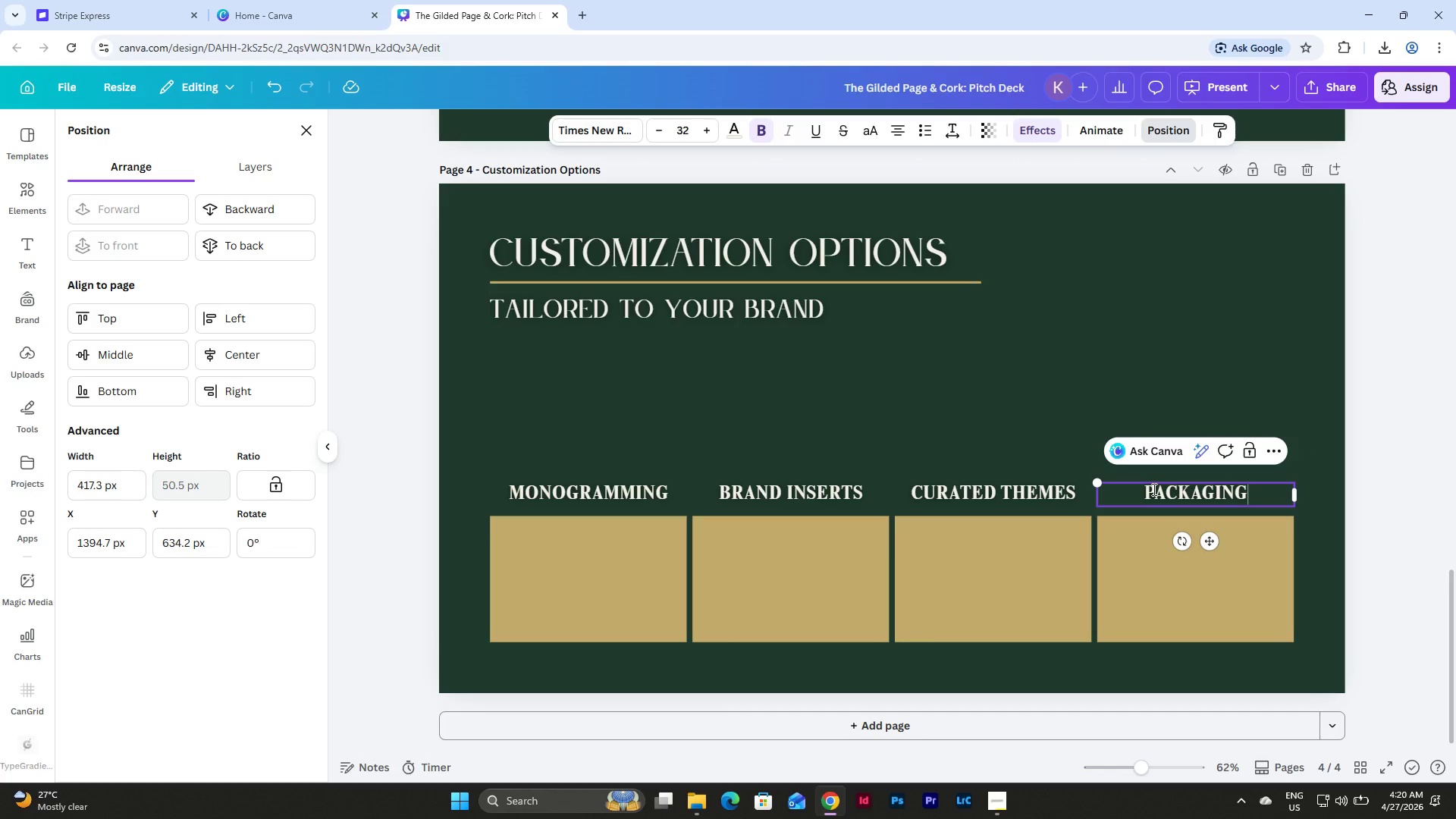 
left_click([762, 433])
 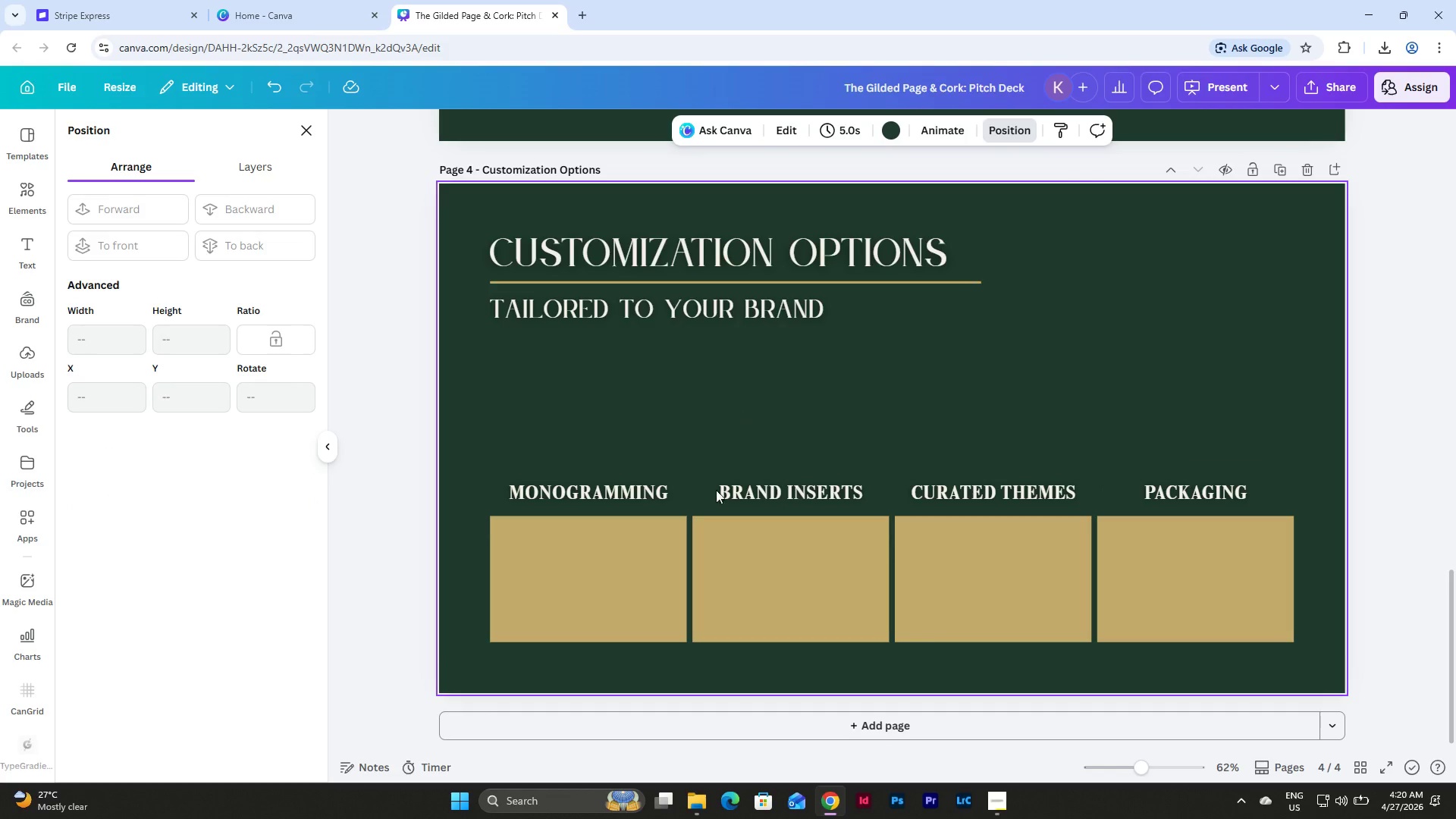 
left_click([592, 597])
 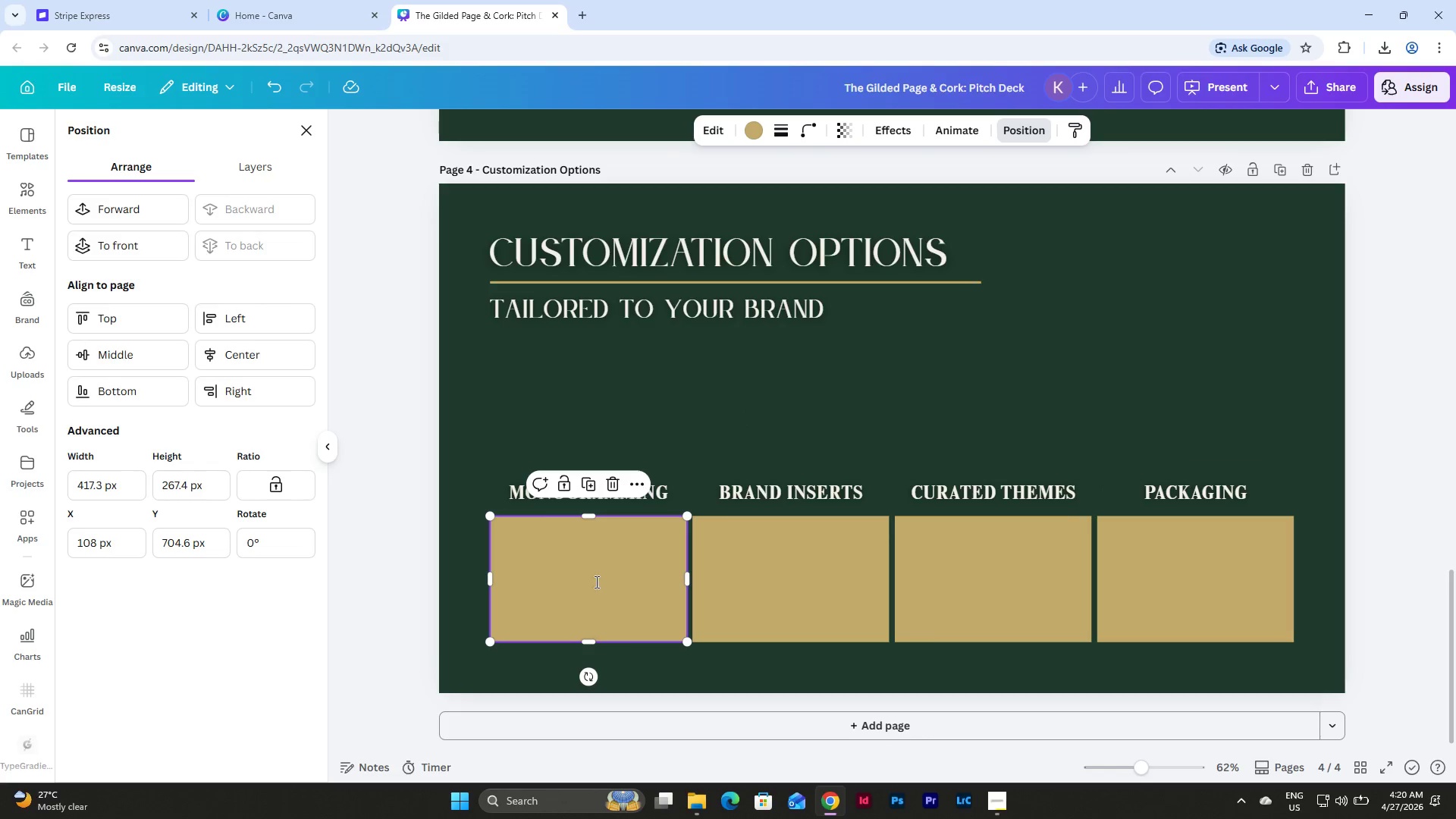 
double_click([595, 582])
 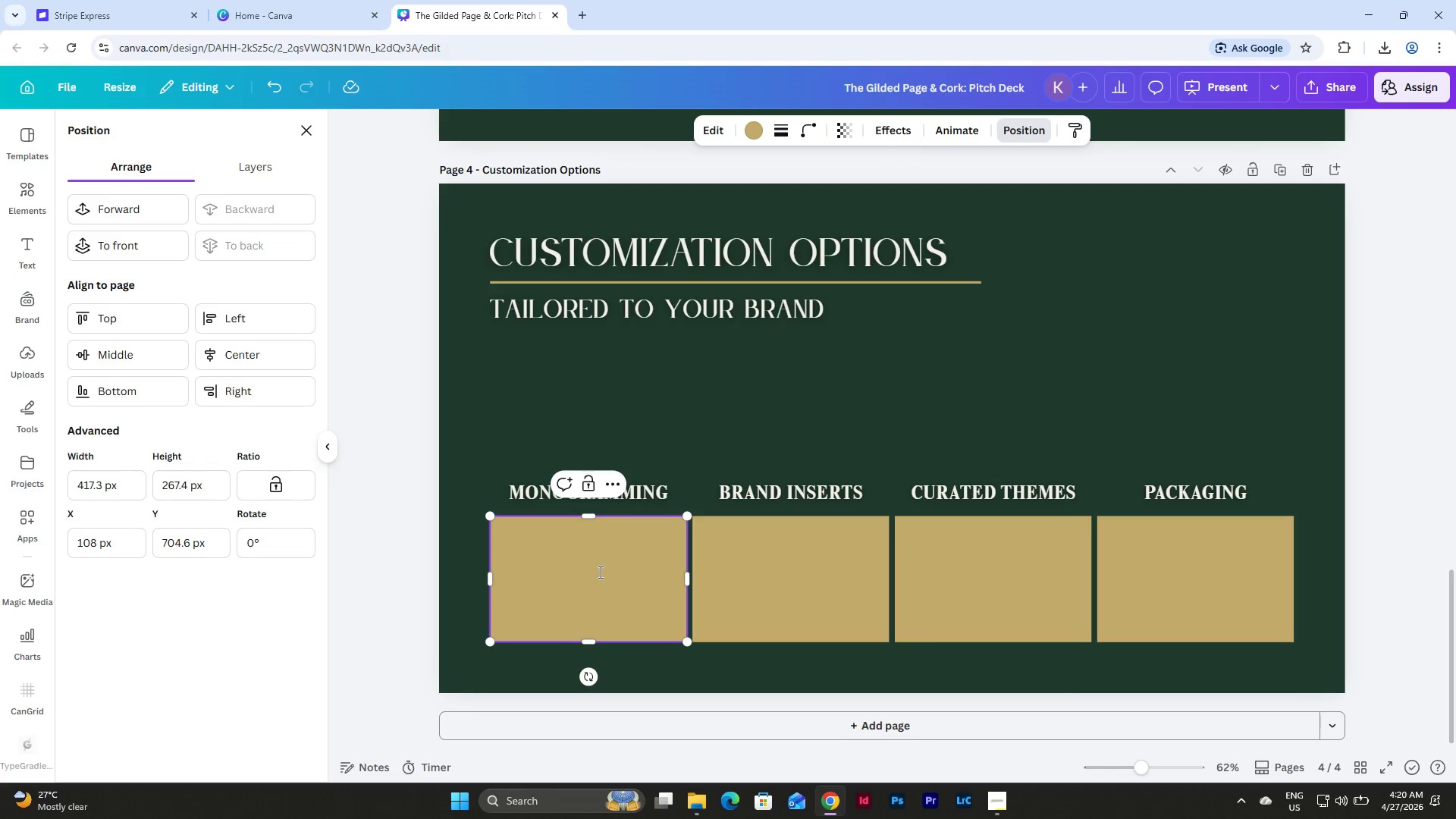 
left_click([599, 570])
 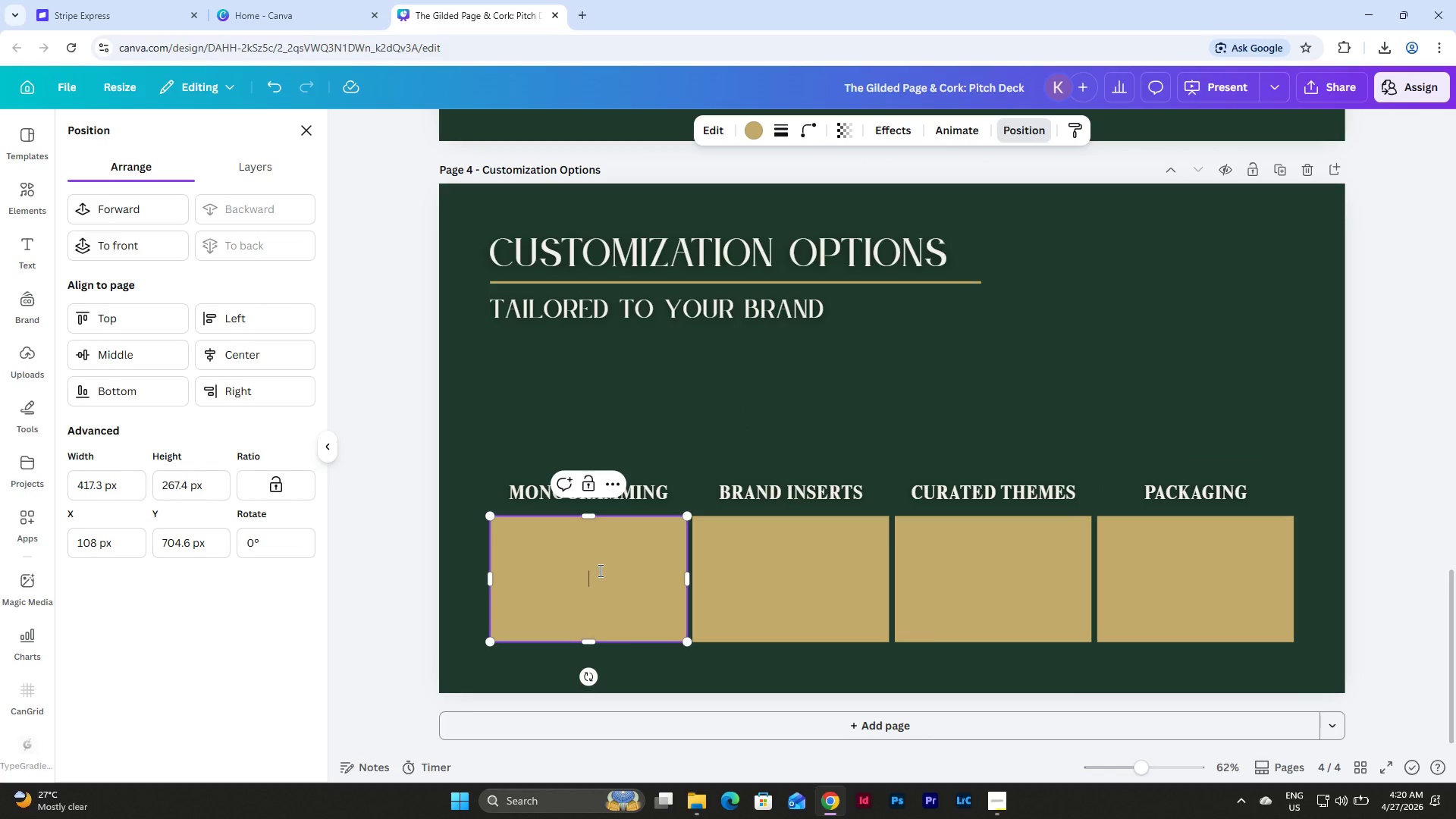 
type(Custom initials f)
key(Backspace)
type(or company insignia on packaging)
 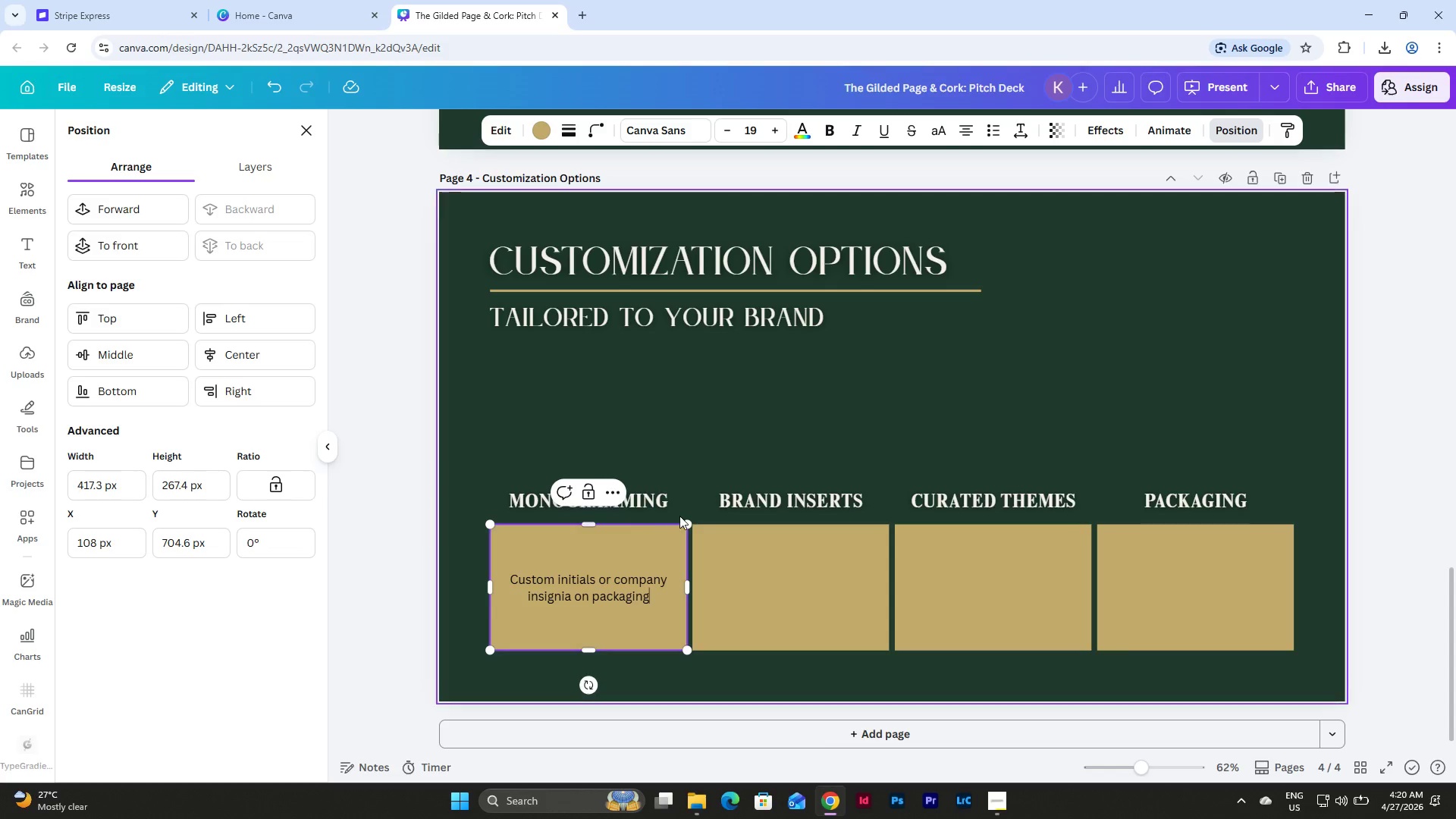 
left_click([674, 403])
 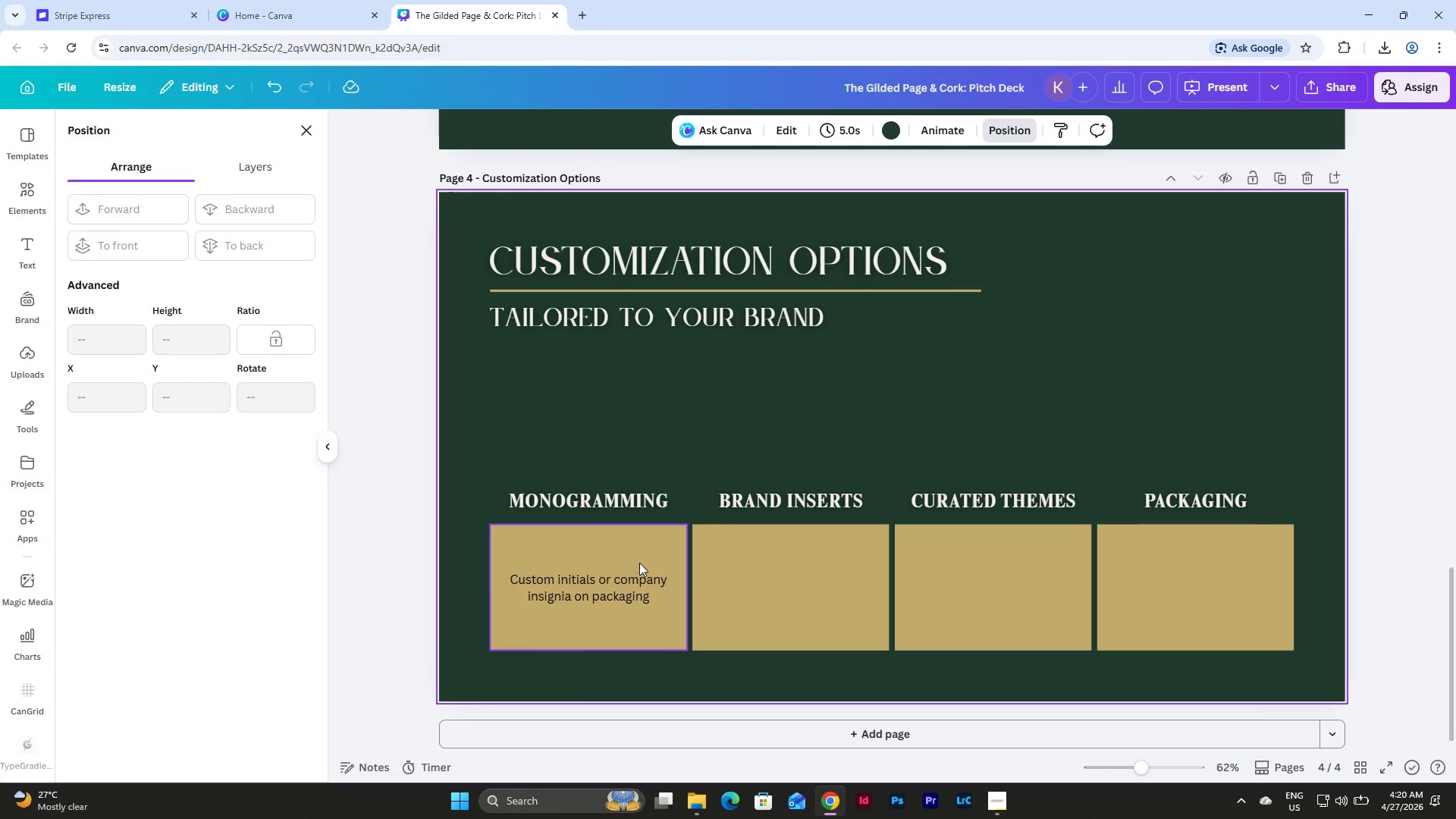 
left_click([638, 566])
 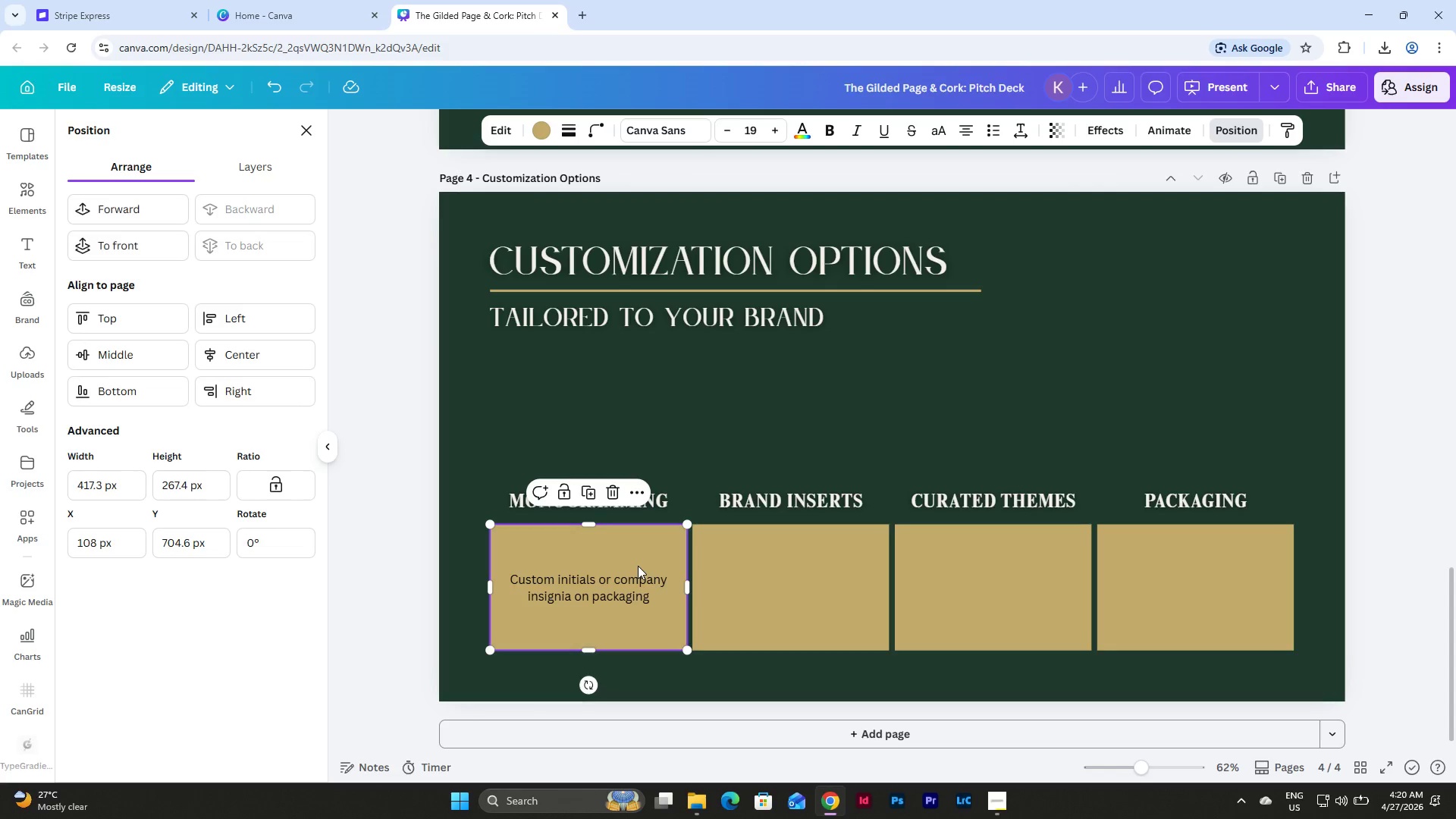 
hold_key(key=ShiftLeft, duration=1.14)
double_click([811, 563])
 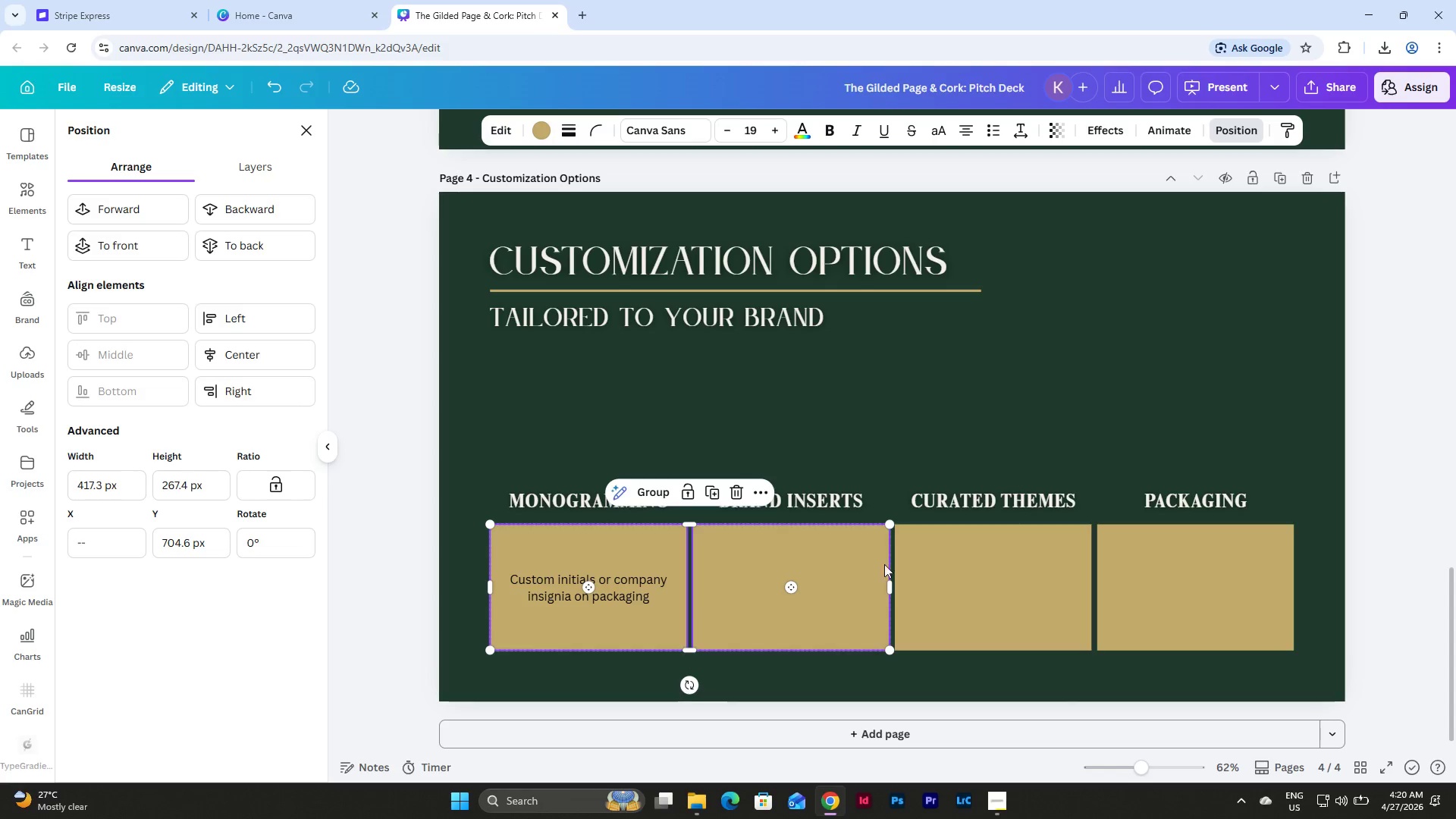 
triple_click([981, 571])
 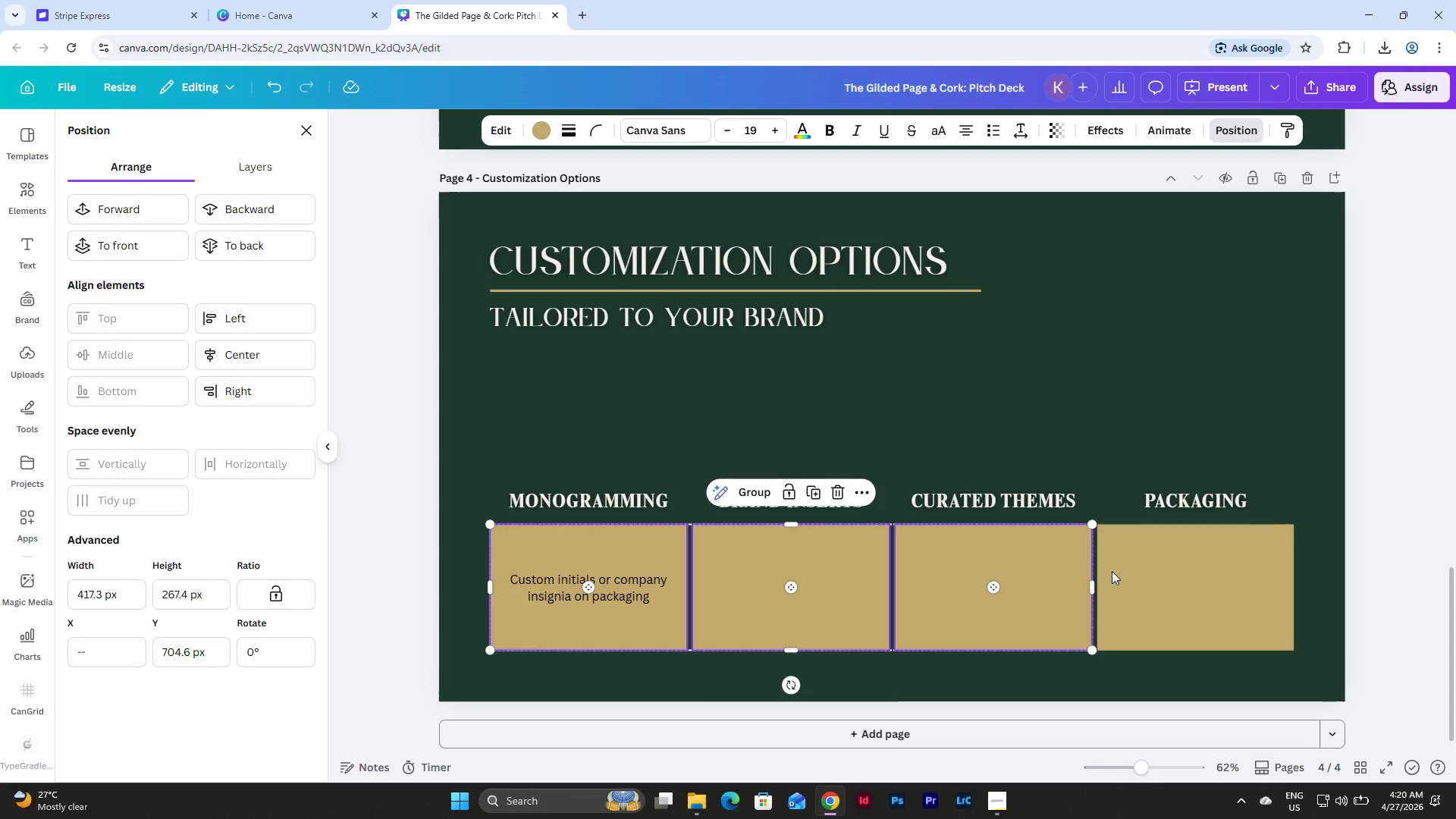 
triple_click([1133, 572])
 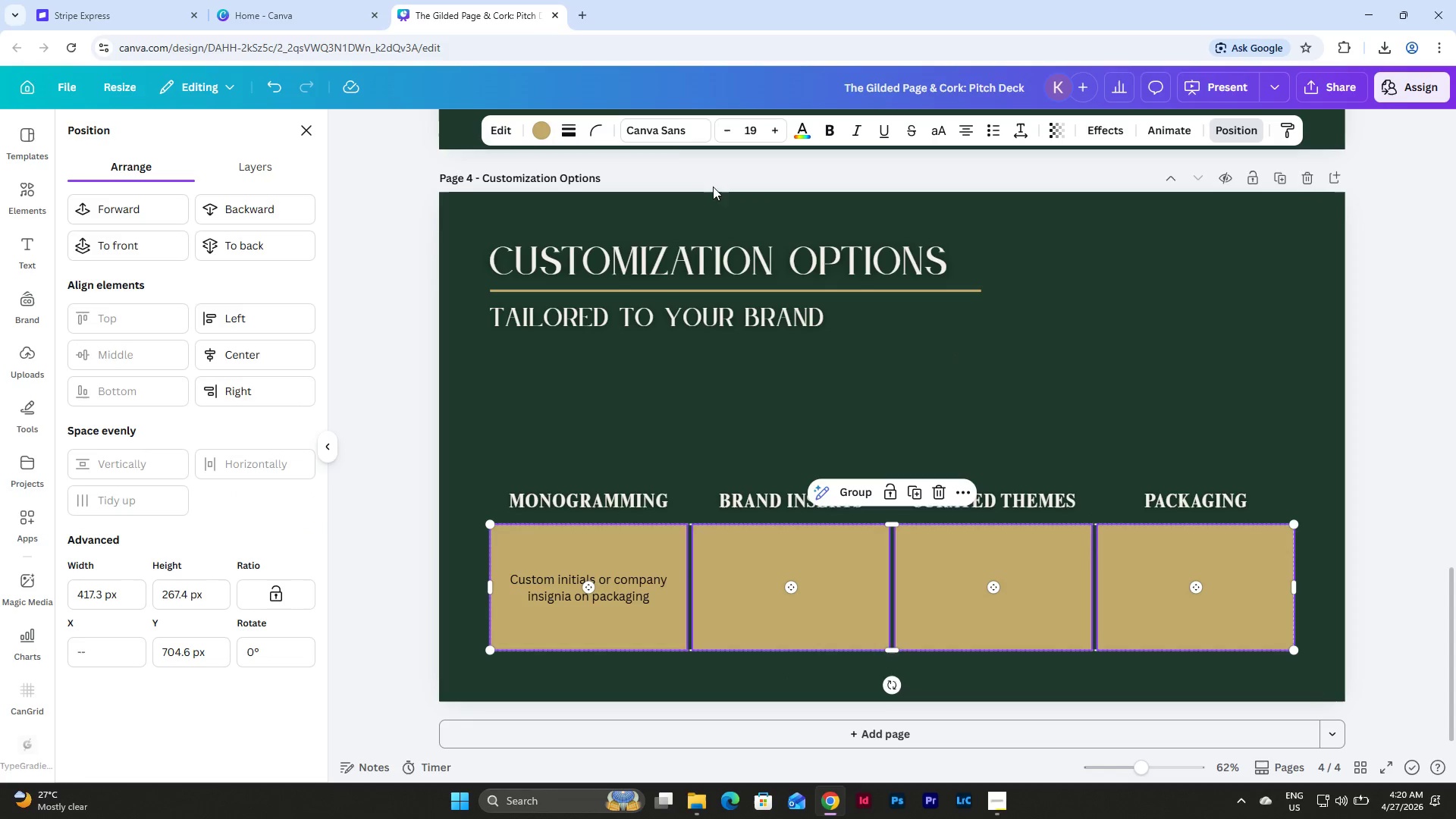 
left_click([664, 134])
 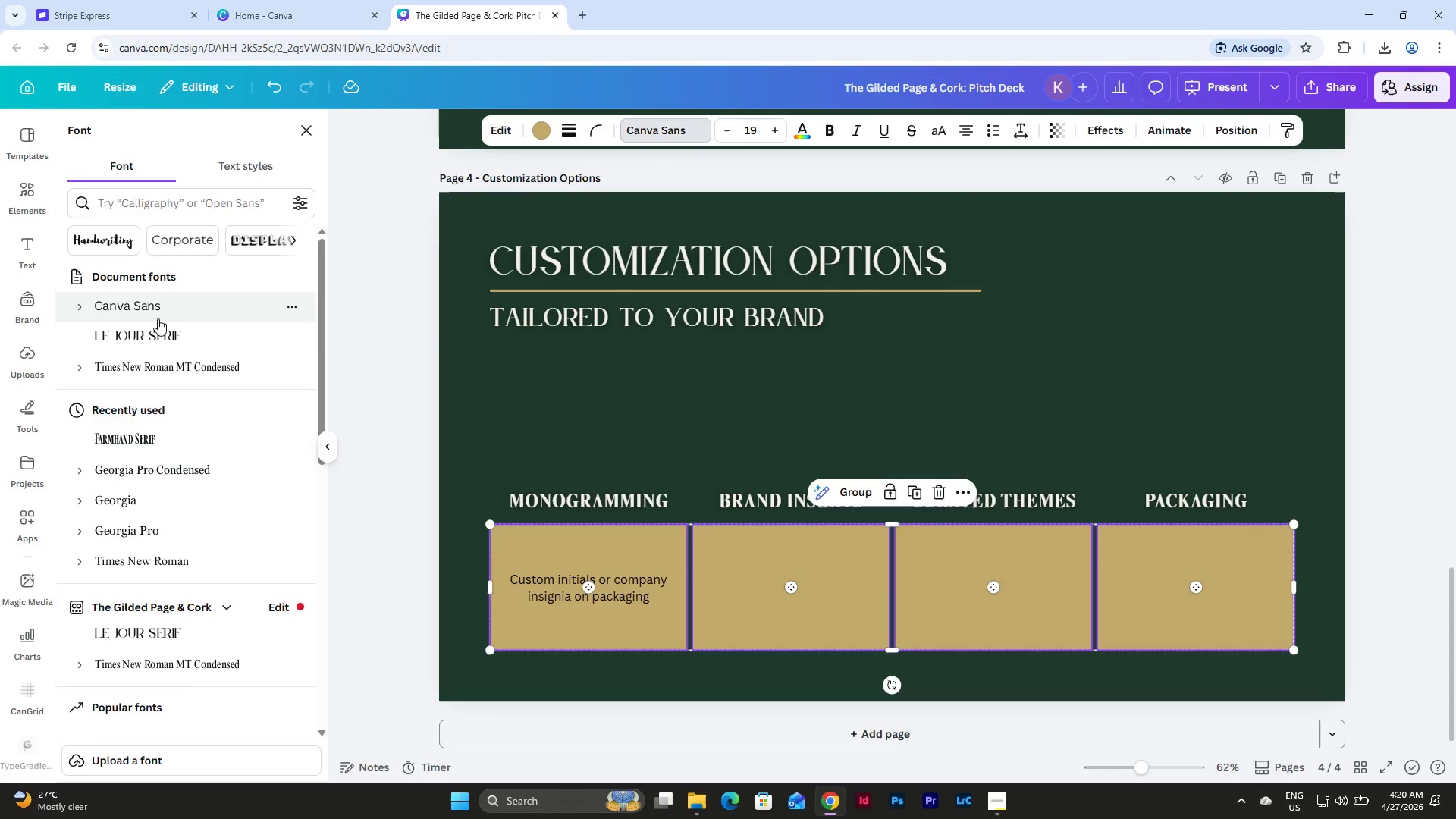 
left_click([166, 366])
 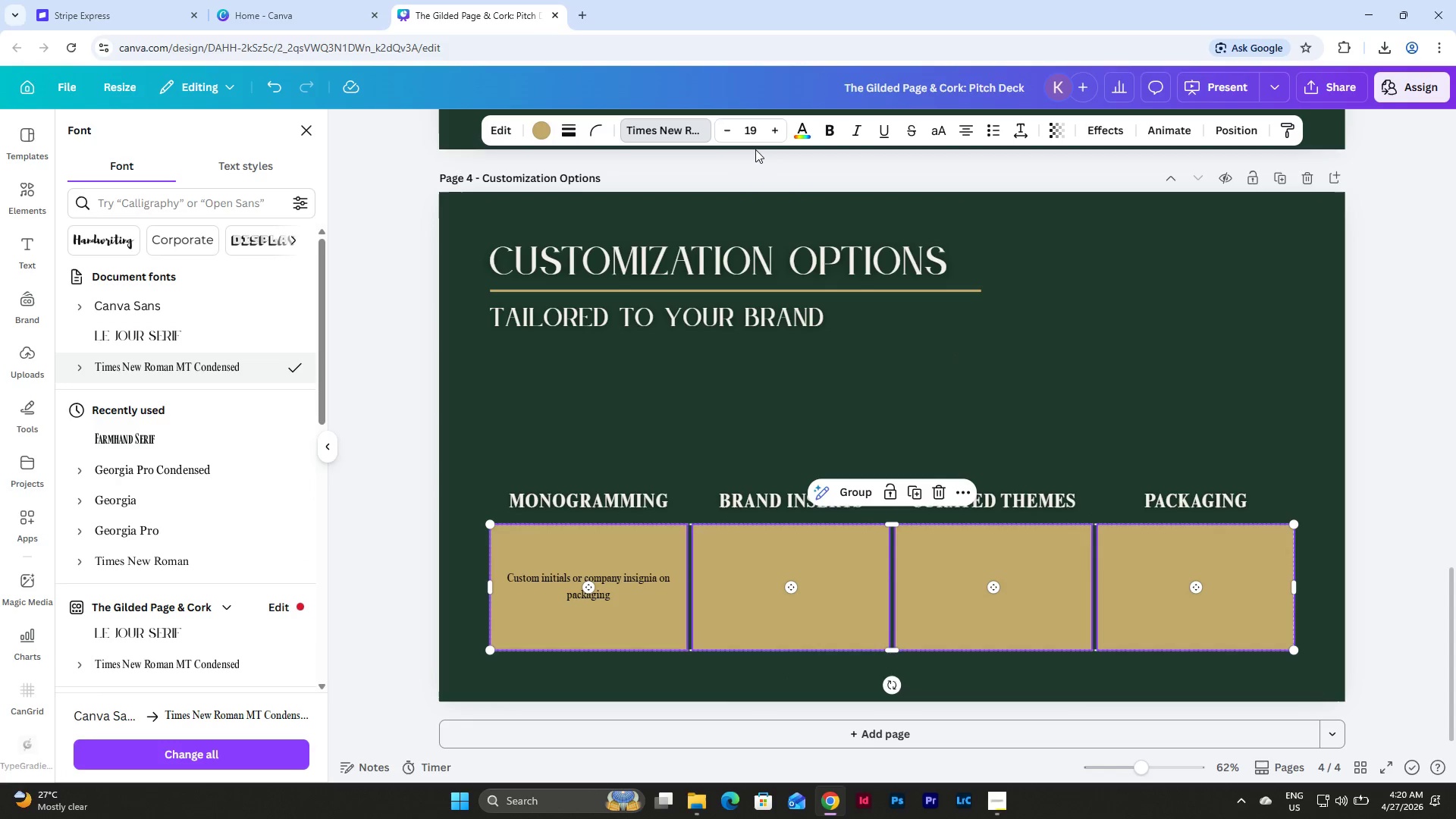 
left_click_drag(start_coordinate=[754, 128], to_coordinate=[734, 124])
 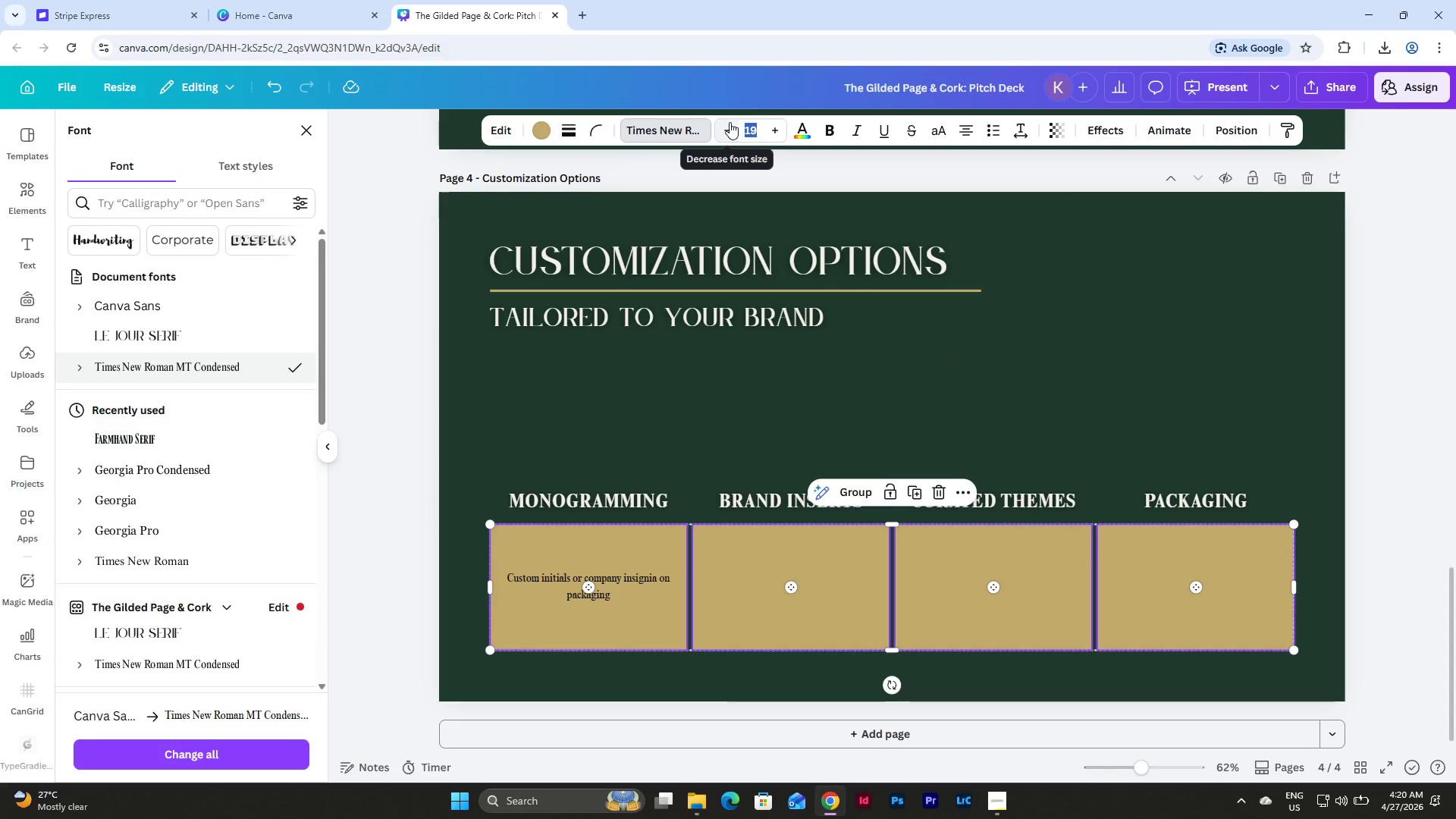 
key(Numpad2)
 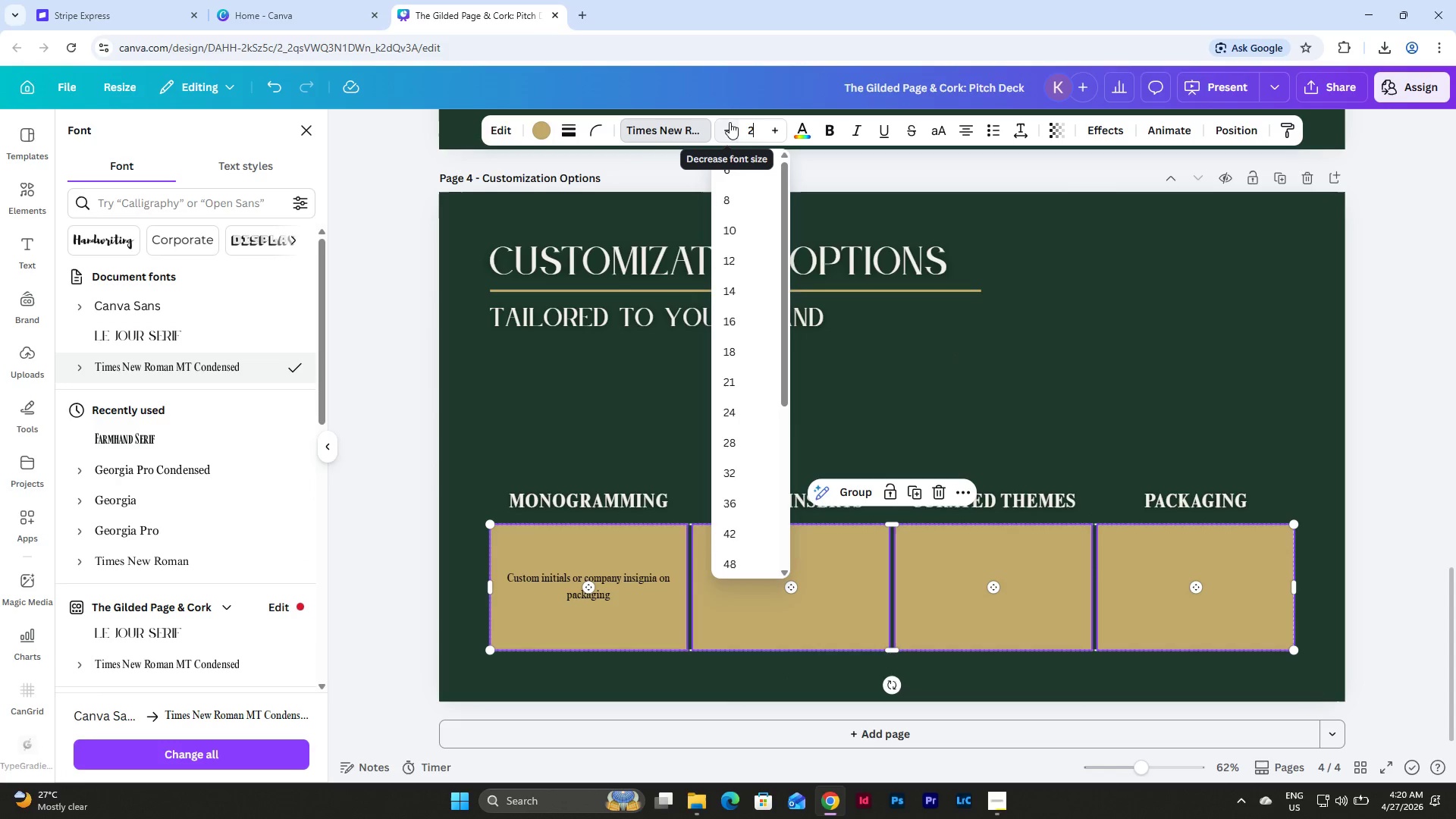 
key(Numpad8)
 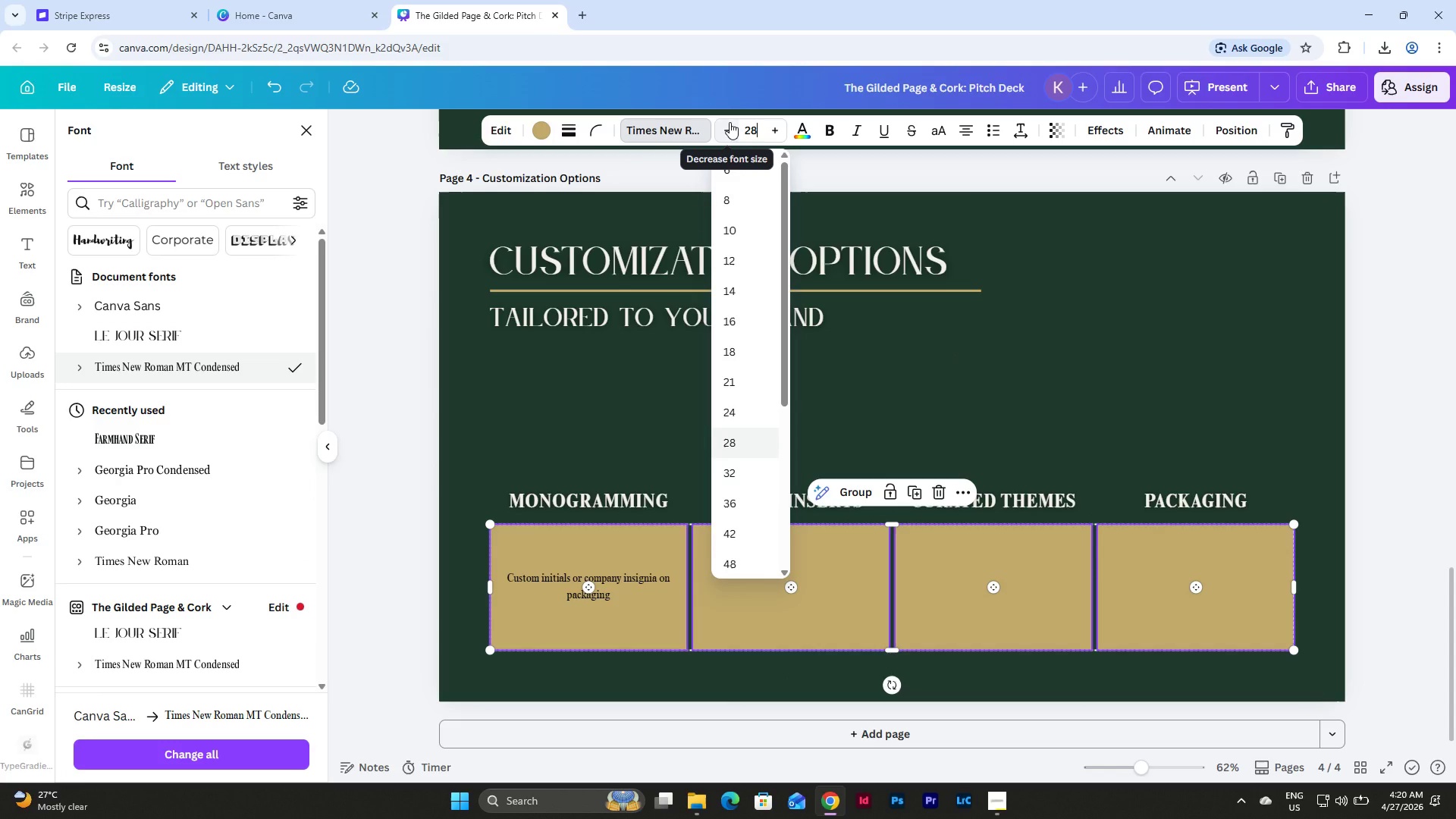 
key(NumpadEnter)
 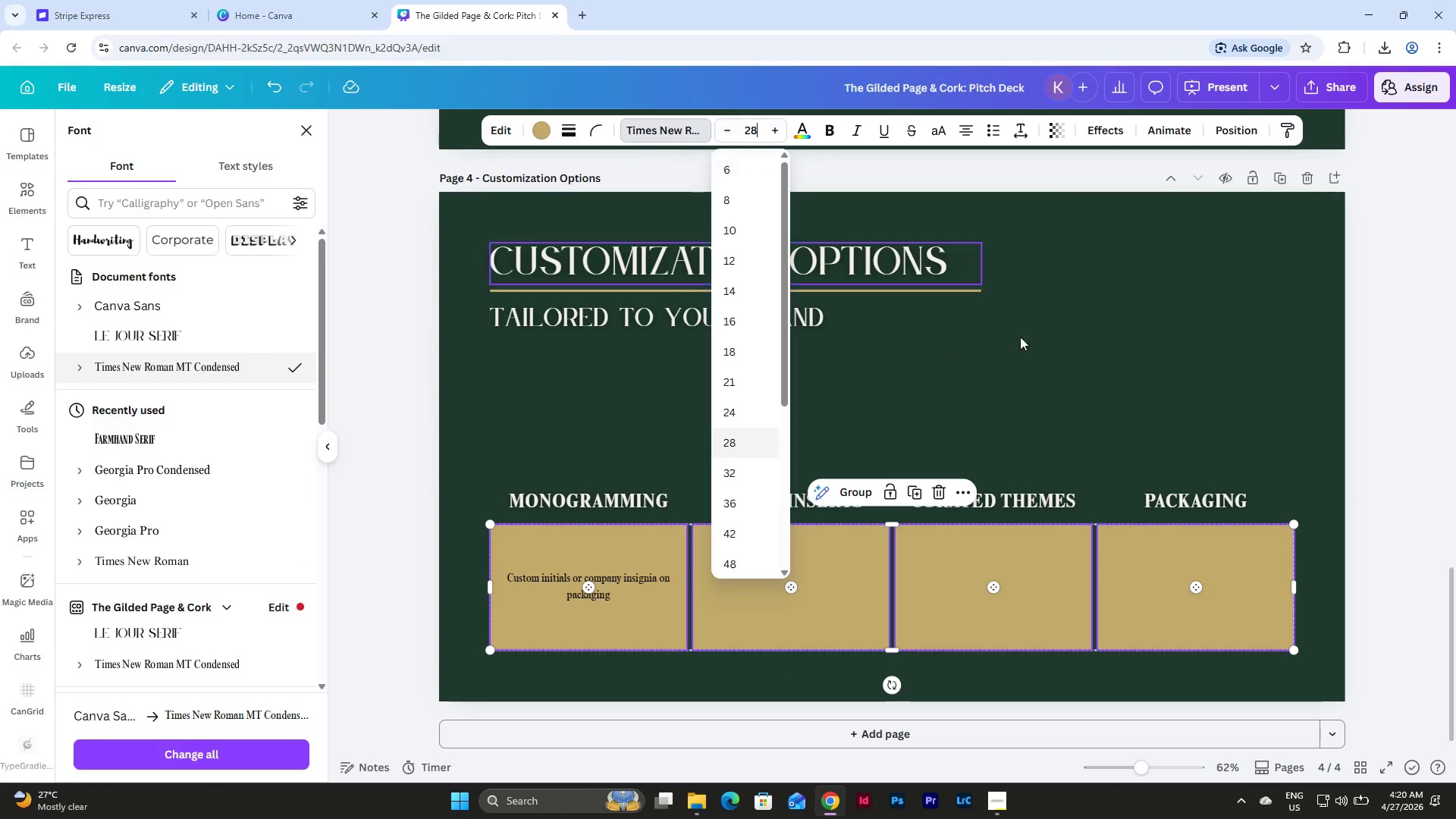 
left_click([1143, 397])
 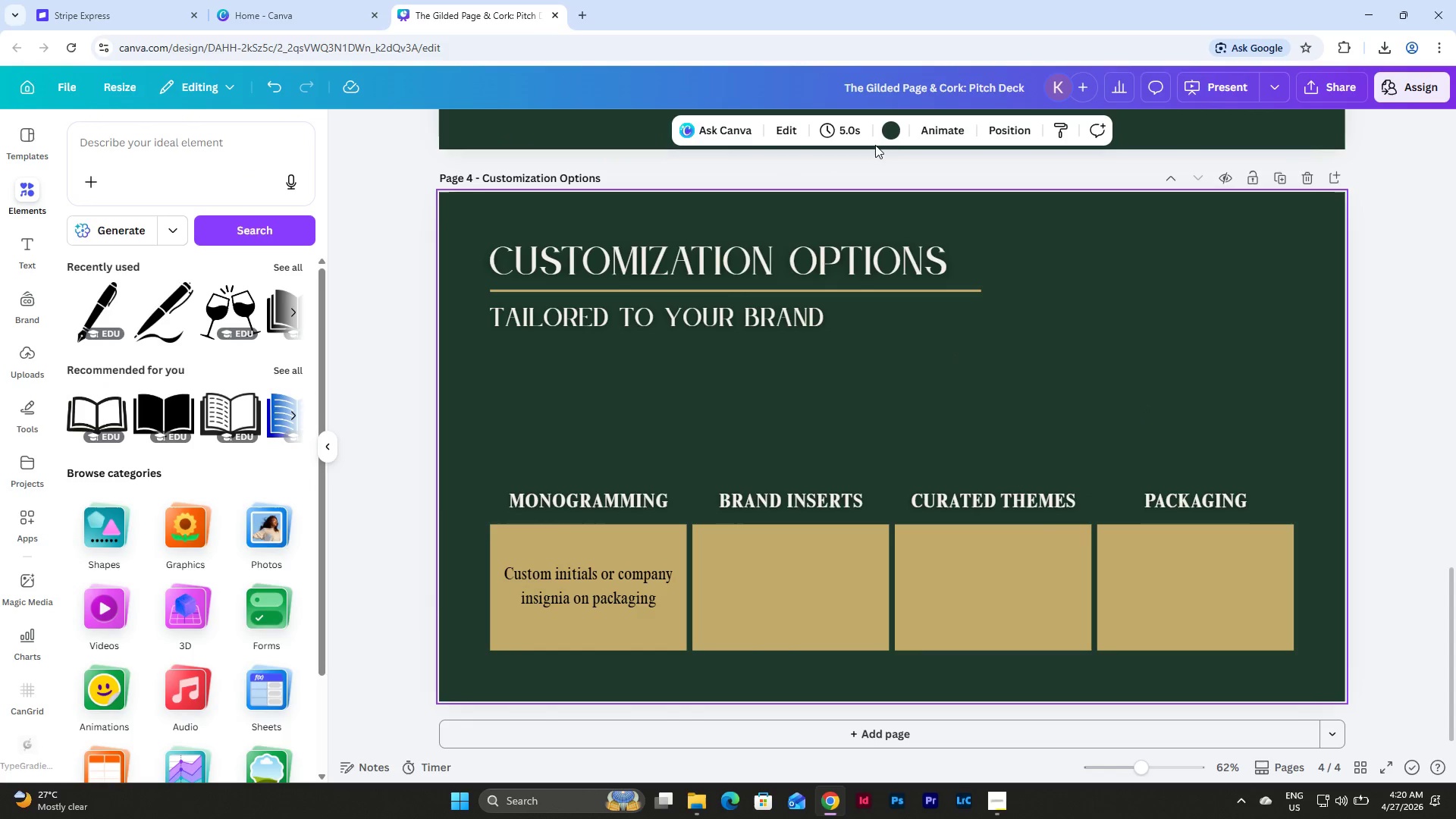 
left_click([892, 124])
 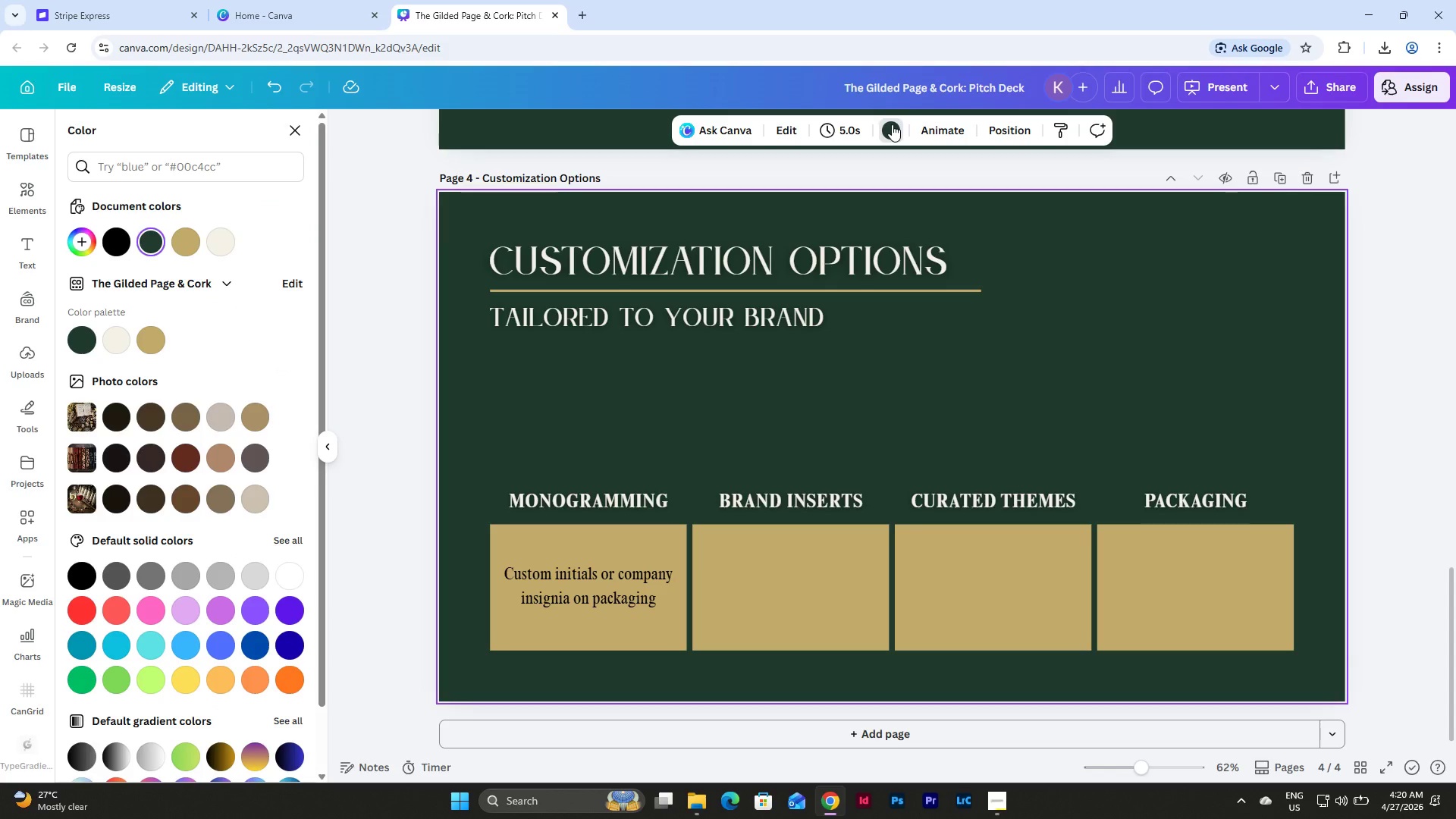 
left_click([892, 124])
 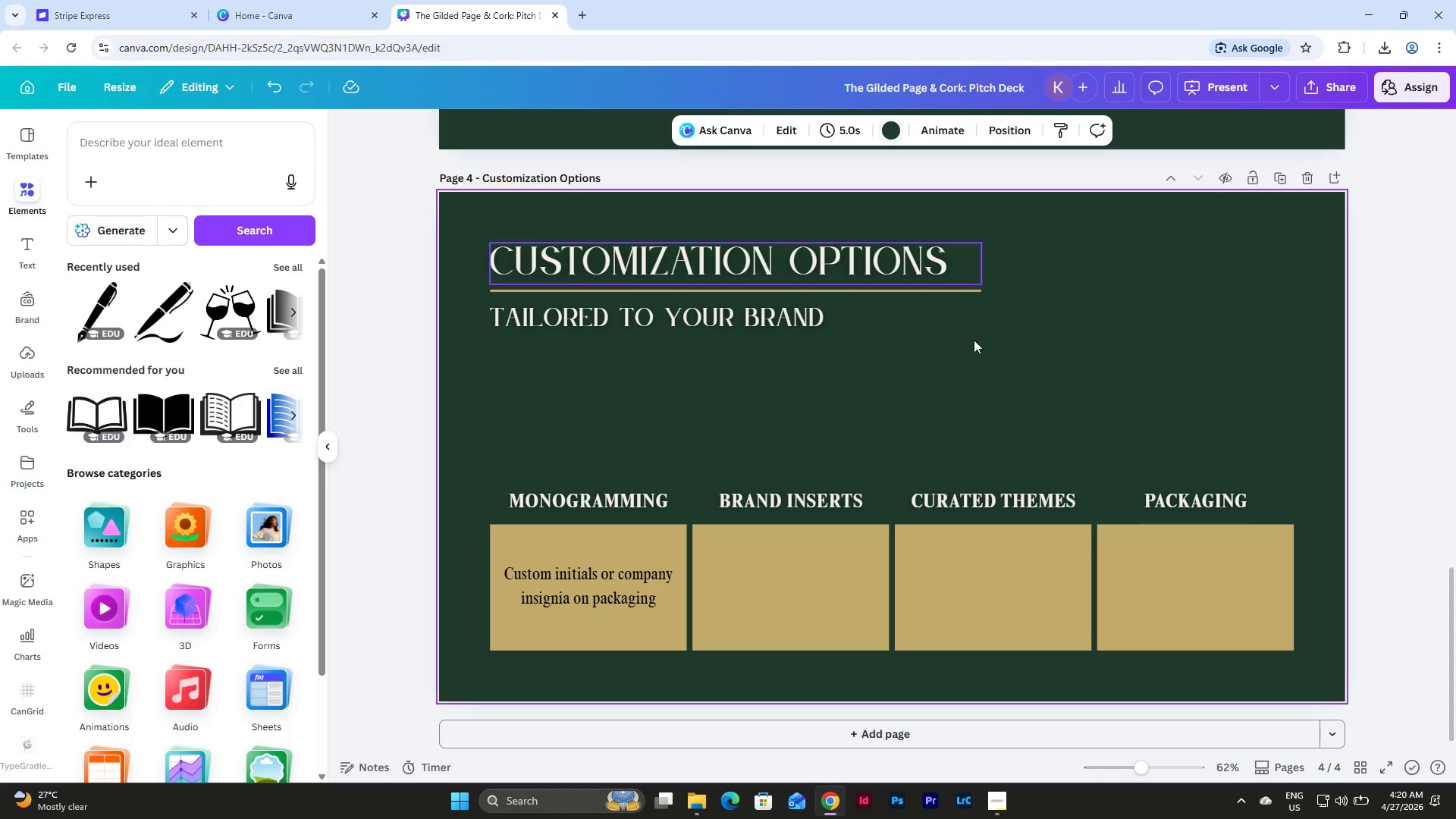 
left_click([940, 388])
 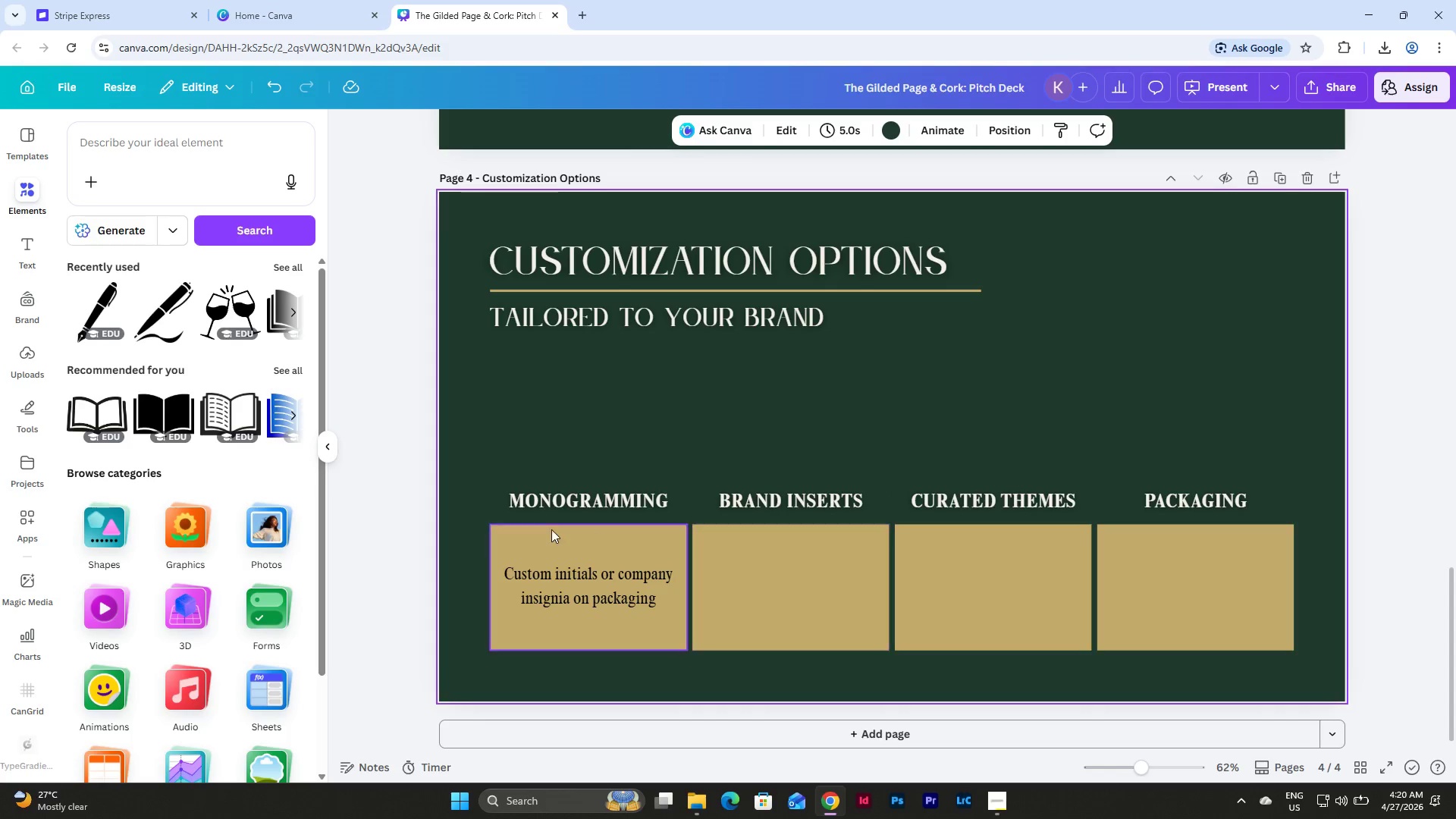 
left_click([548, 532])
 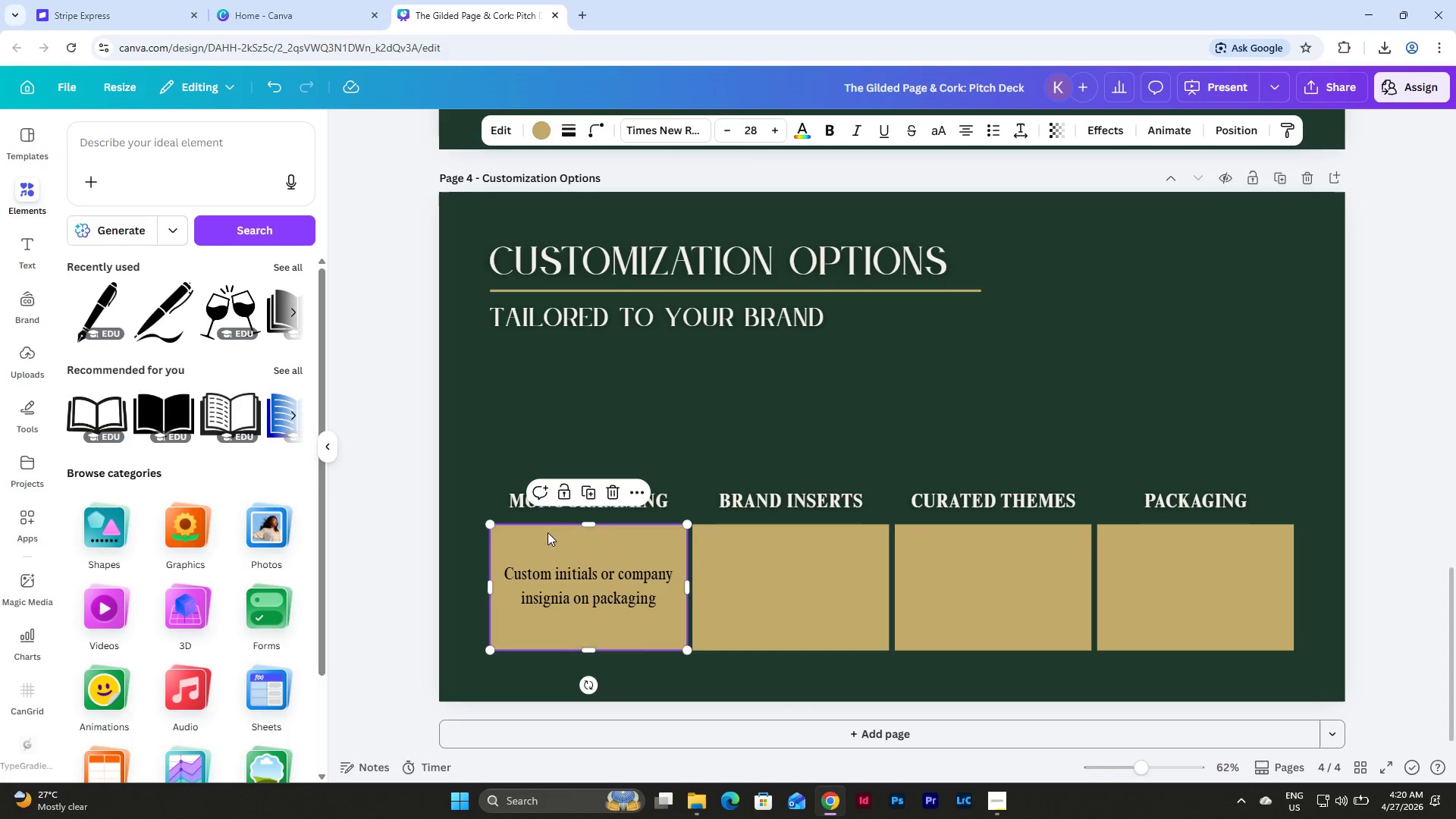 
hold_key(key=ShiftLeft, duration=1.25)
double_click([862, 578])
 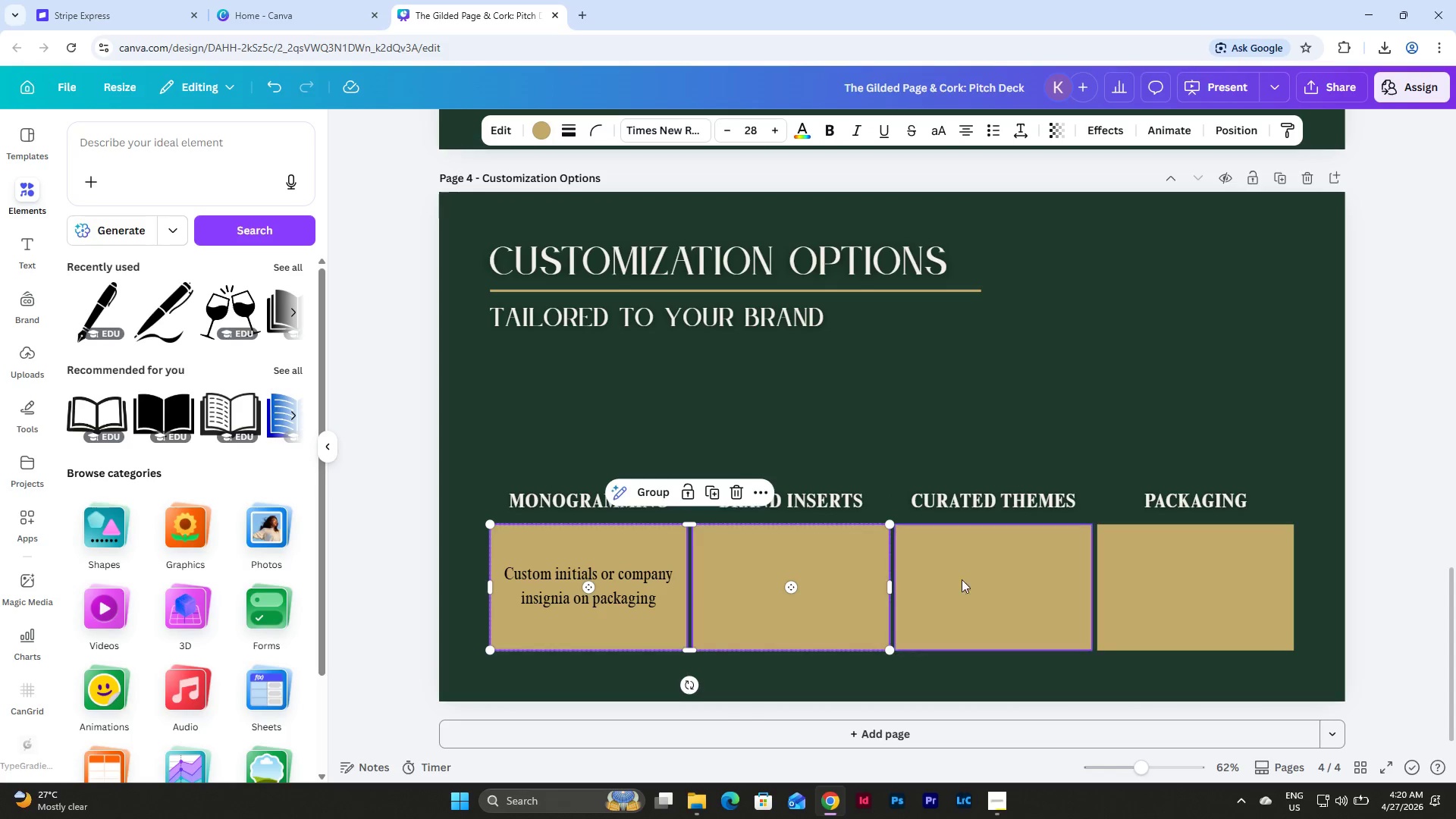 
triple_click([1043, 580])
 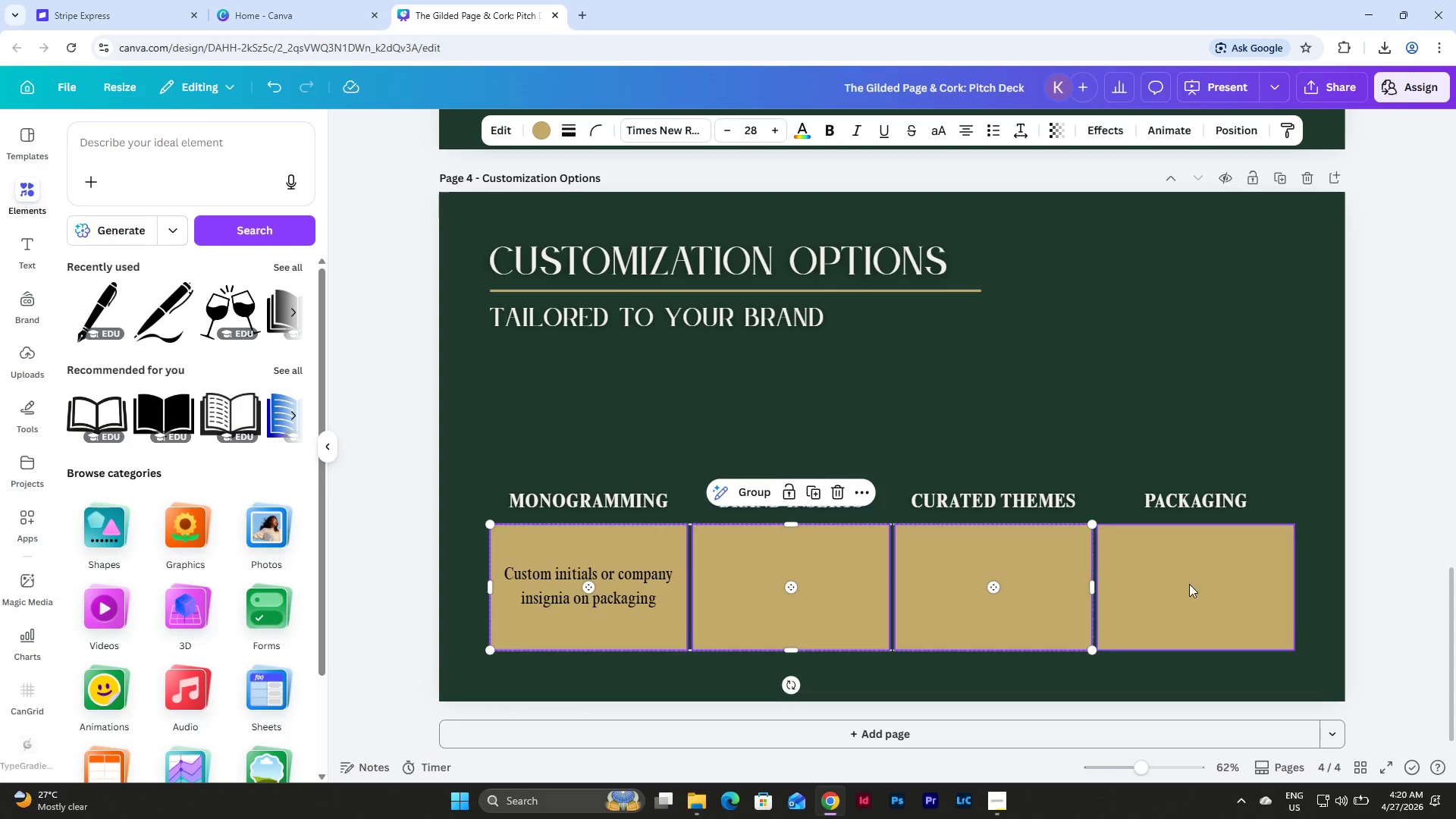 
triple_click([1206, 584])
 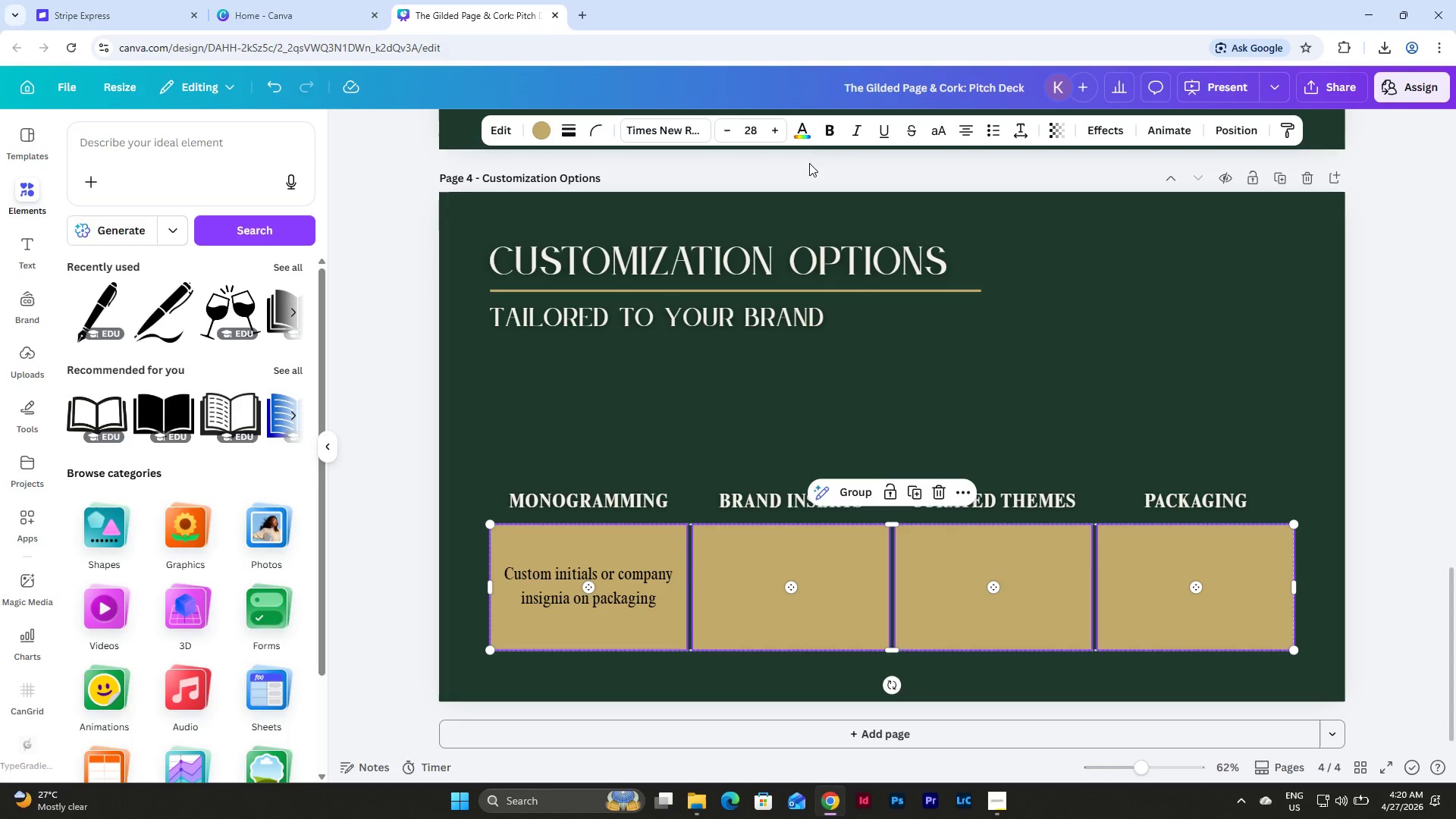 
left_click([802, 124])
 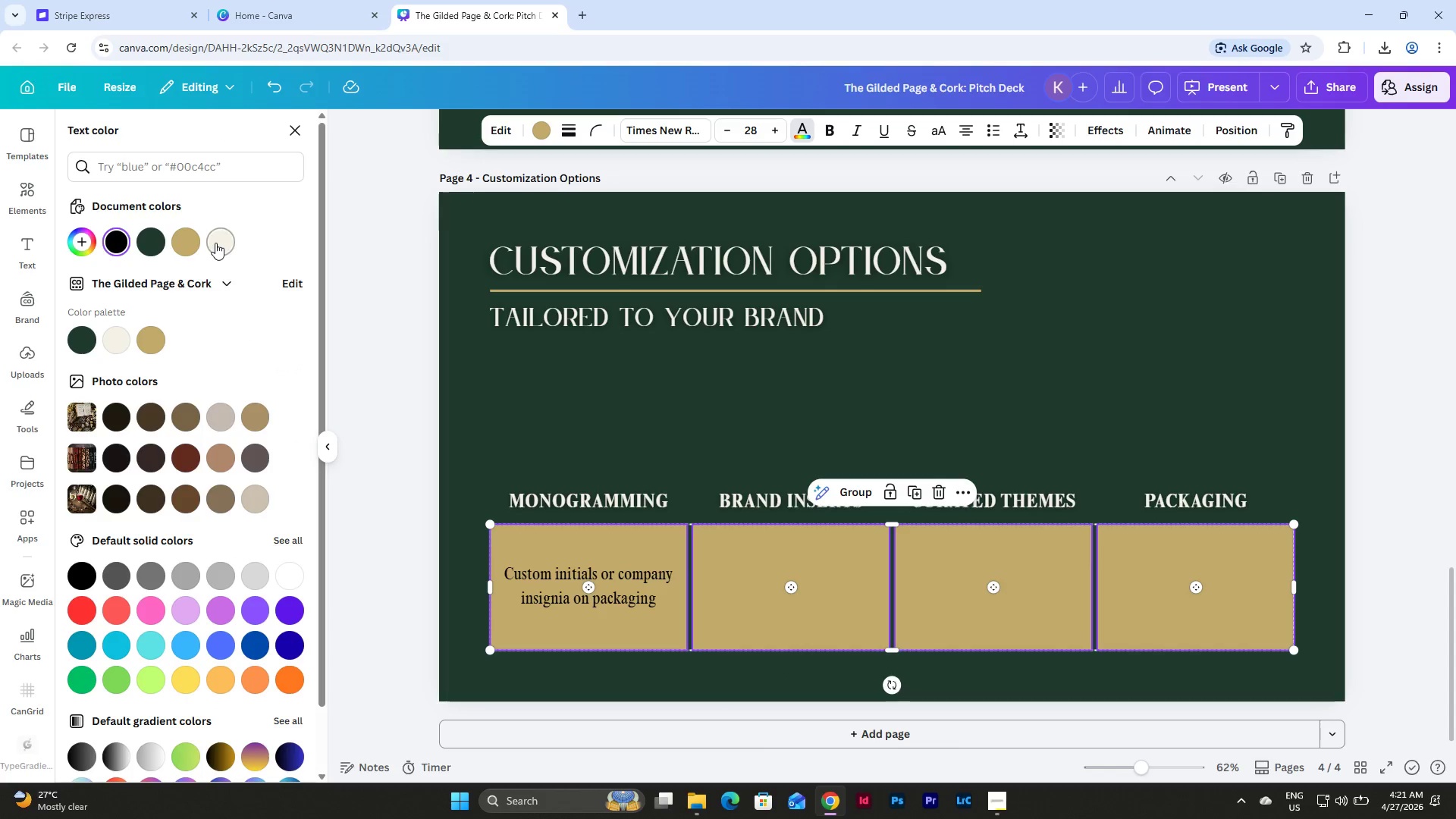 
left_click([215, 243])
 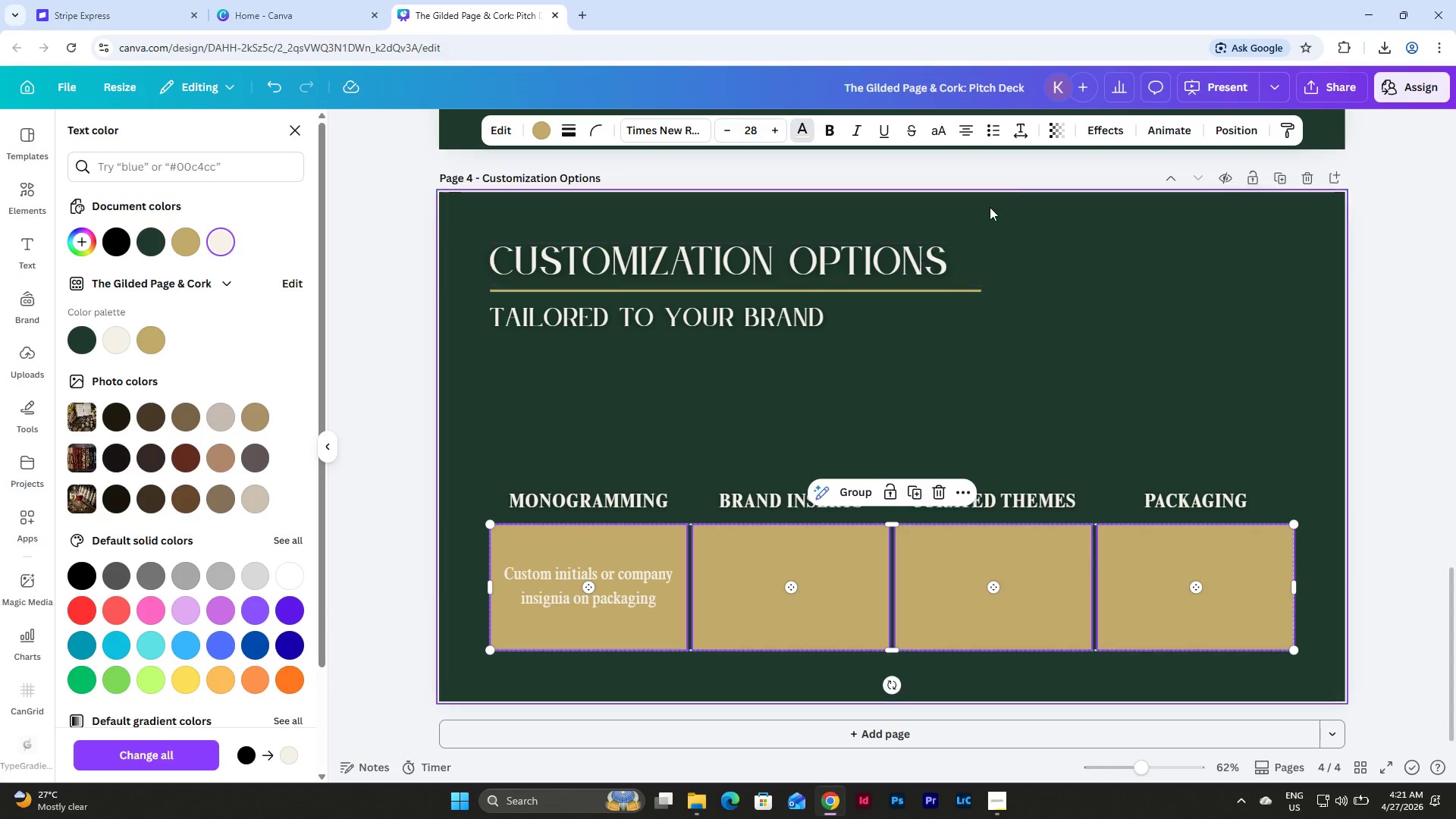 
scroll: coordinate [1063, 395], scroll_direction: up, amount: 5.0
 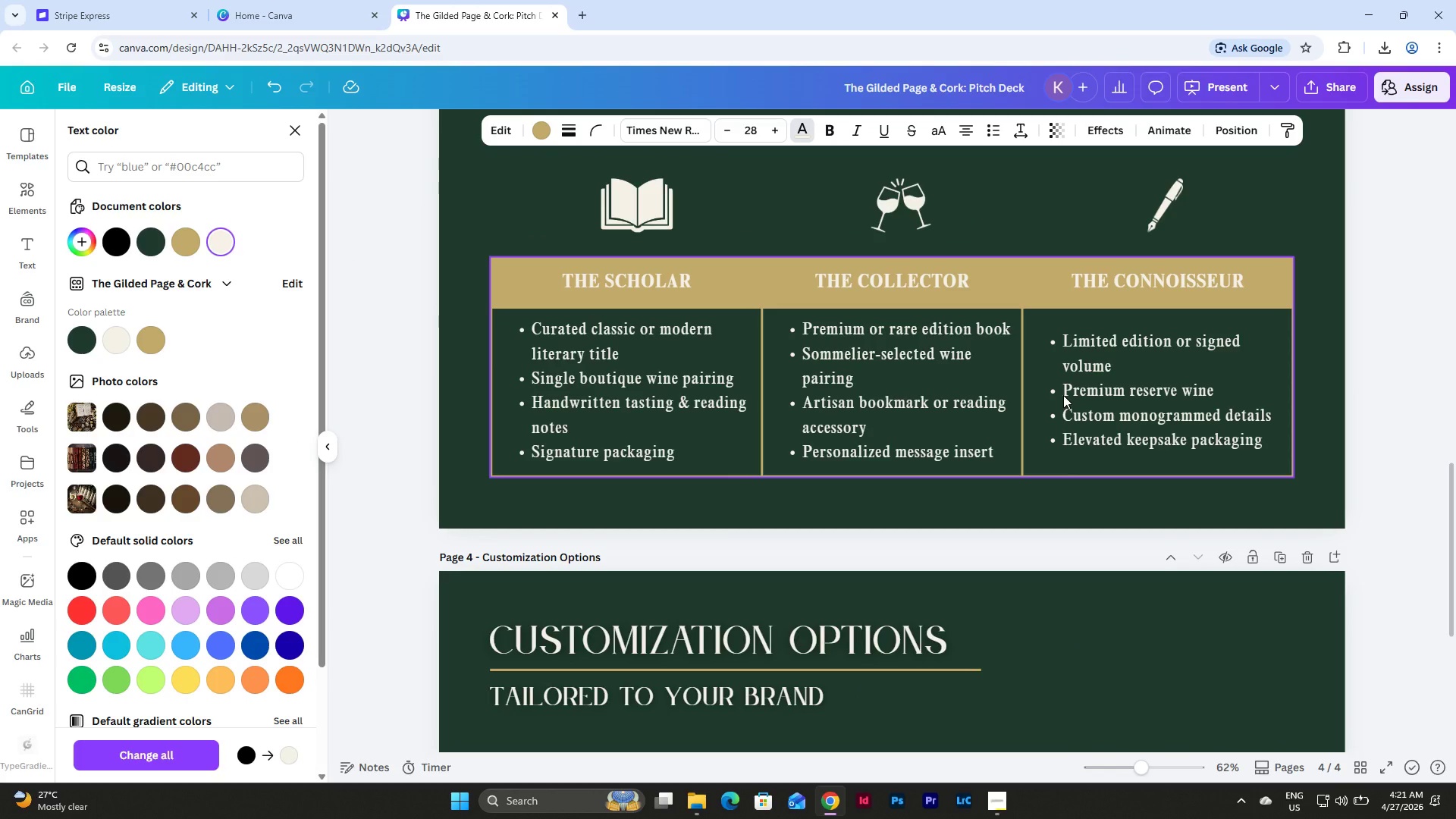 
scroll: coordinate [1063, 395], scroll_direction: down, amount: 7.0
 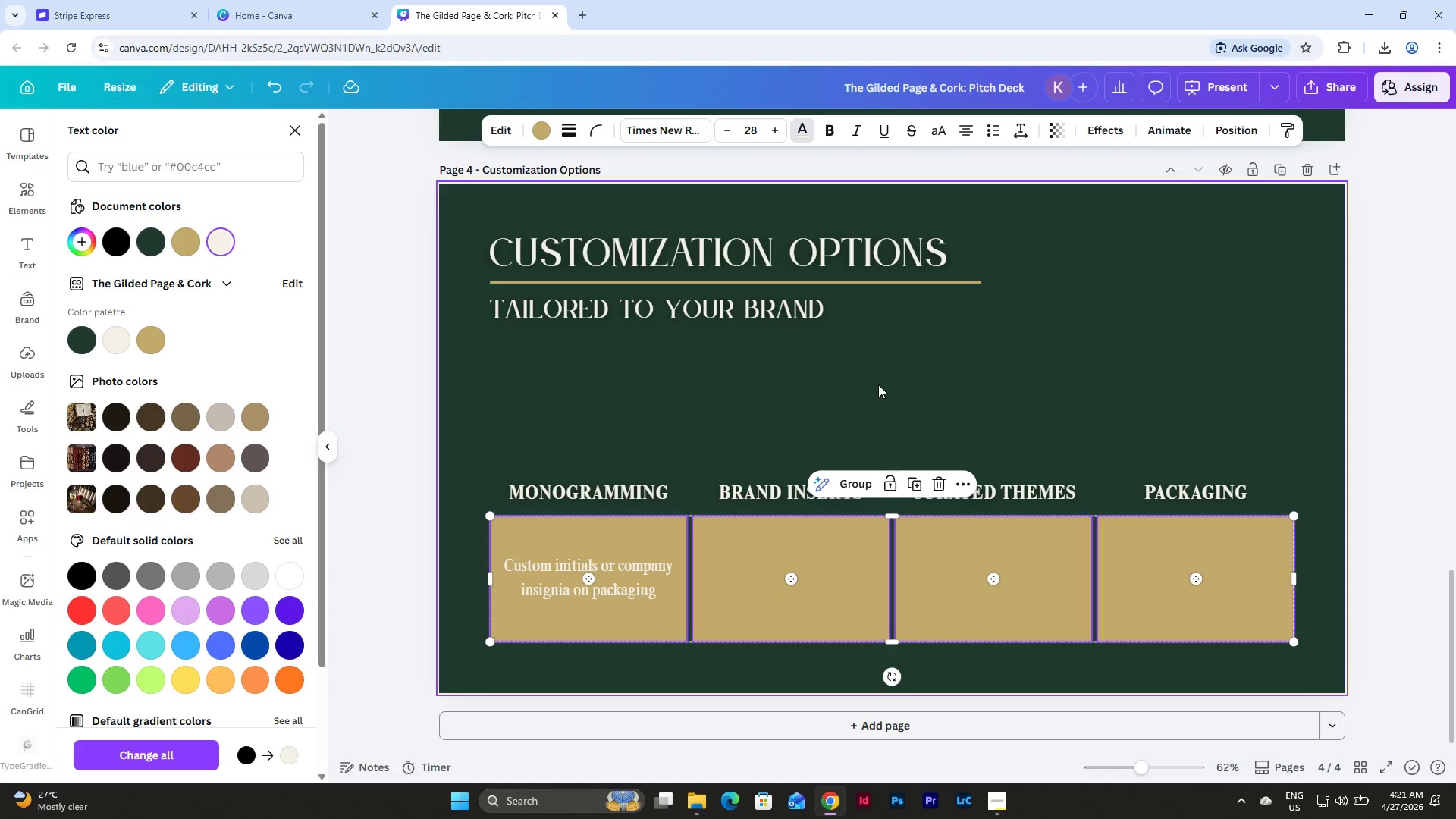 
left_click([878, 384])
 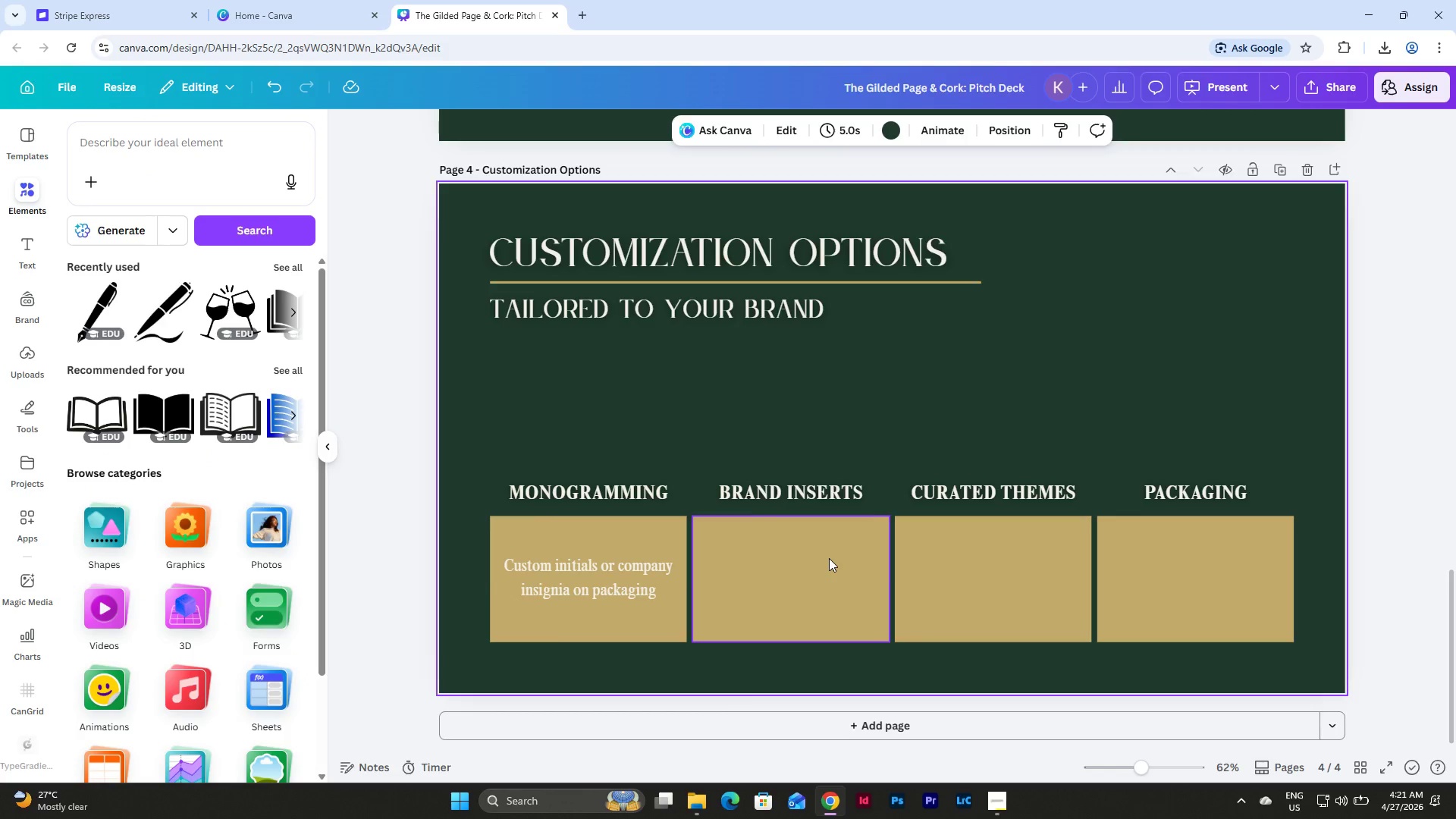 
double_click([829, 558])
 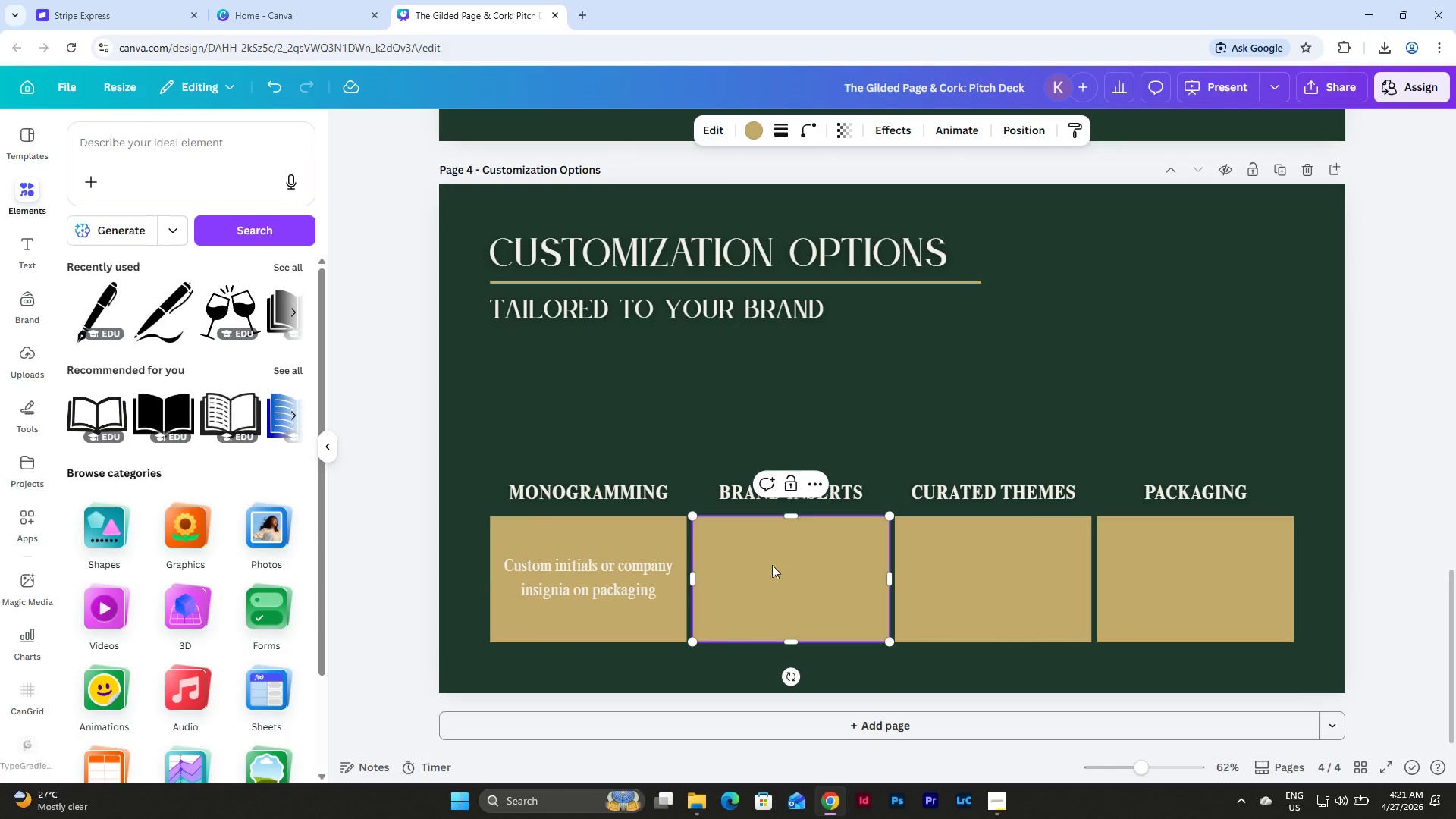 
left_click([664, 566])
 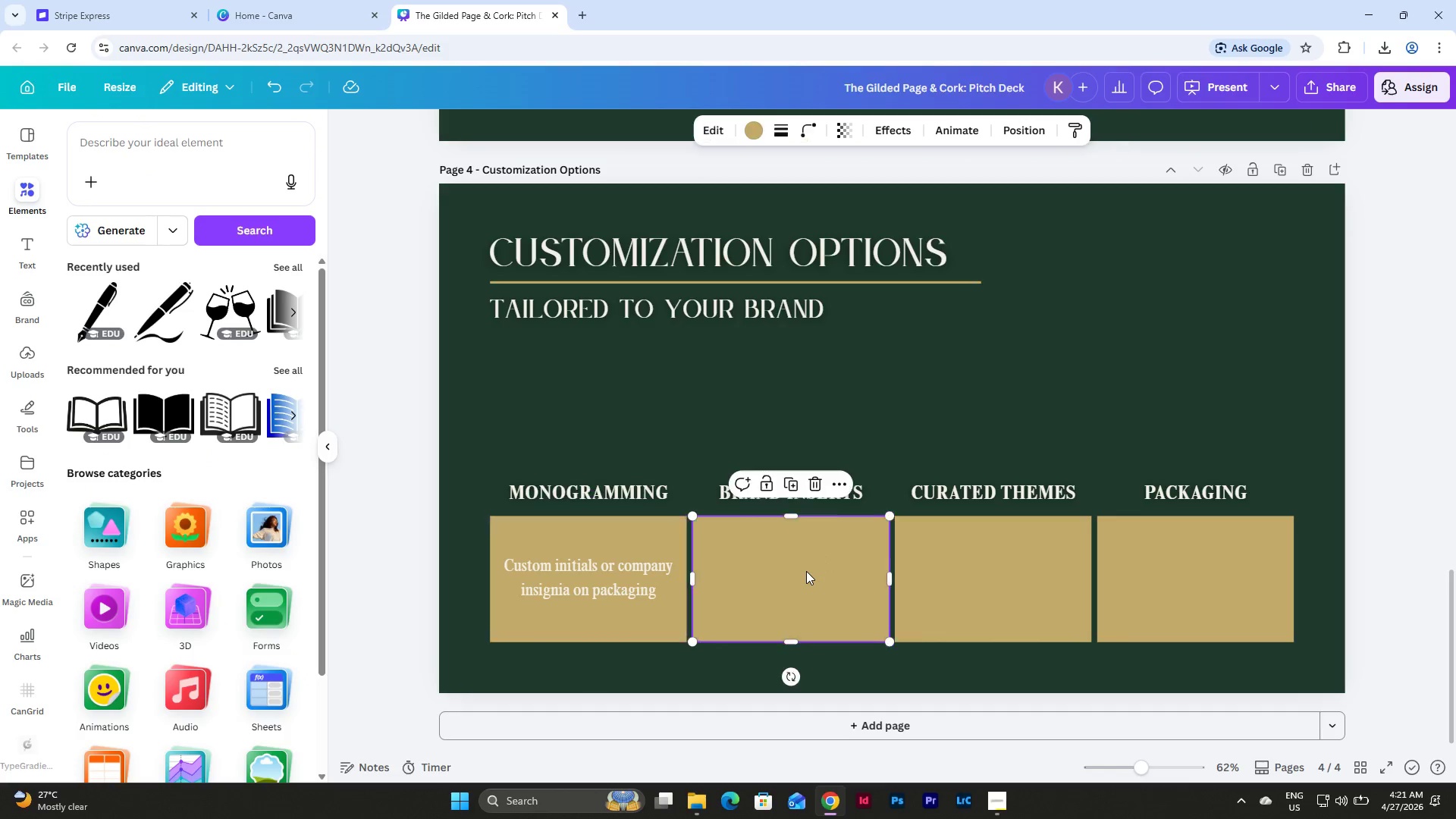 
double_click([806, 571])
 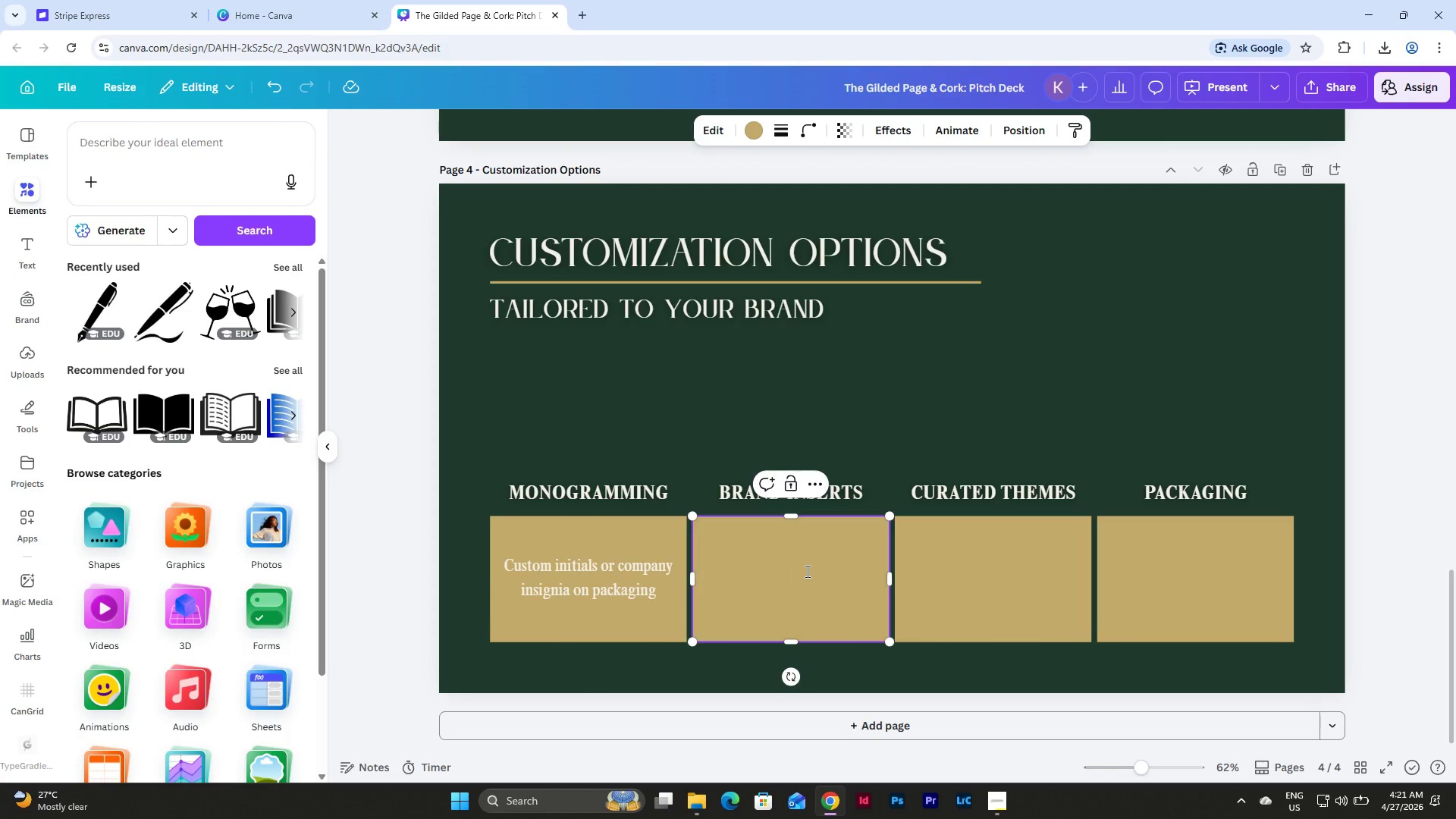 
key(Shift+ShiftLeft)
 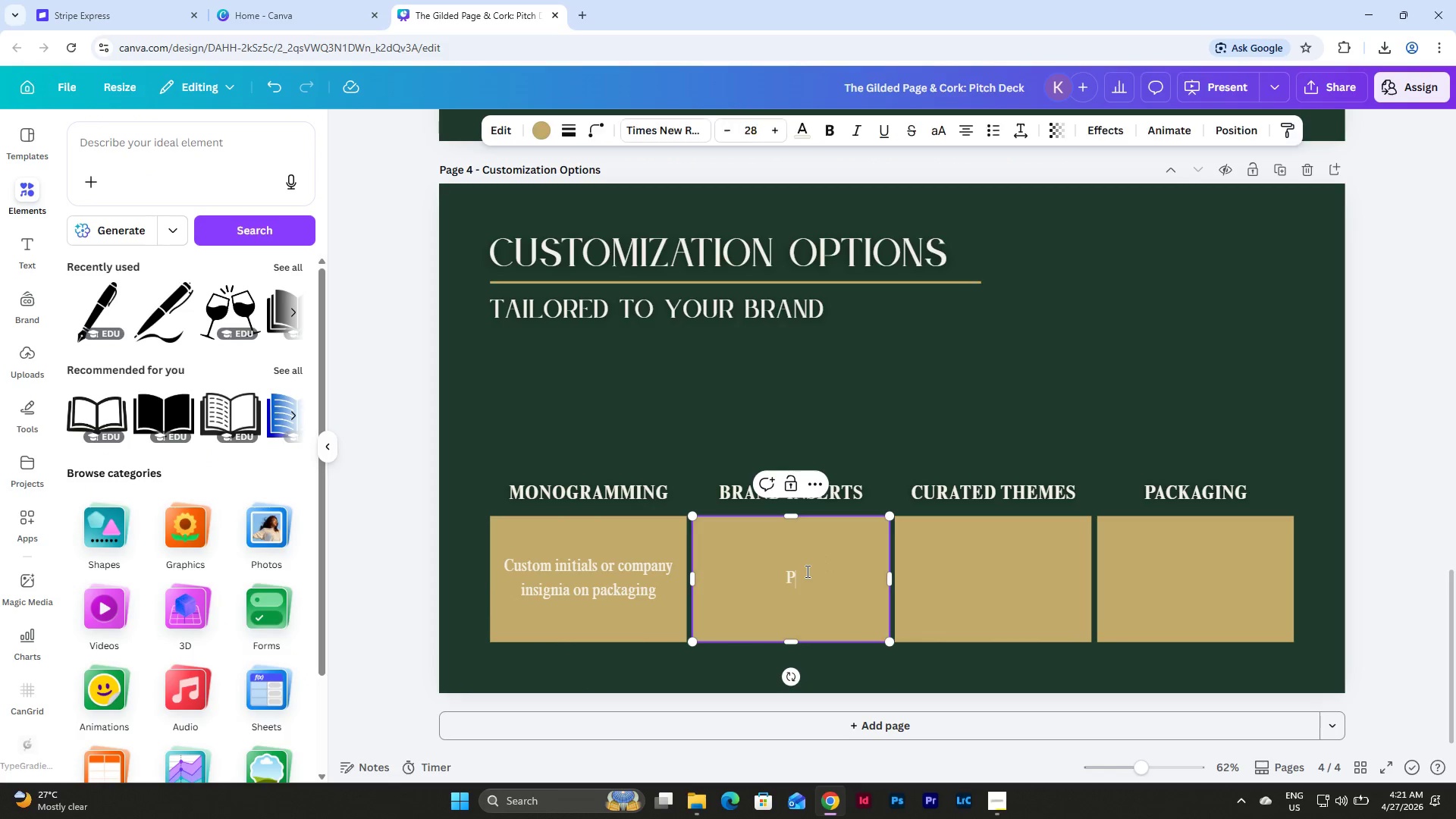 
key(Shift+P)
 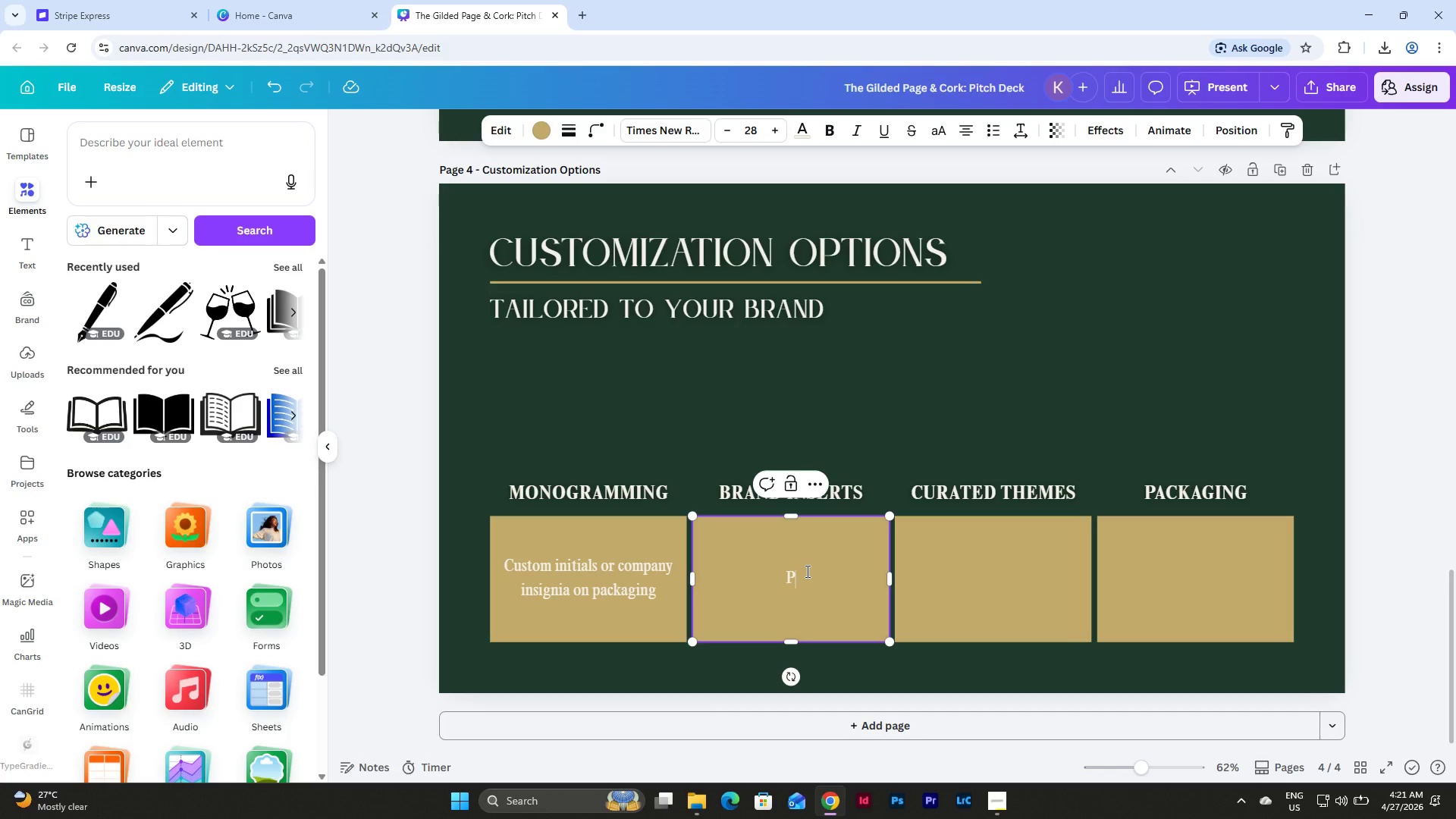 
wait(6.08)
 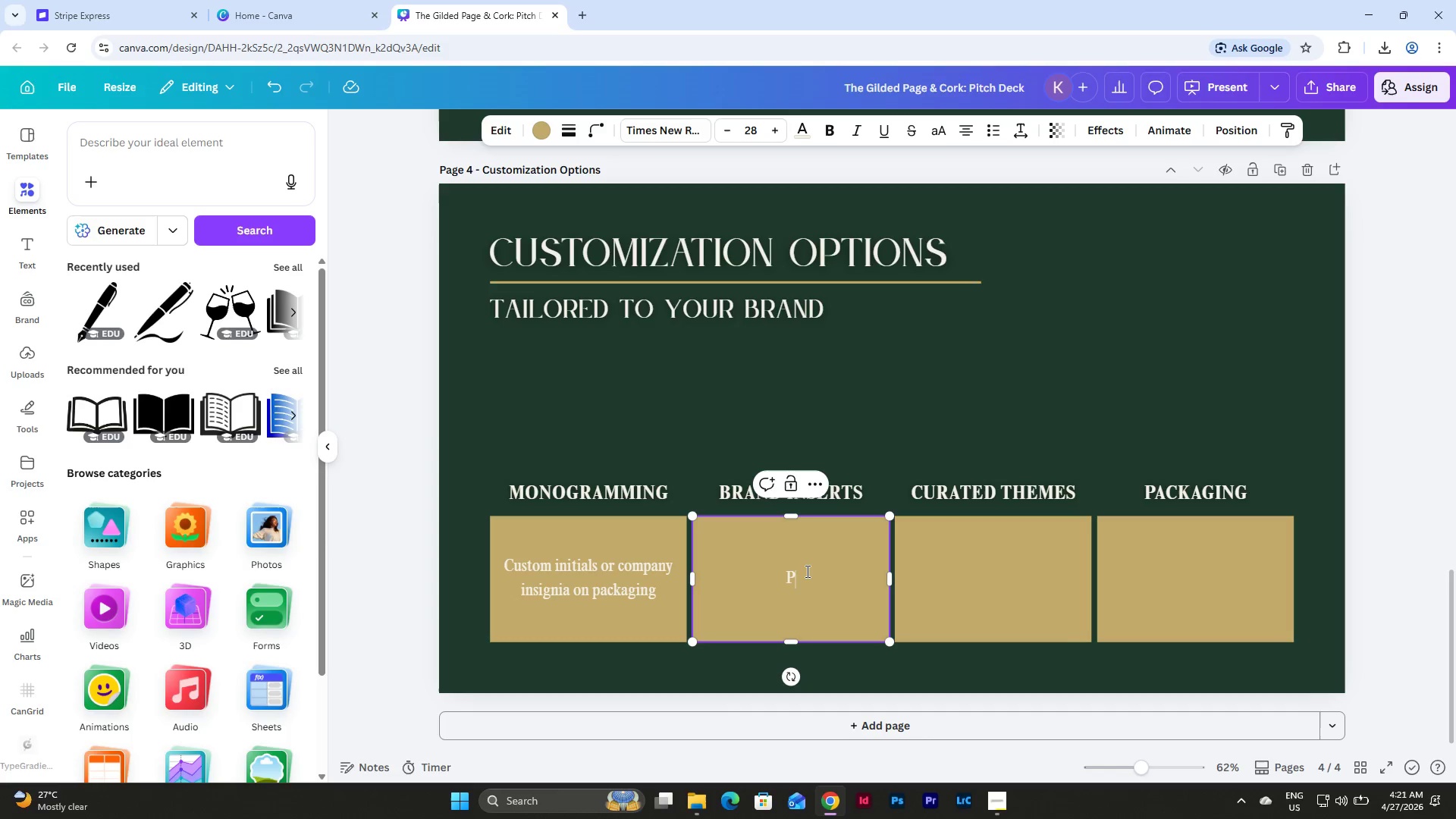 
type(ersonalized message cards or leadership notes)
 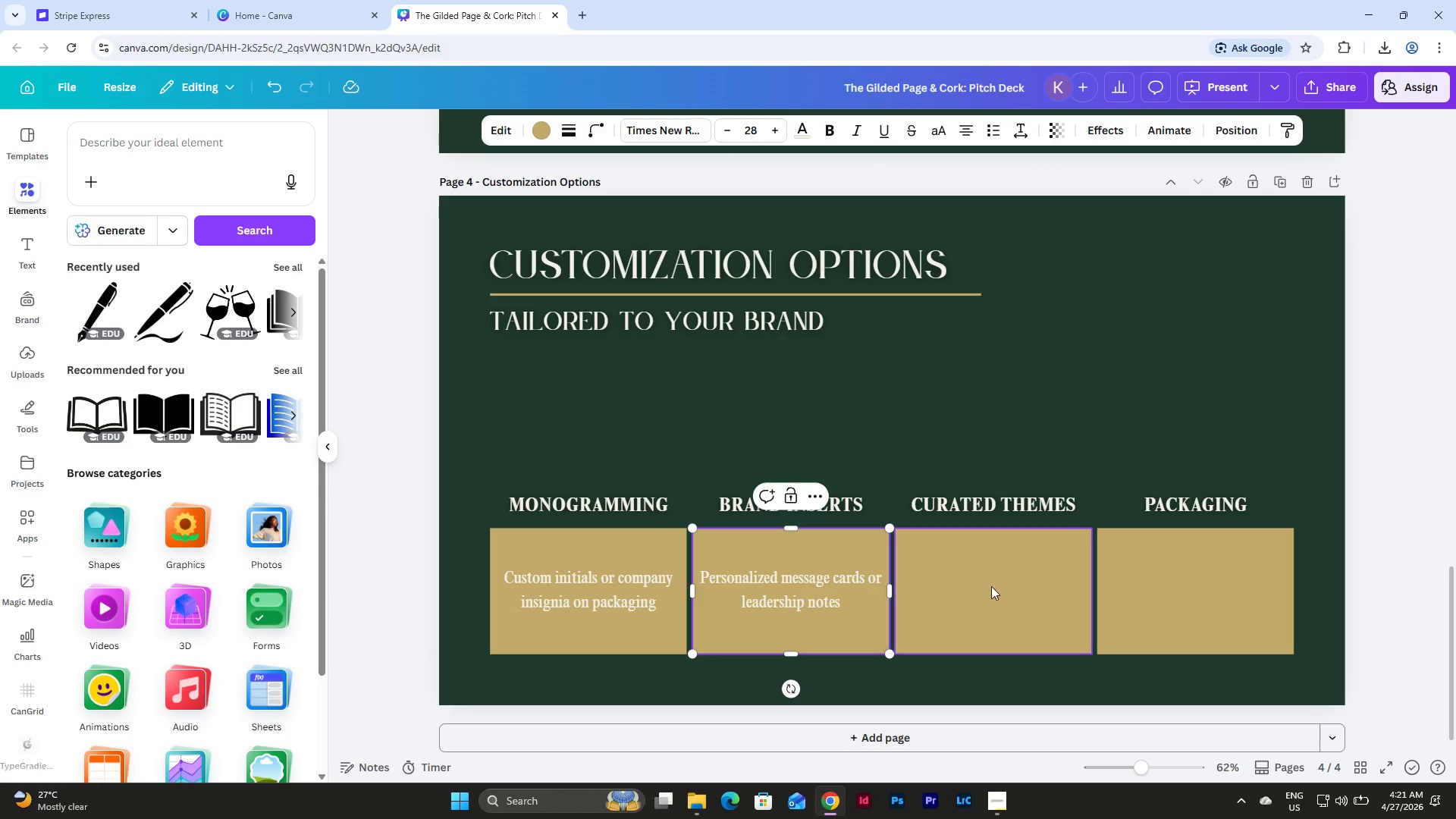 
left_click([867, 584])
 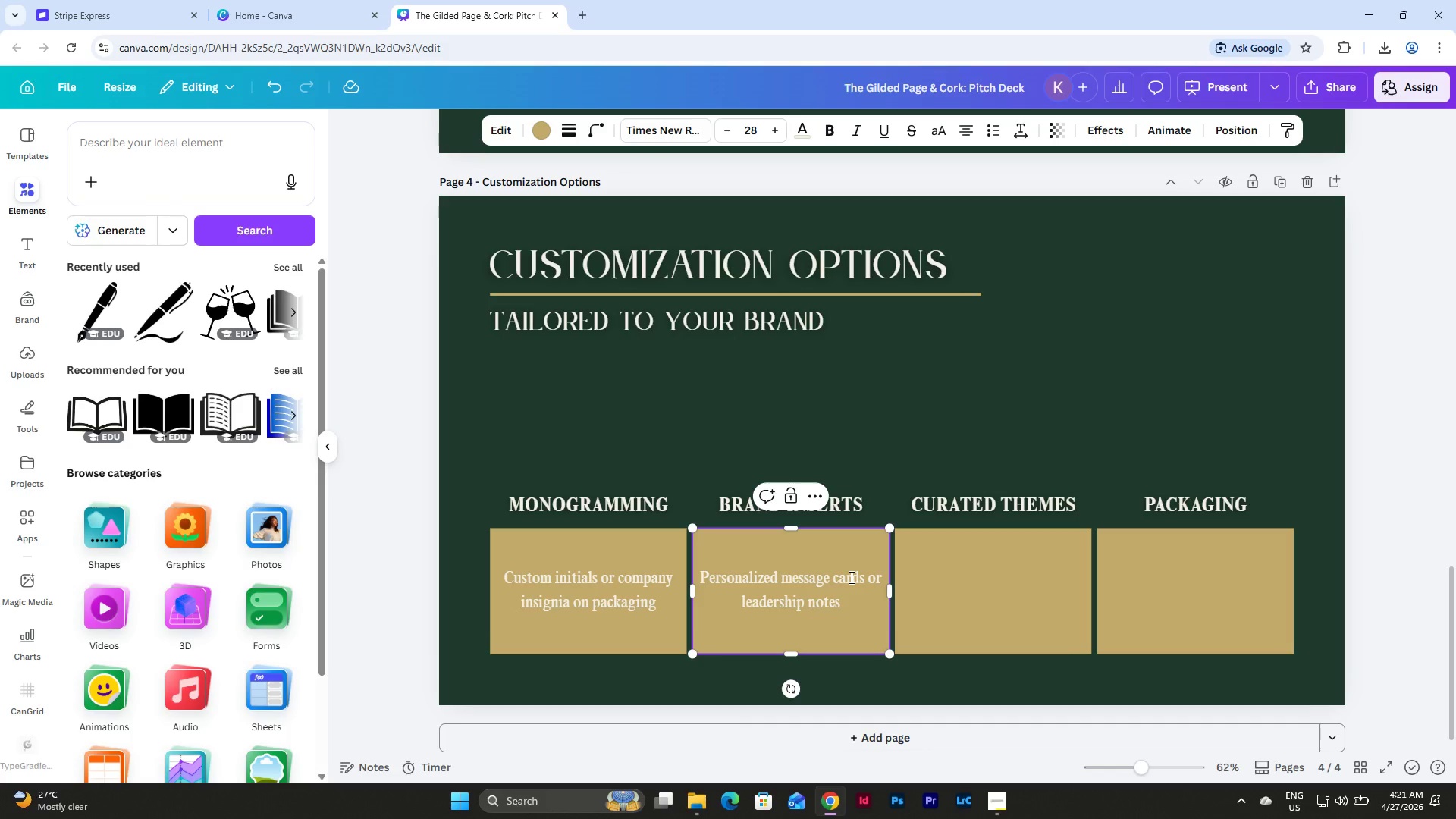 
key(Backspace)
 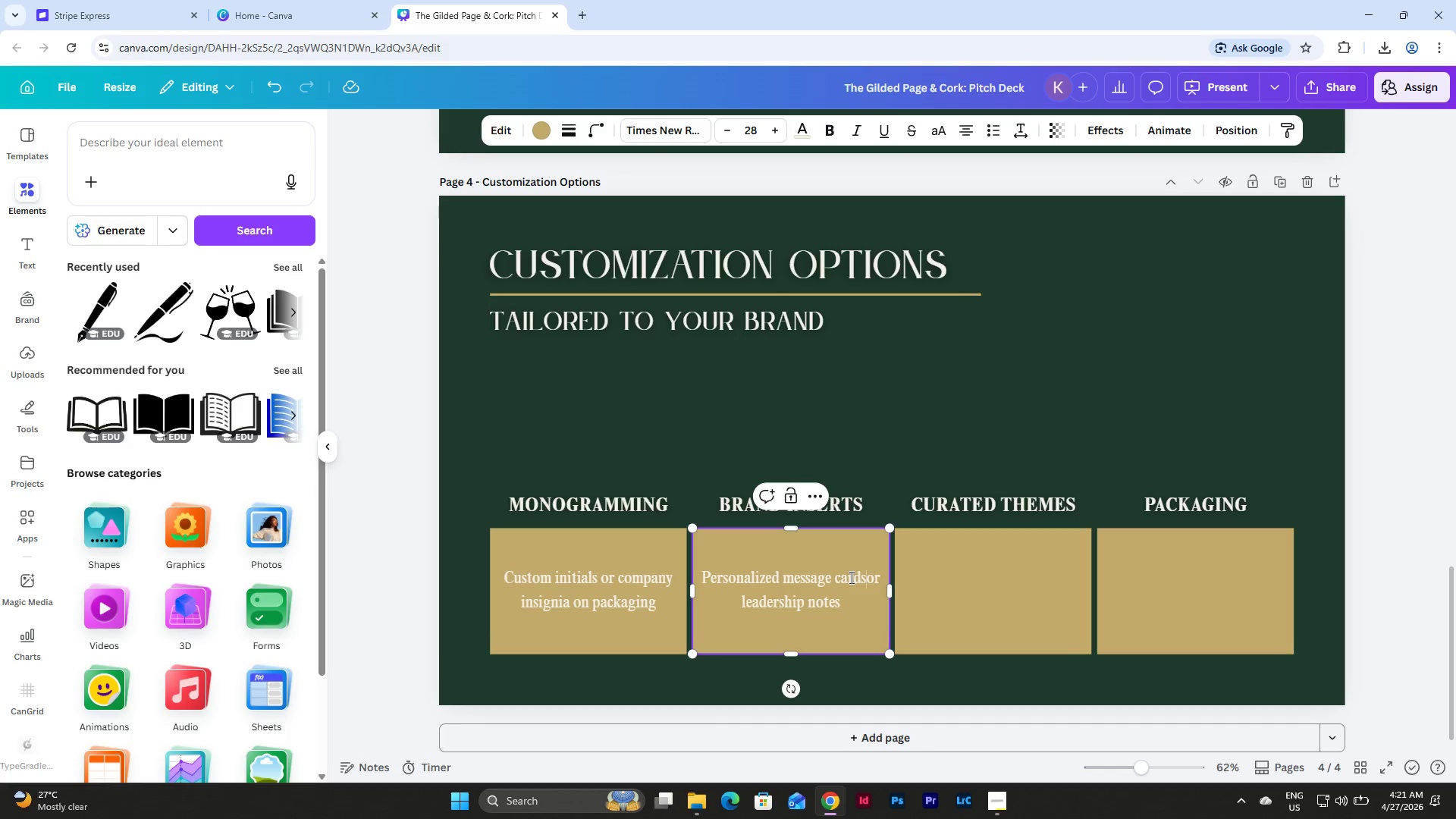 
key(Enter)
 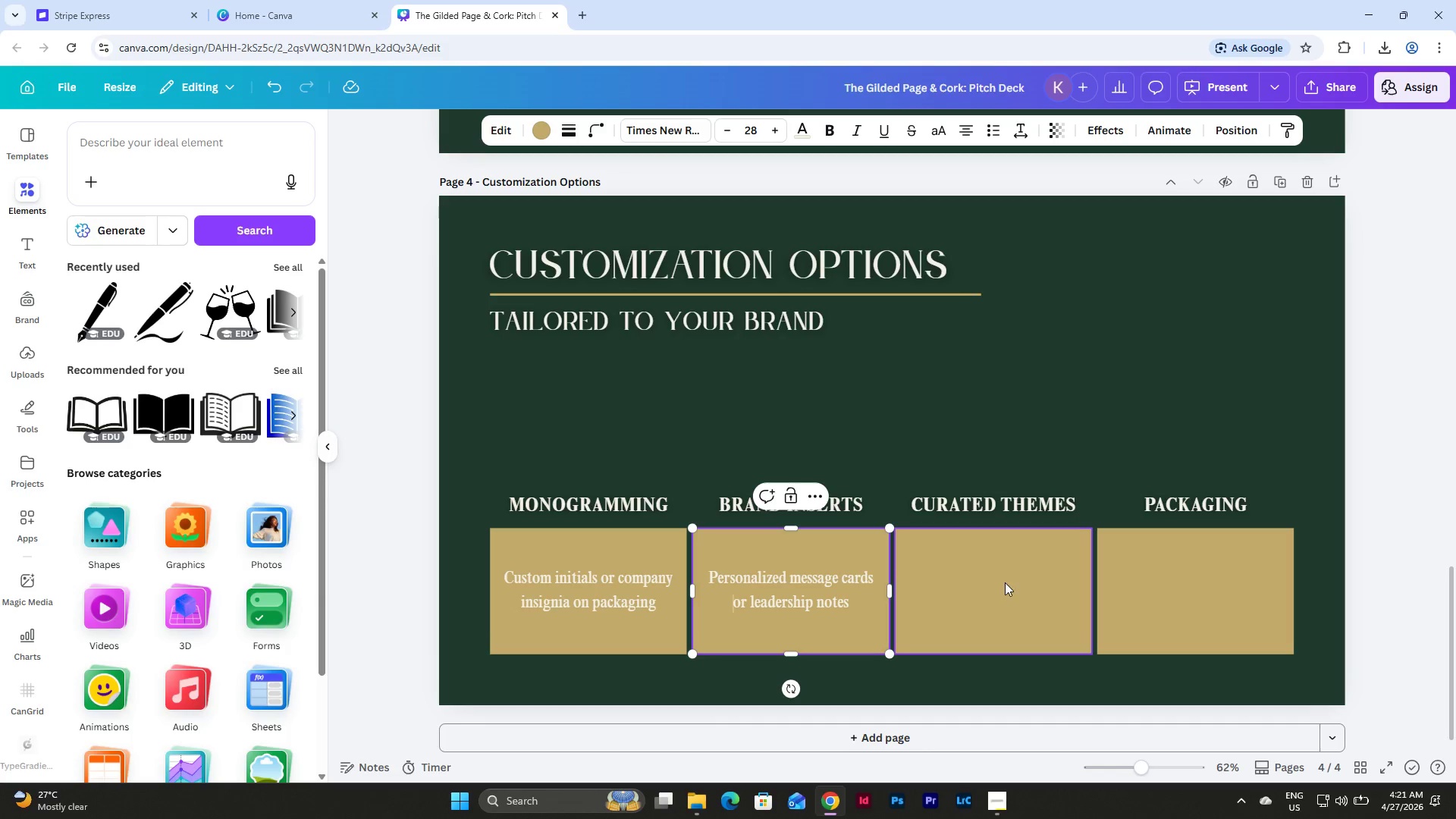 
double_click([1005, 582])
 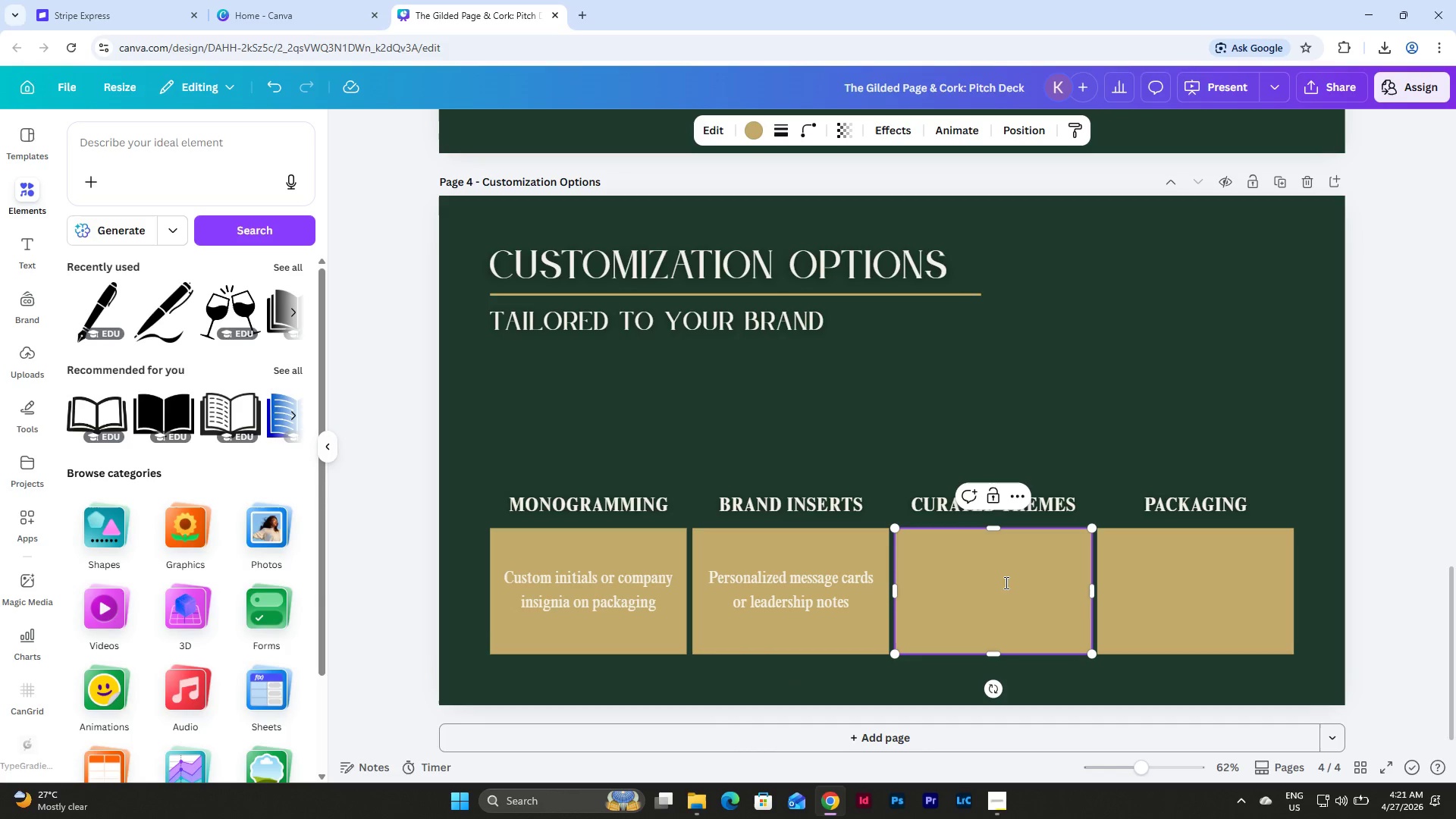 
type(Align book and wine sle)
key(Backspace)
key(Backspace)
type(elections with company values.)
 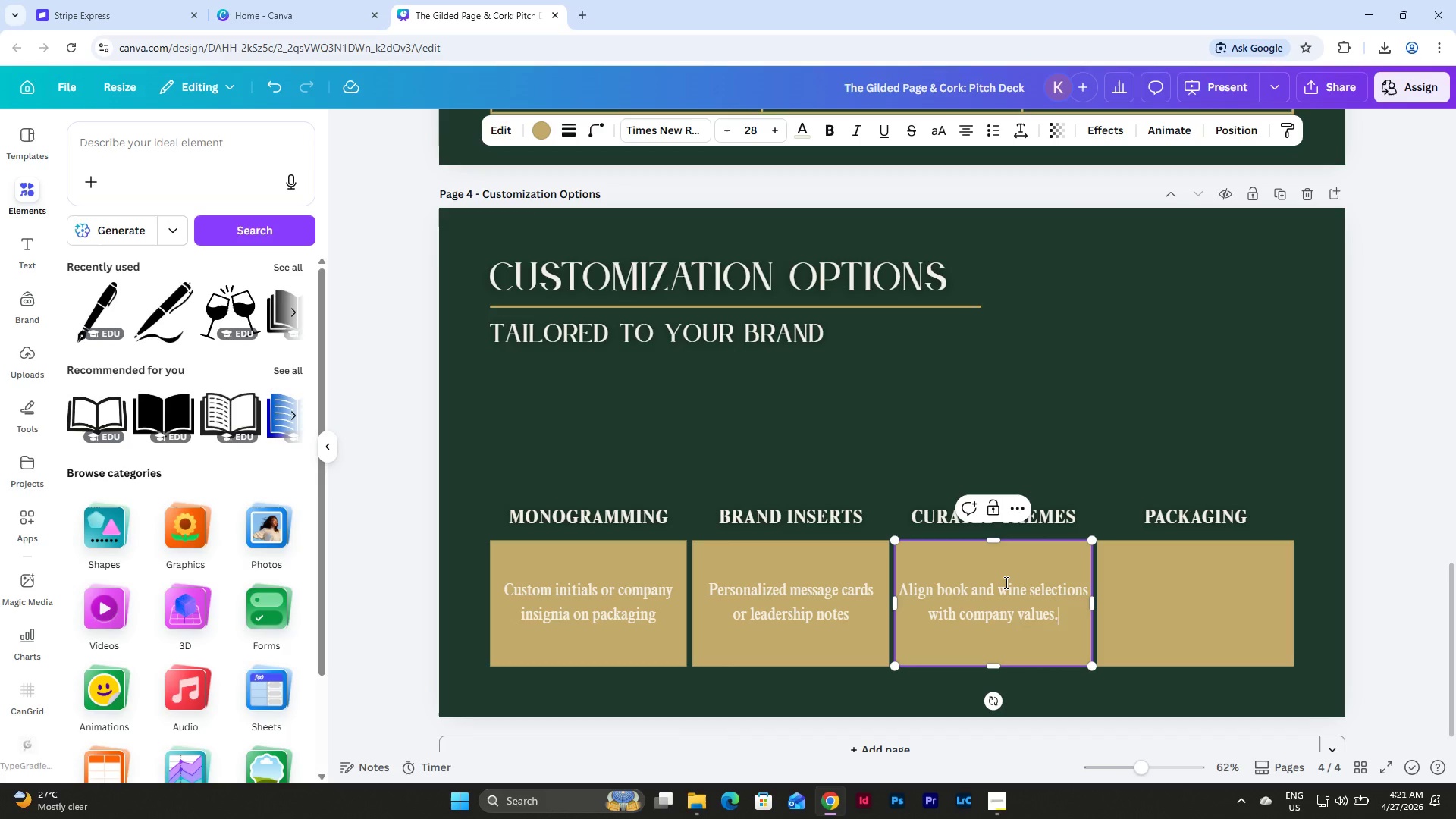 
left_click([1034, 595])
 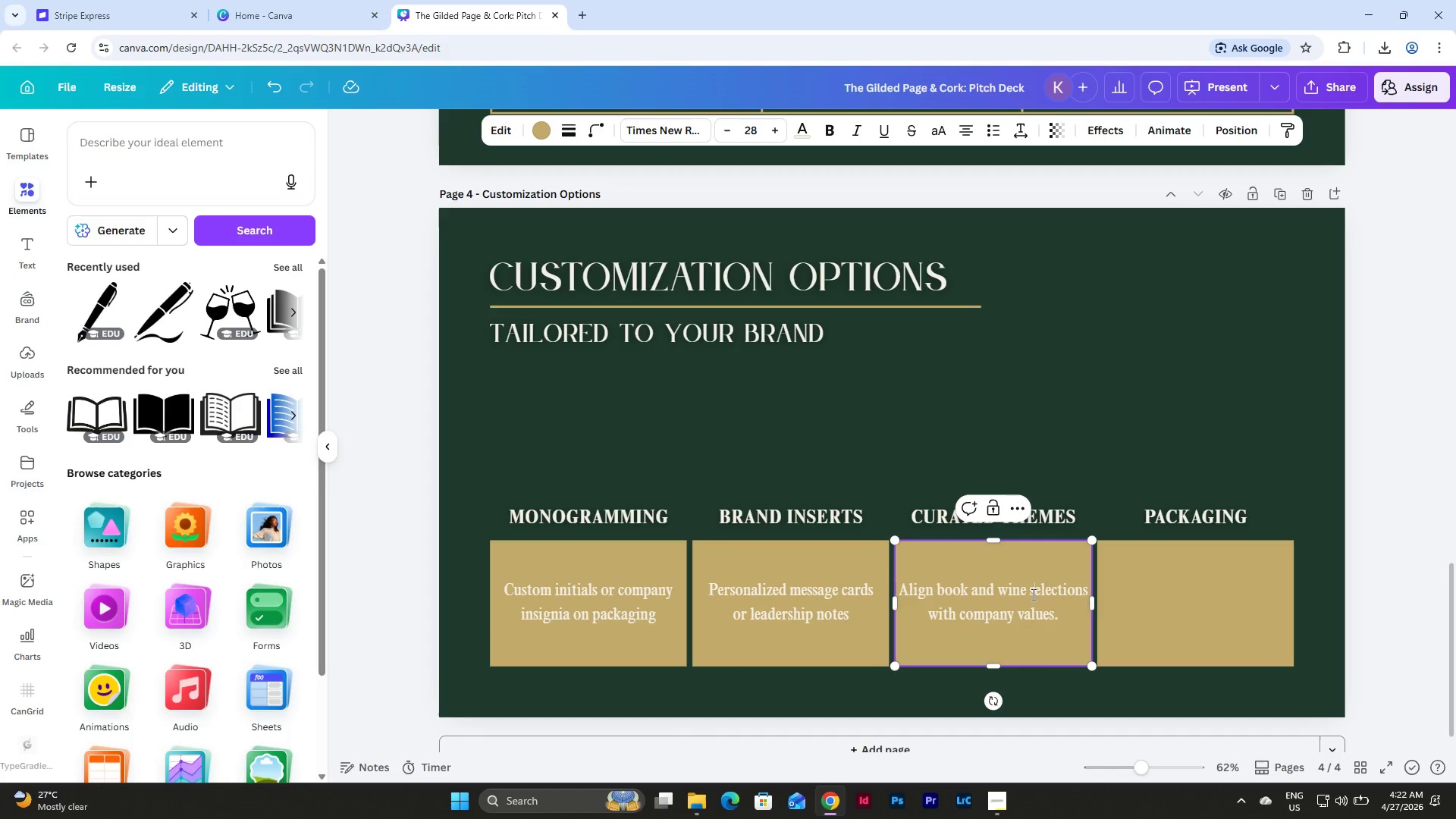 
left_click([1032, 595])
 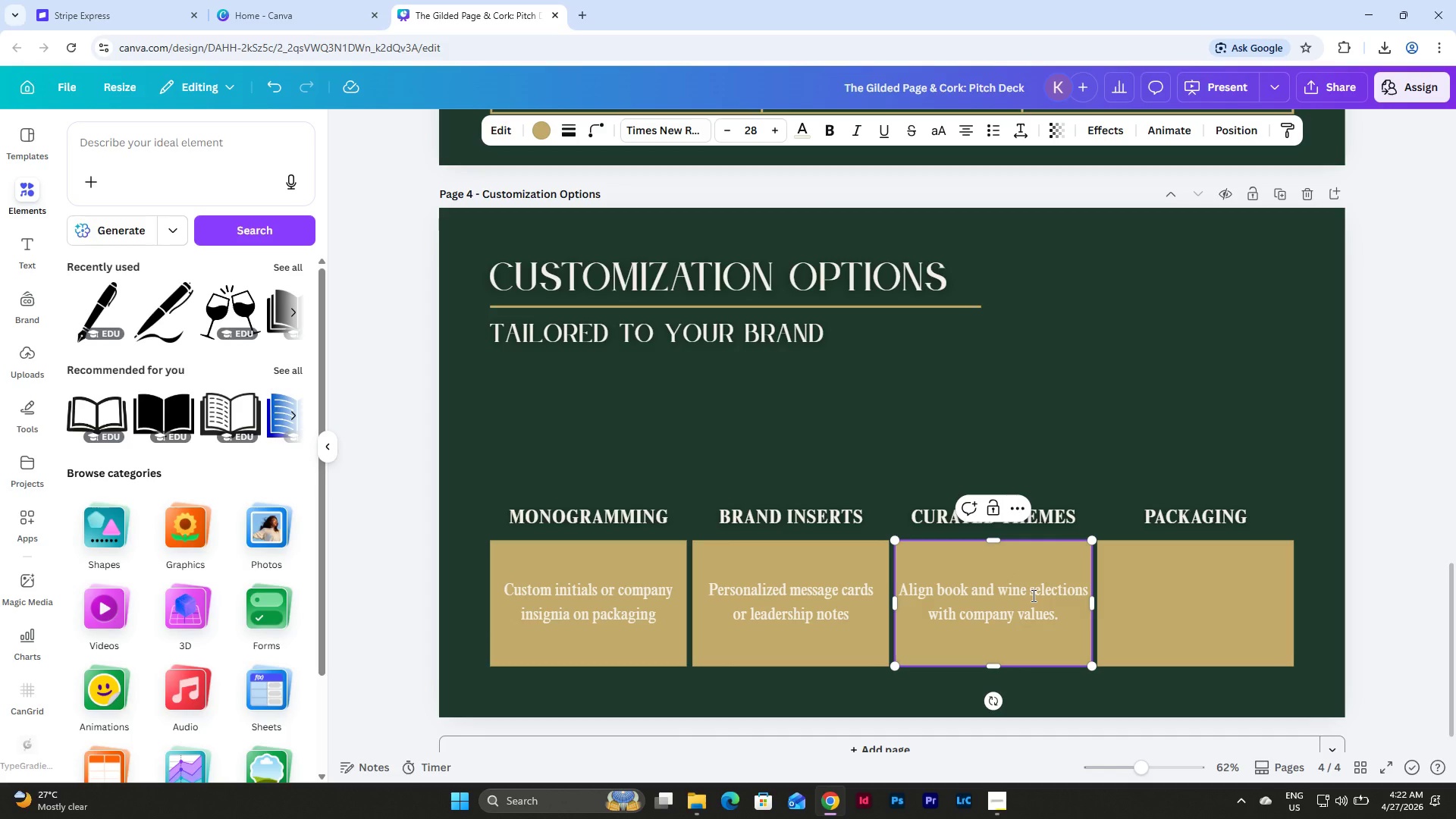 
key(Backspace)
 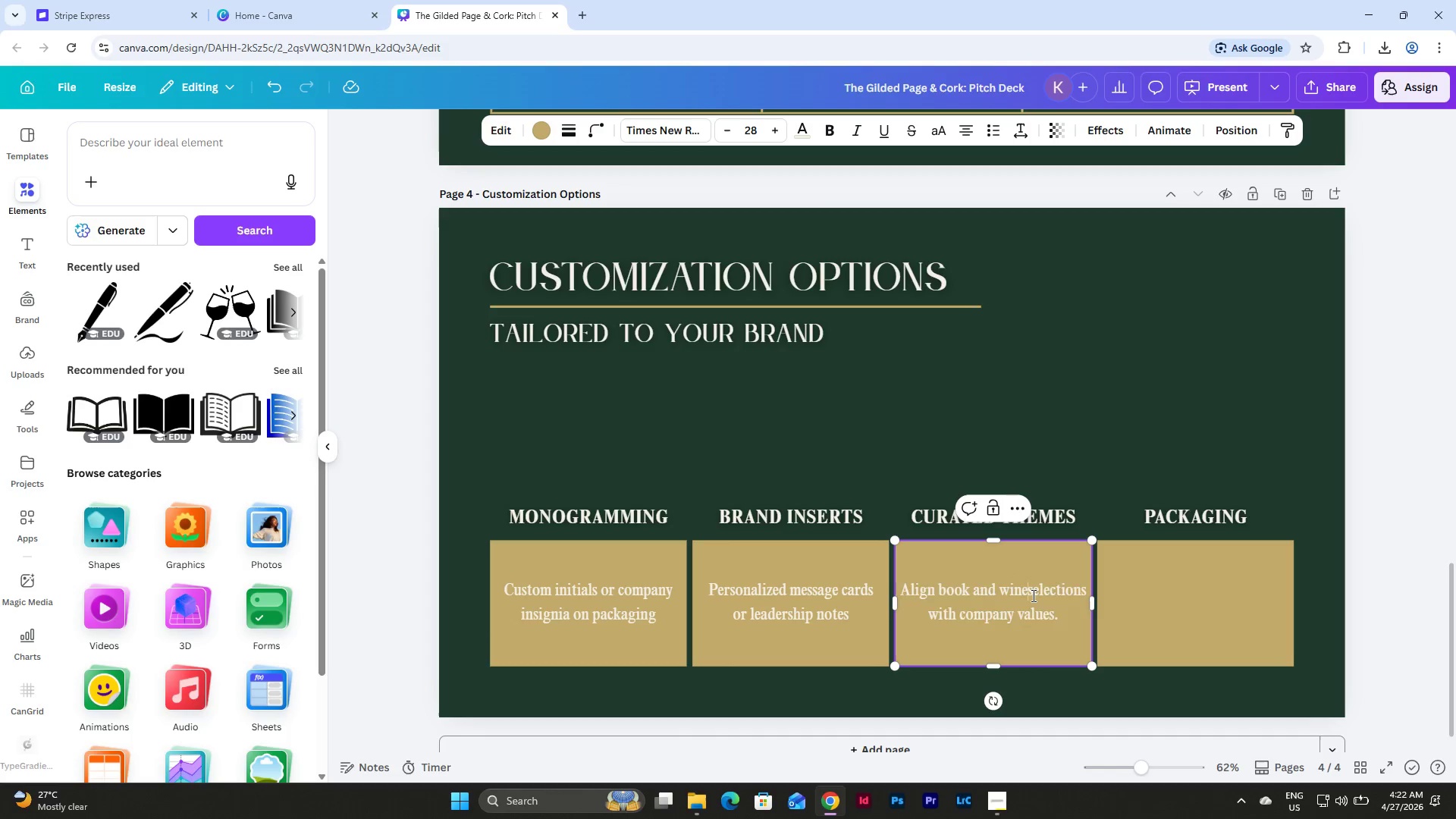 
key(Enter)
 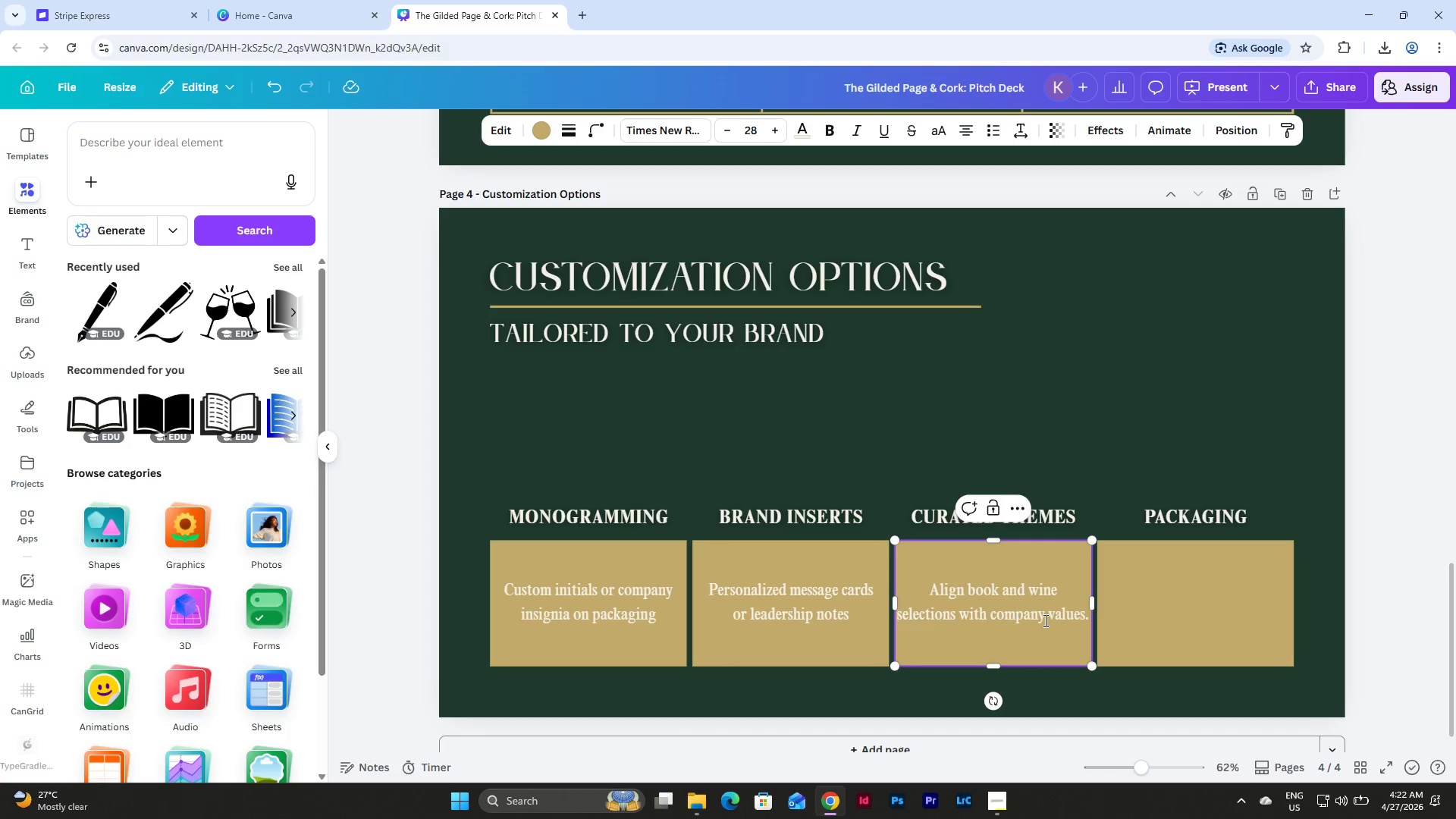 
left_click([1046, 617])
 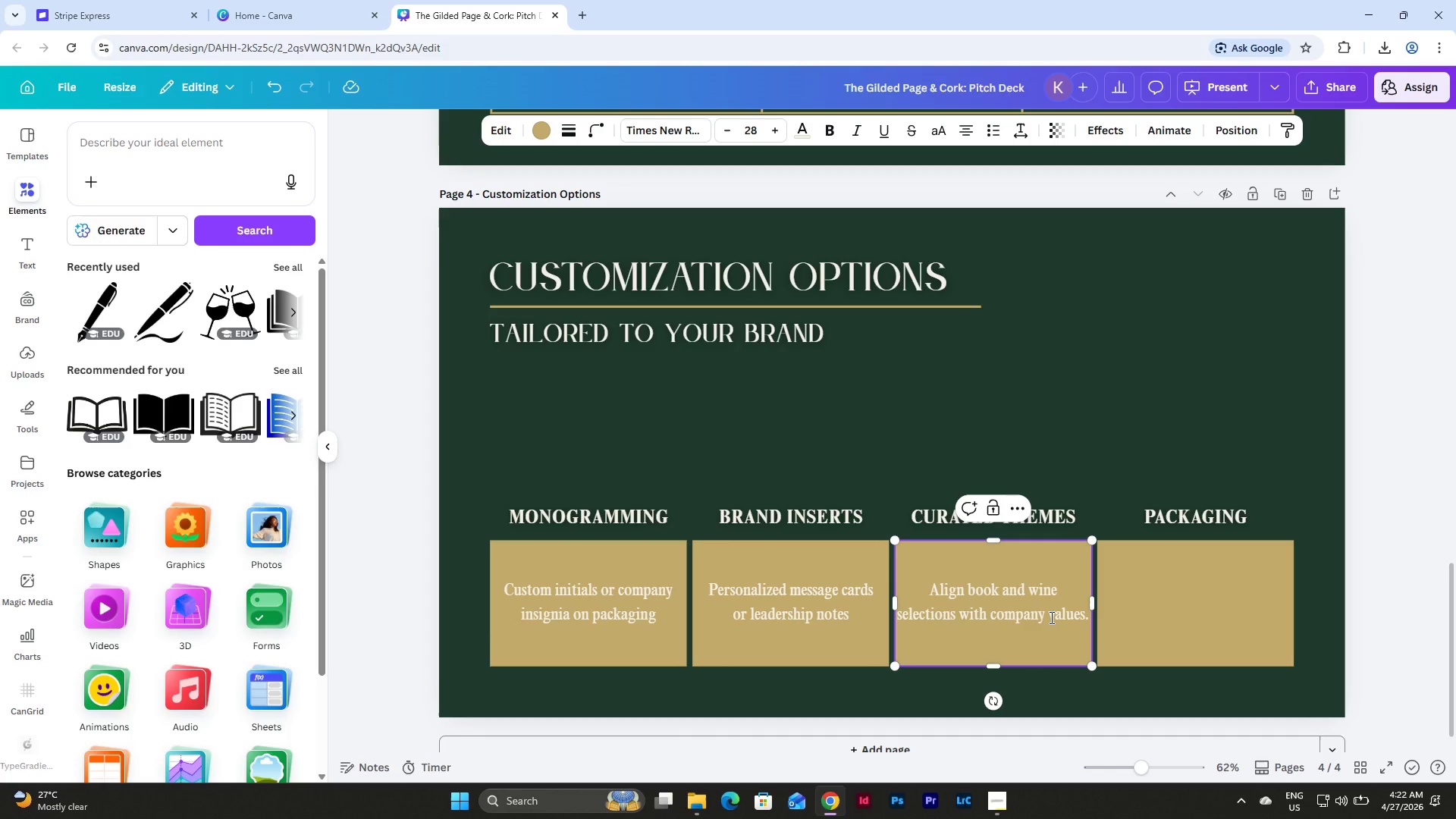 
left_click([1050, 617])
 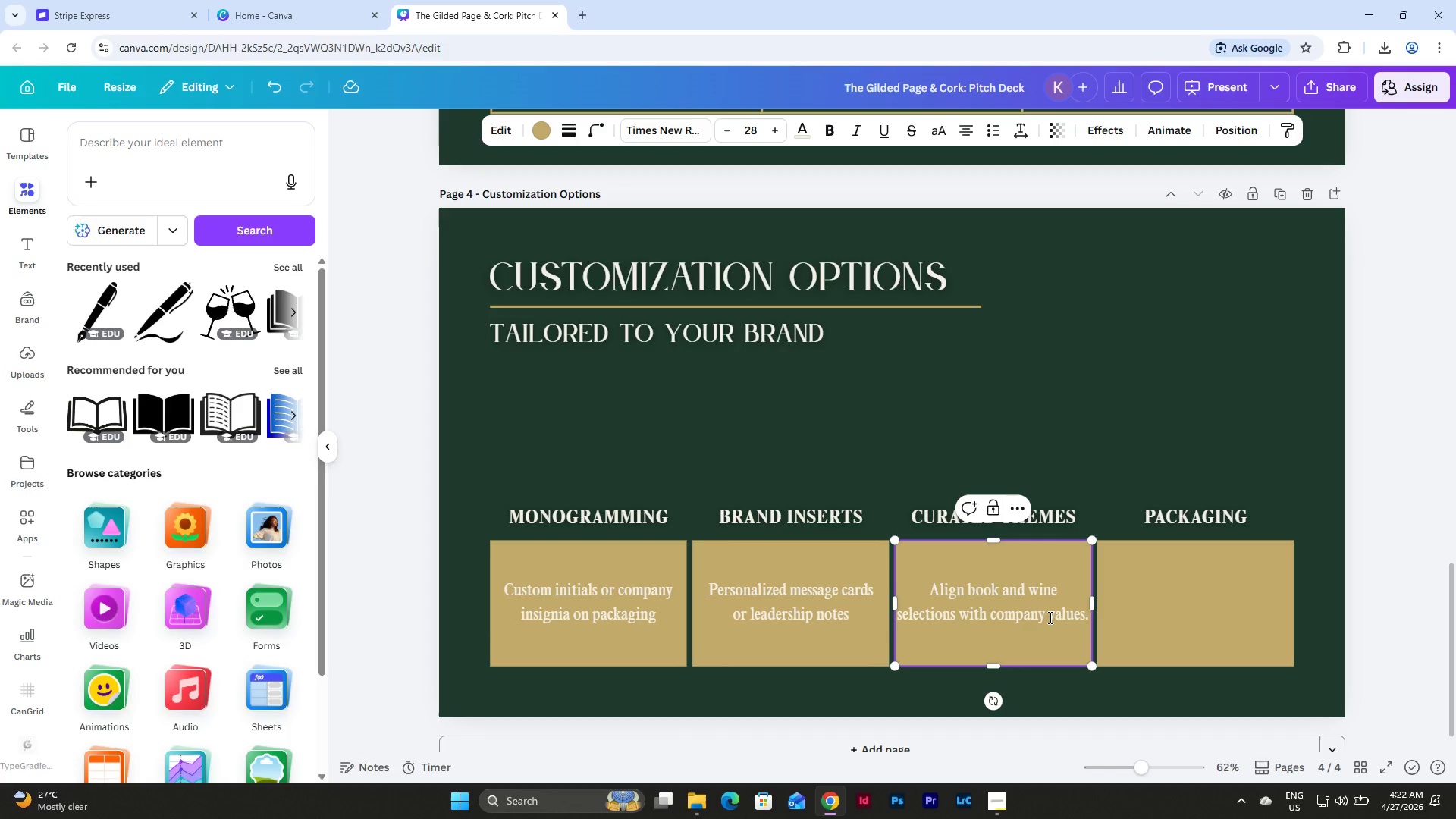 
key(Backspace)
 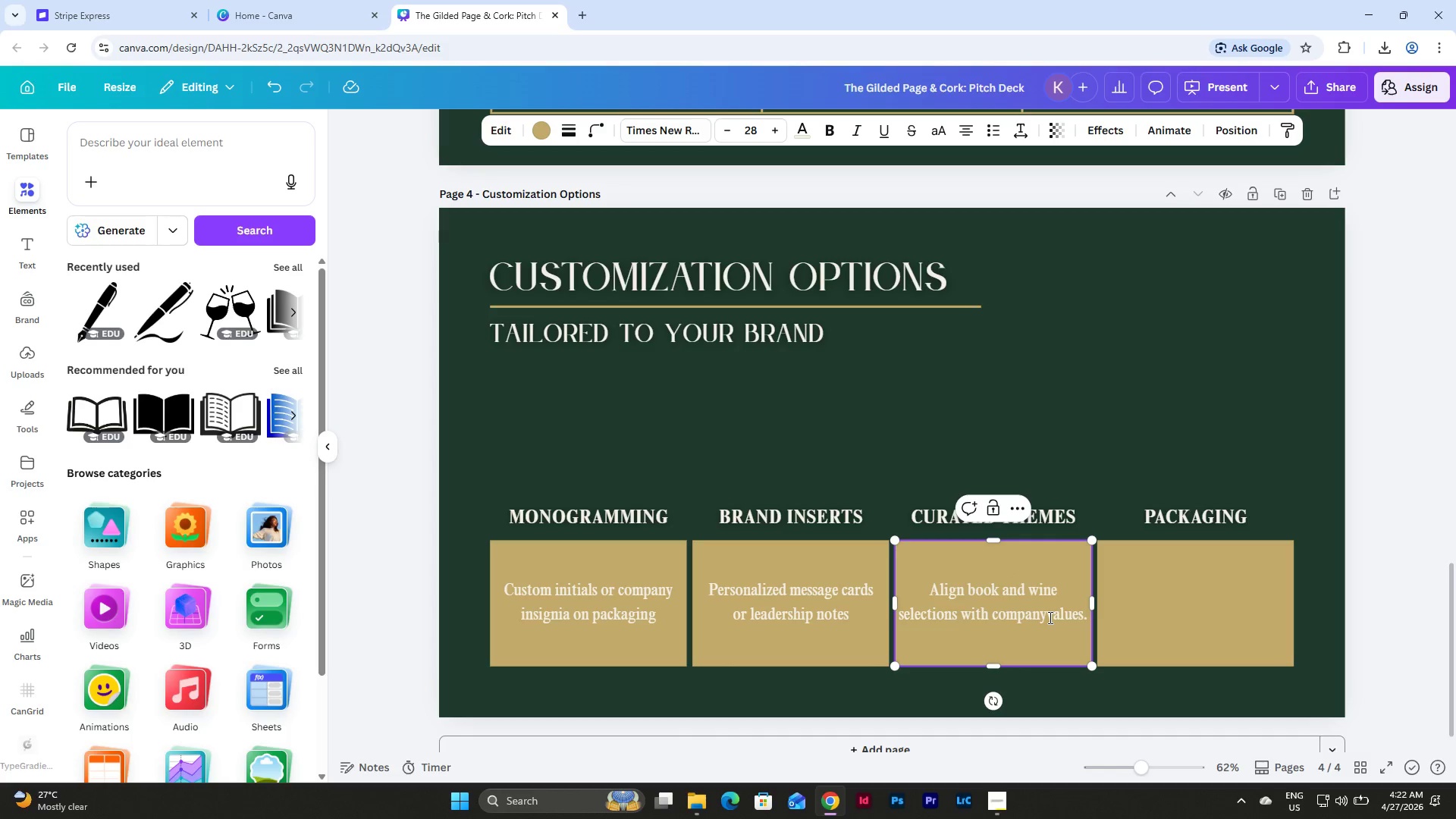 
key(Enter)
 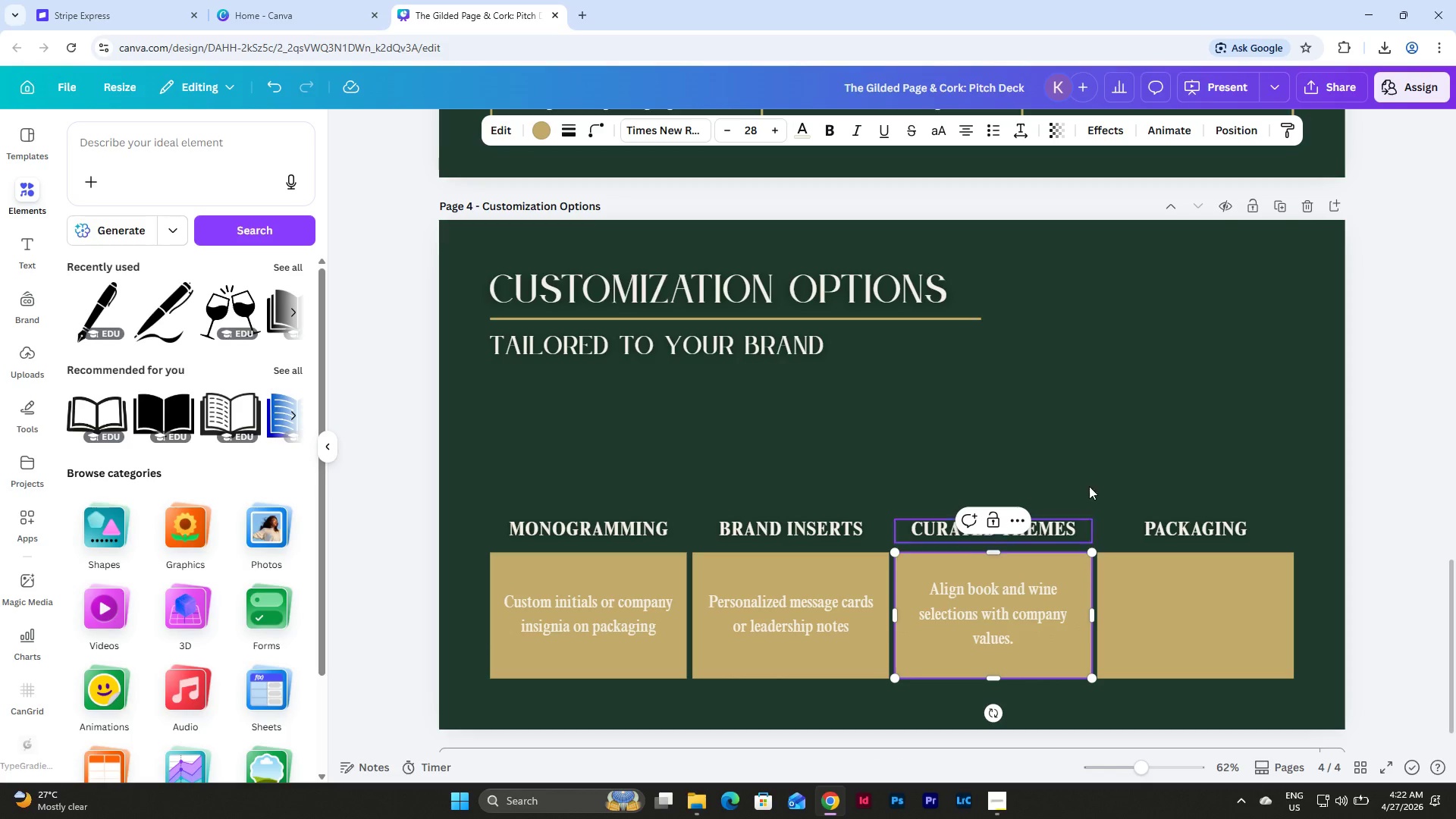 
left_click([1084, 436])
 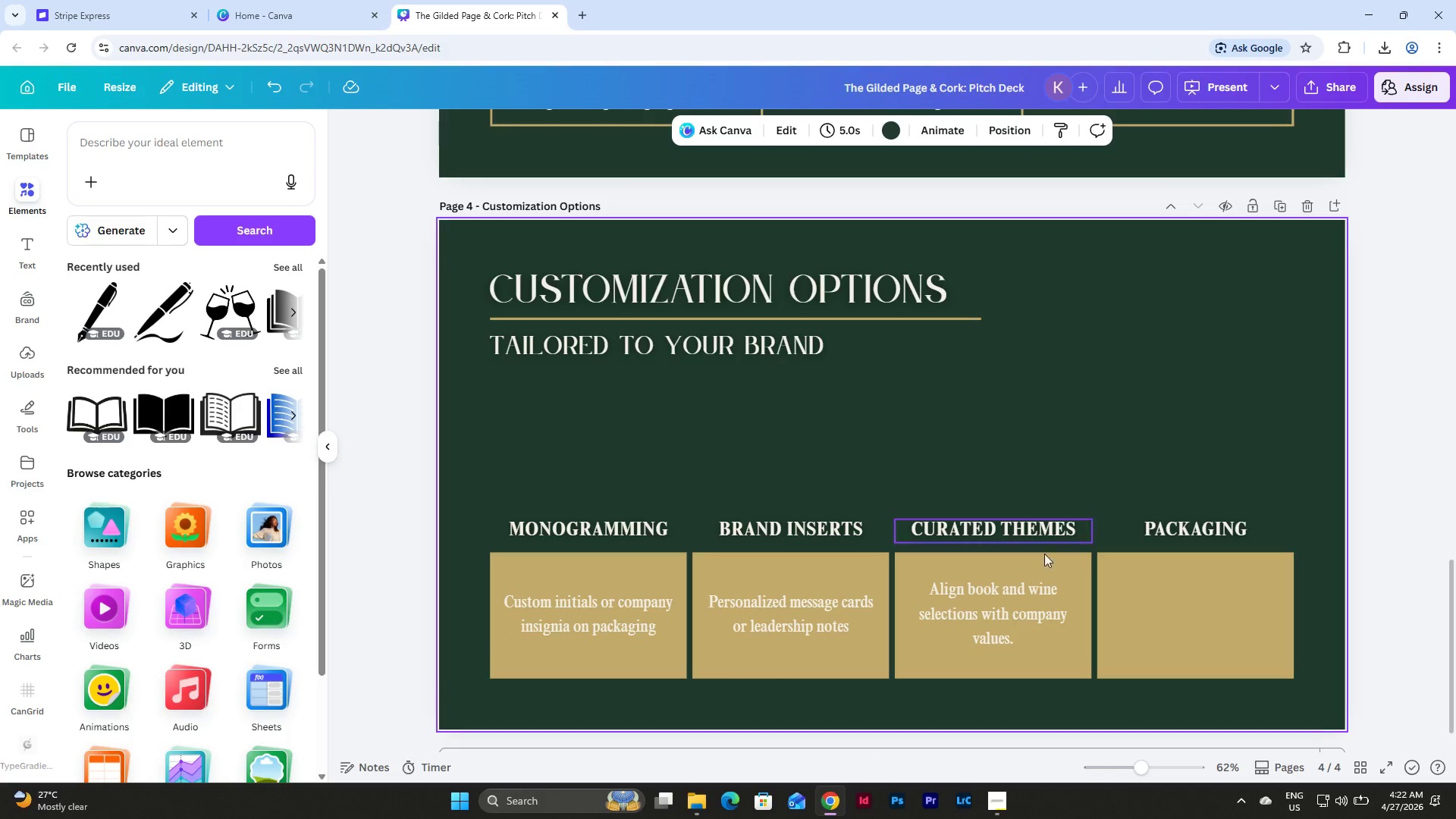 
left_click([998, 623])
 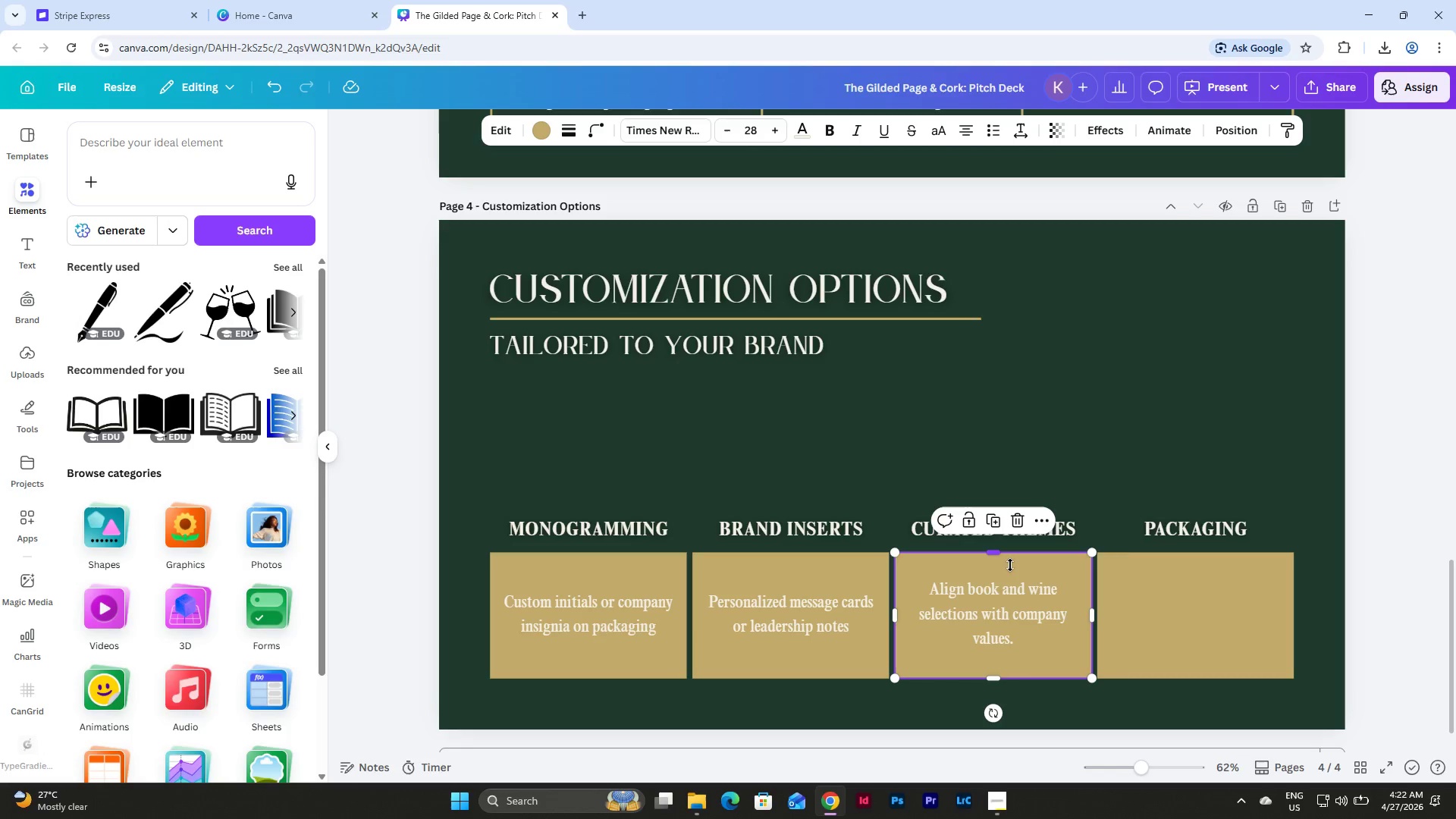 
left_click([590, 613])
 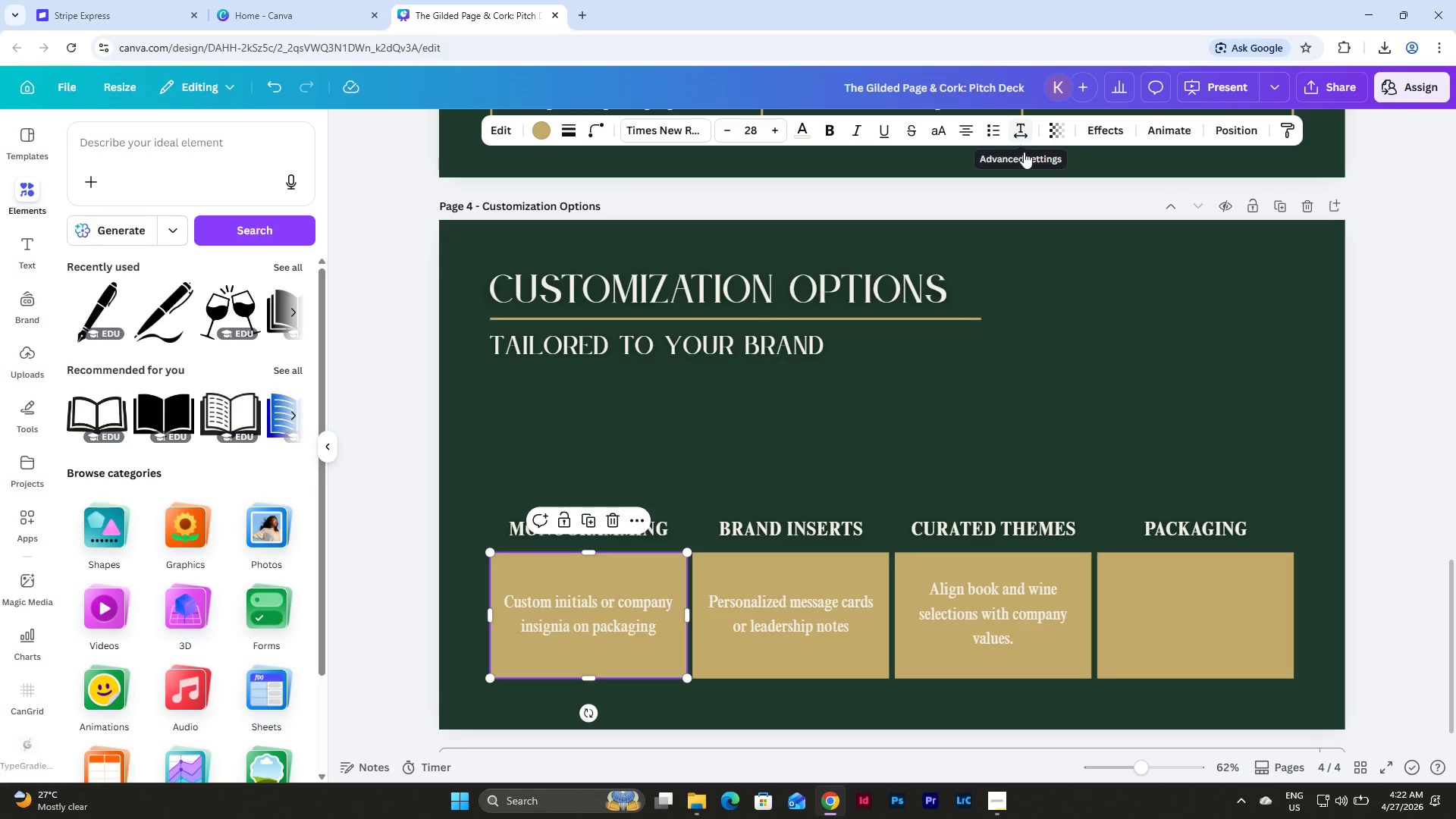 
hold_key(key=ShiftLeft, duration=1.47)
double_click([1089, 620])
 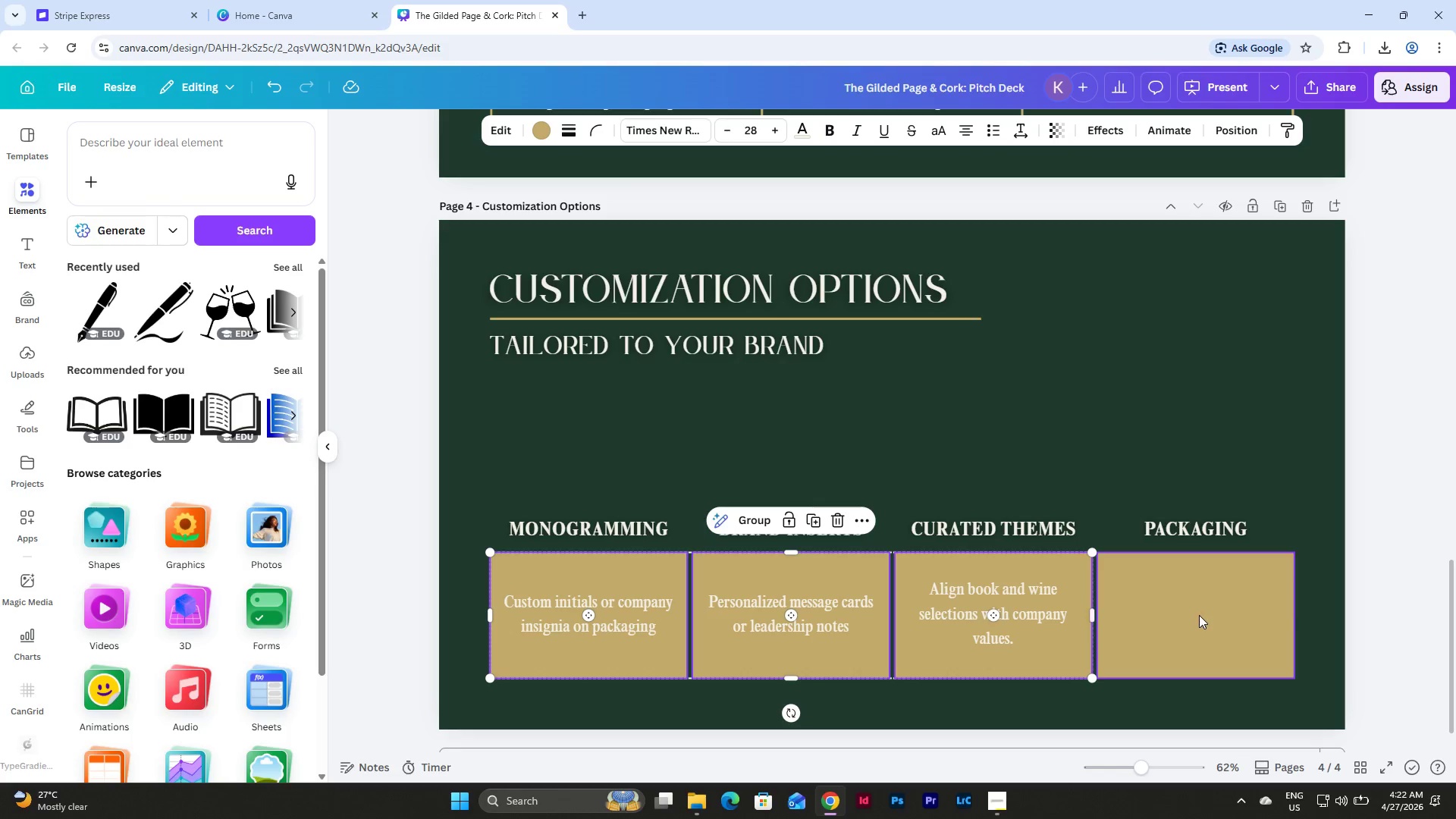 
left_click([1199, 615])
 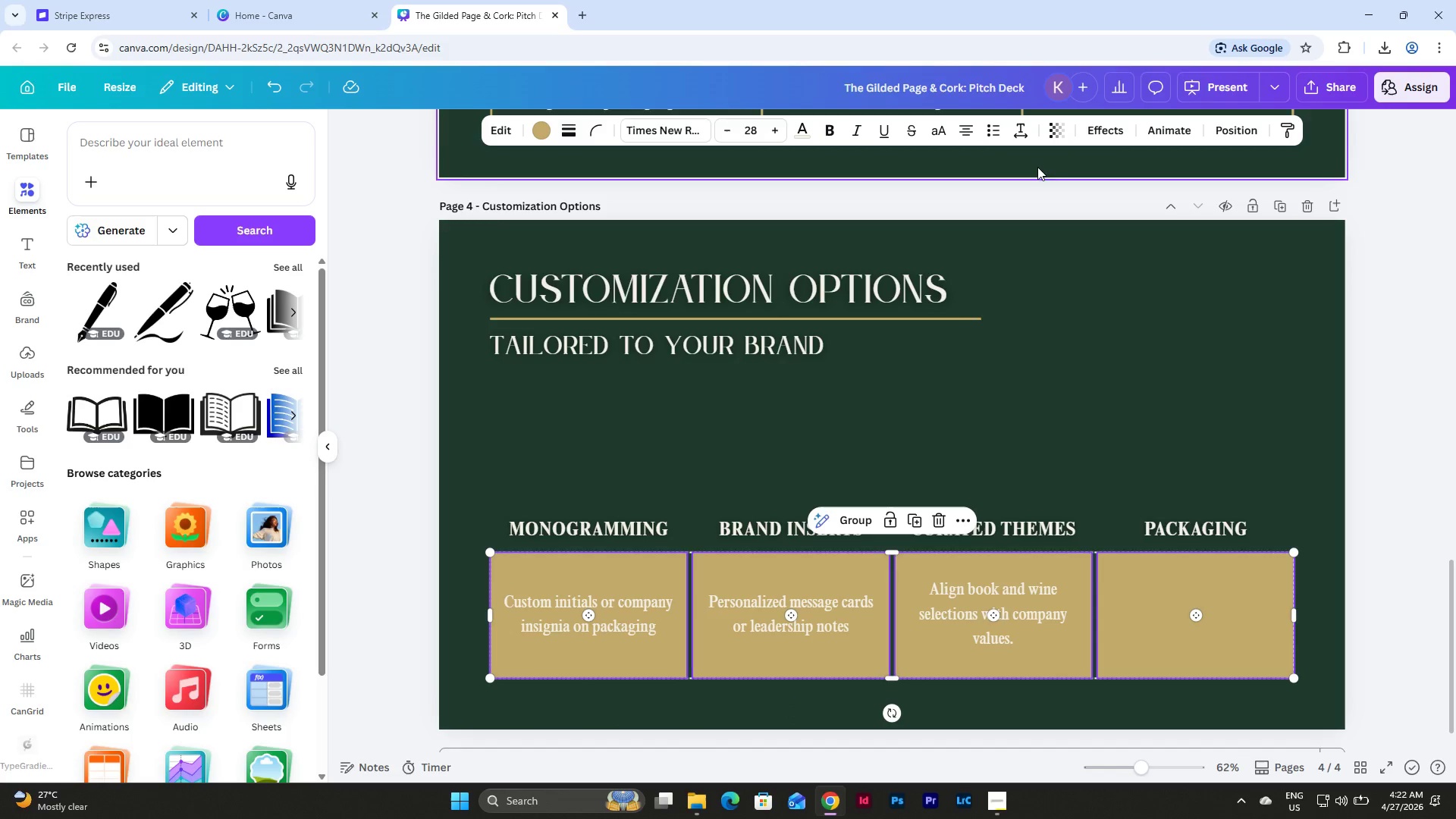 
left_click([1025, 136])
 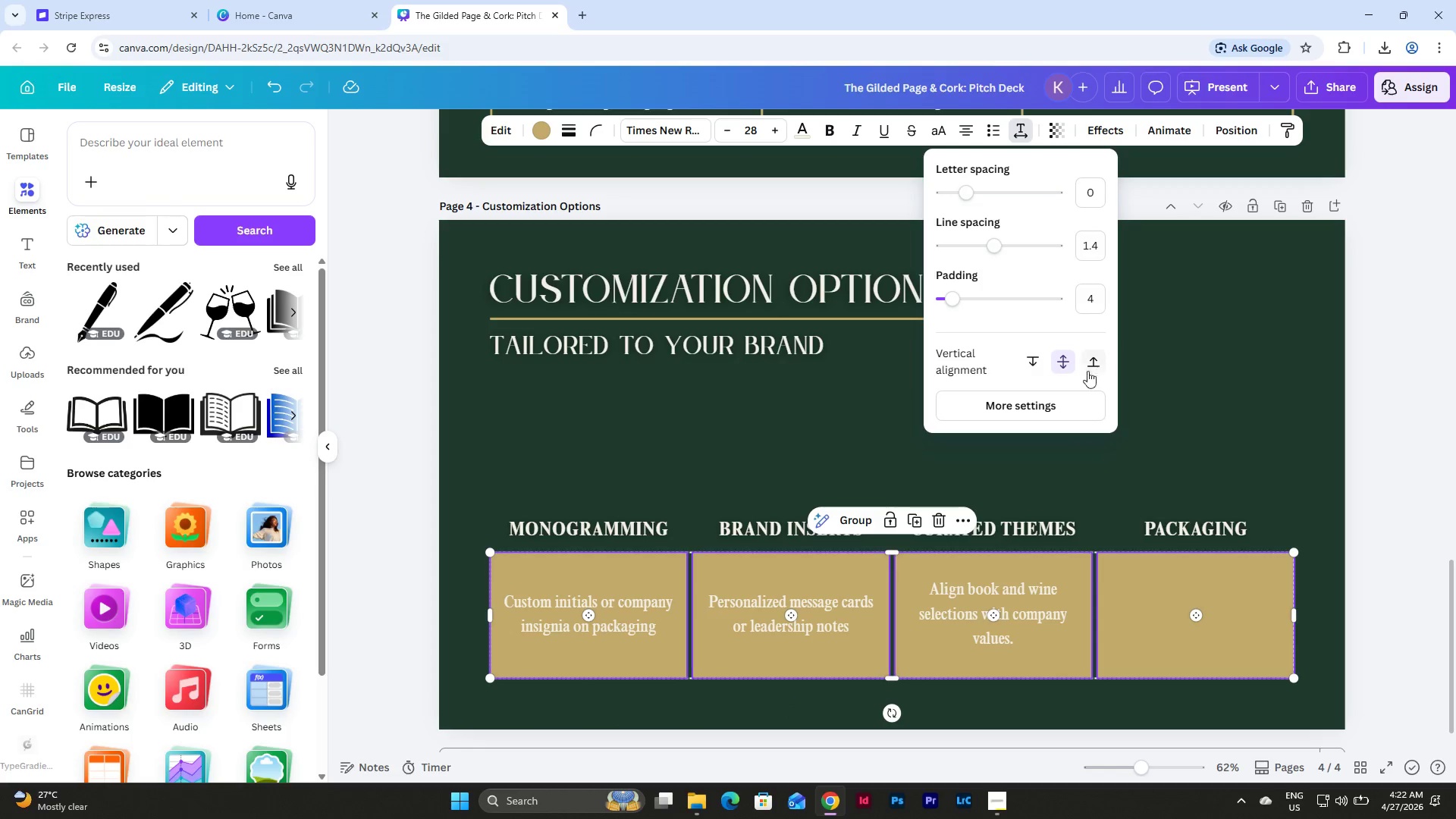 
left_click([1033, 354])
 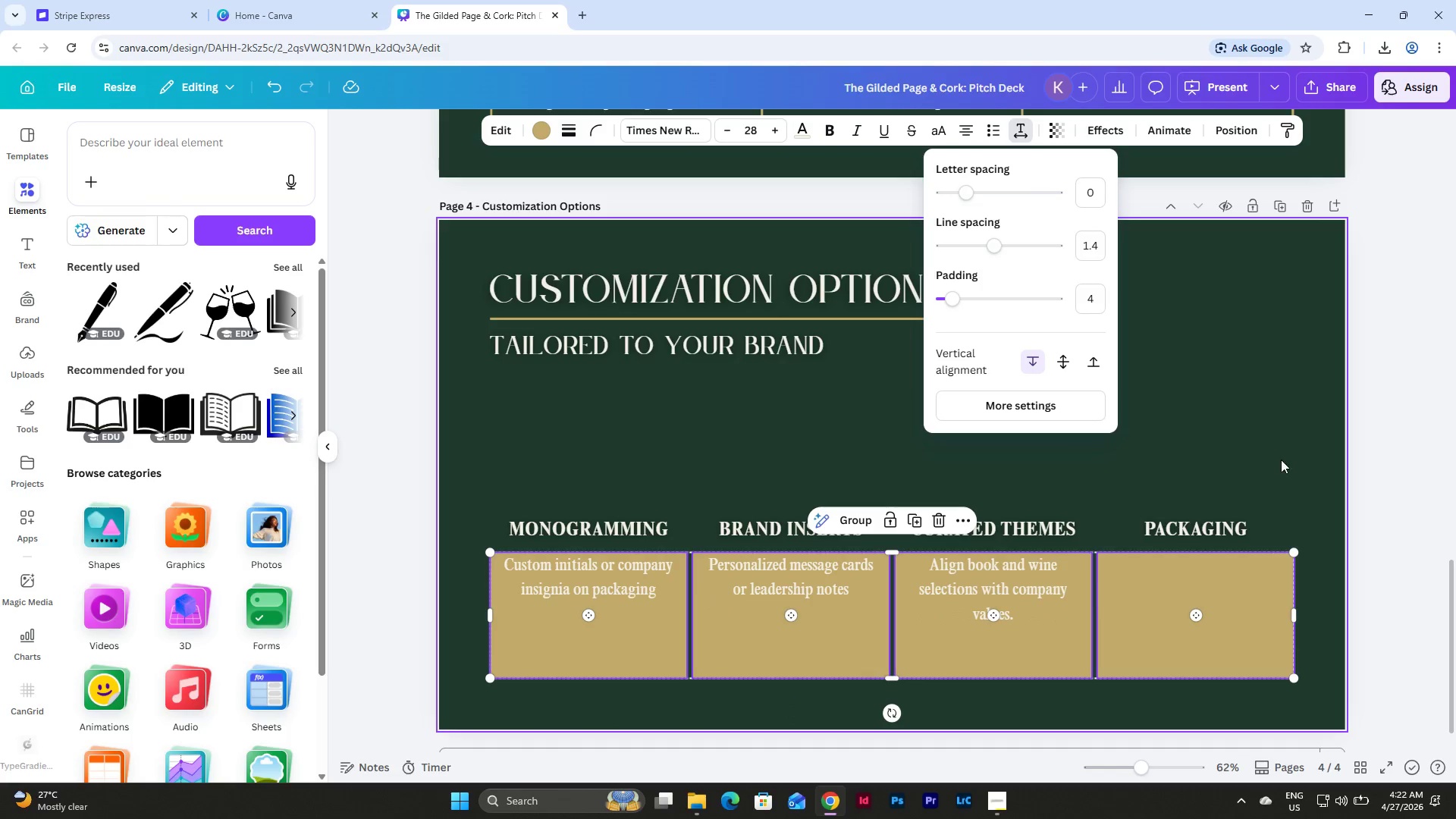 
left_click([1272, 425])
 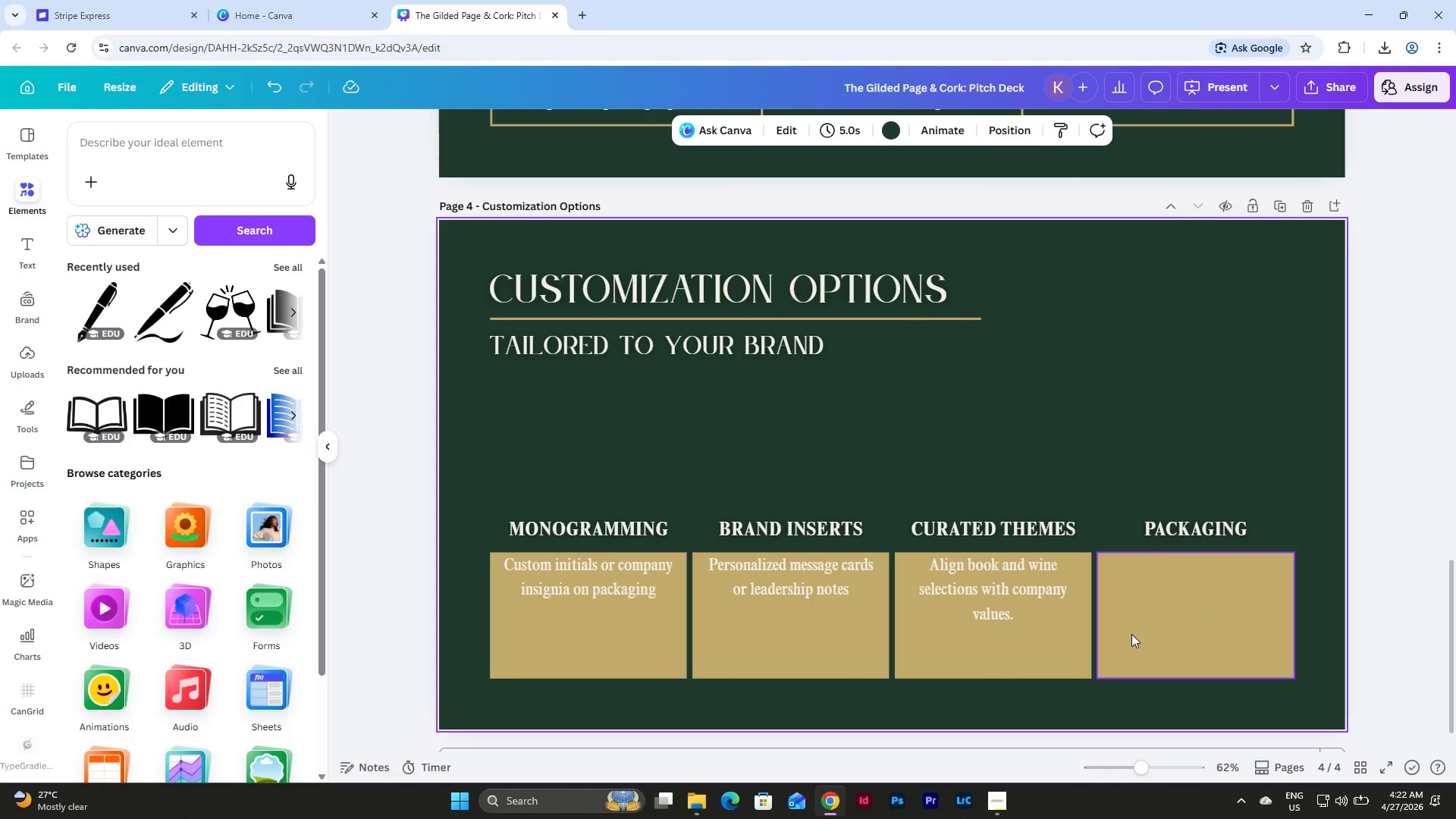 
double_click([1144, 588])
 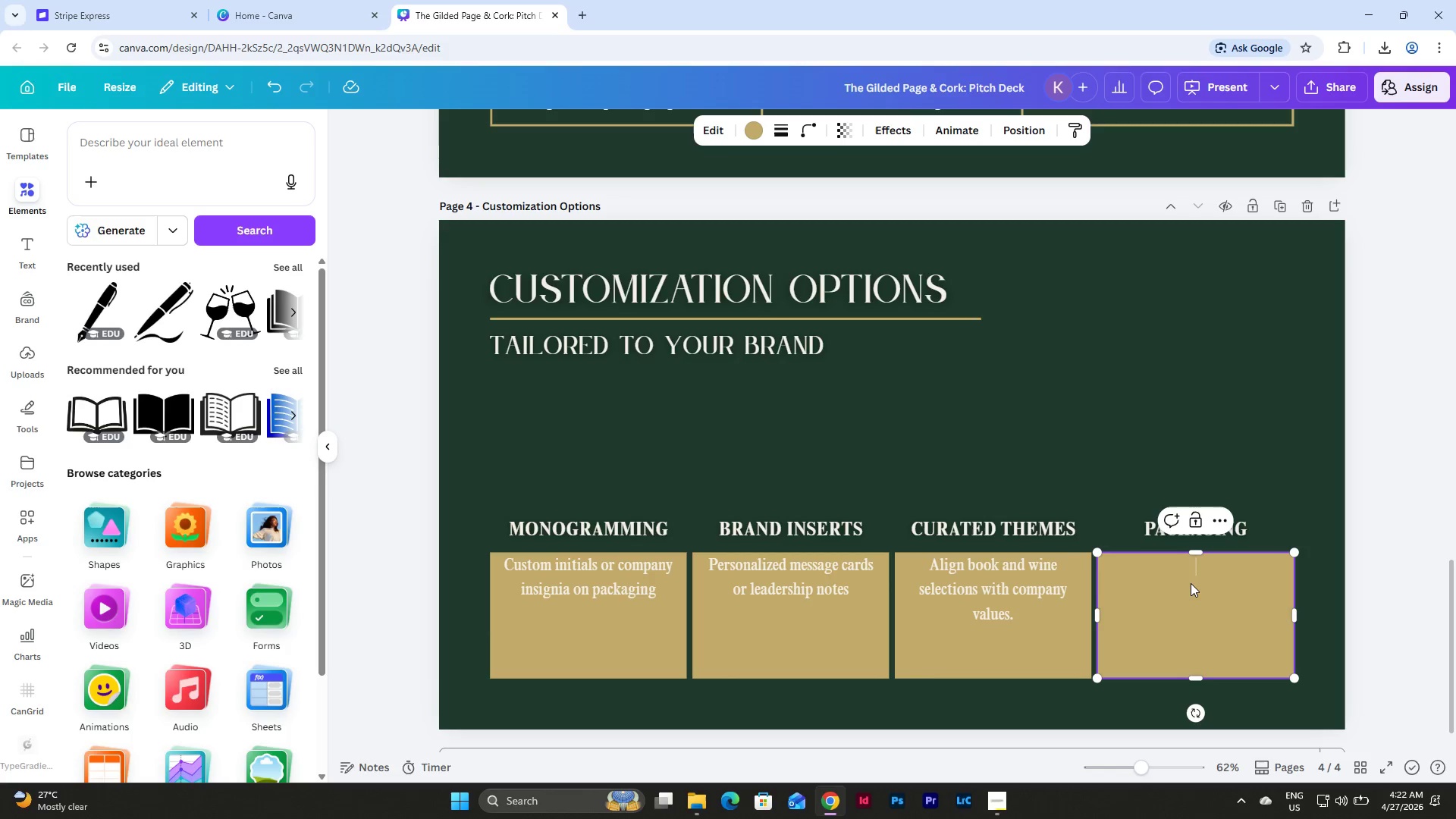 
type(Custom cu)
key(Backspace)
type(olors, ribbons, and sealing elements.)
 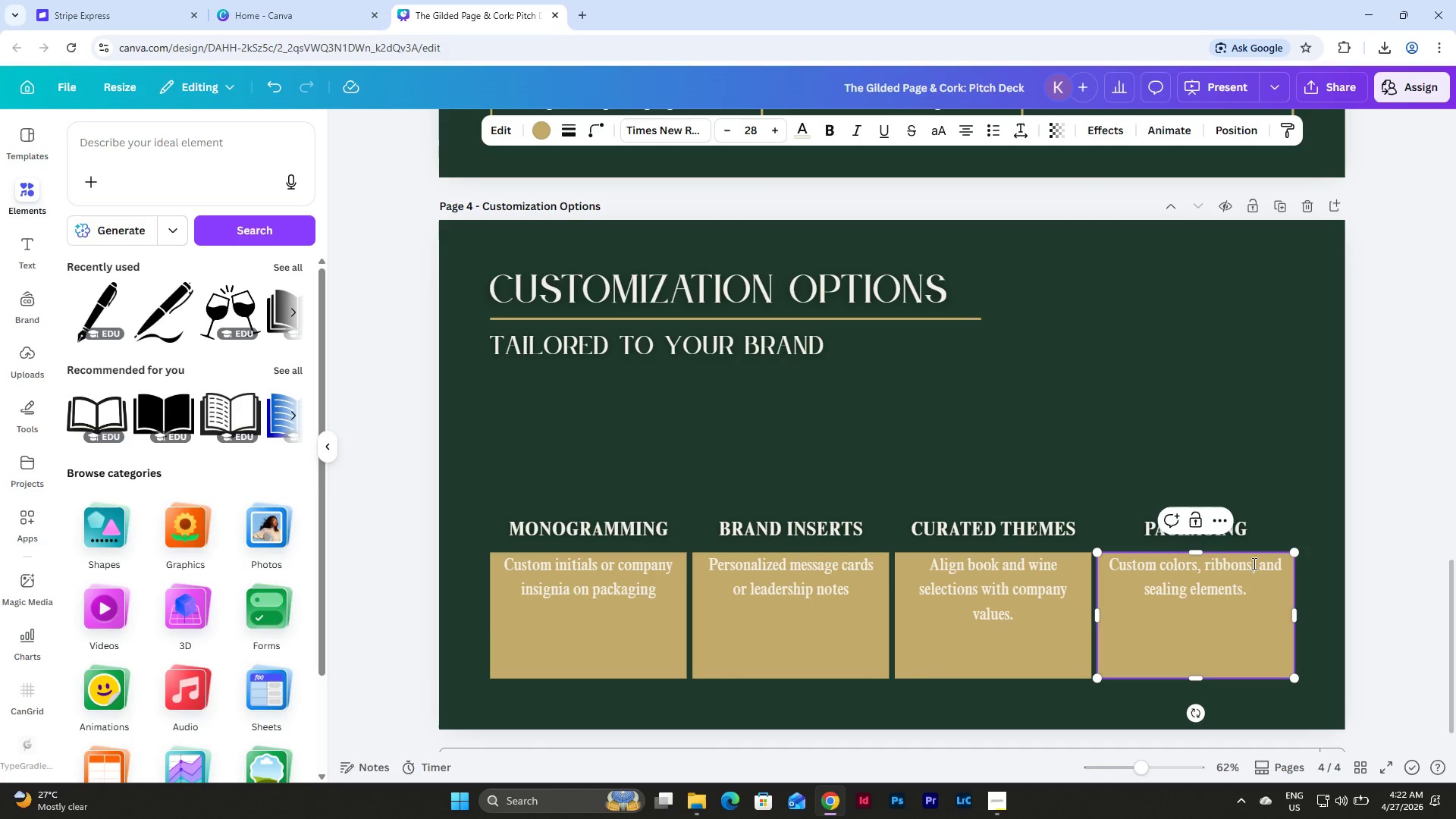 
wait(8.8)
 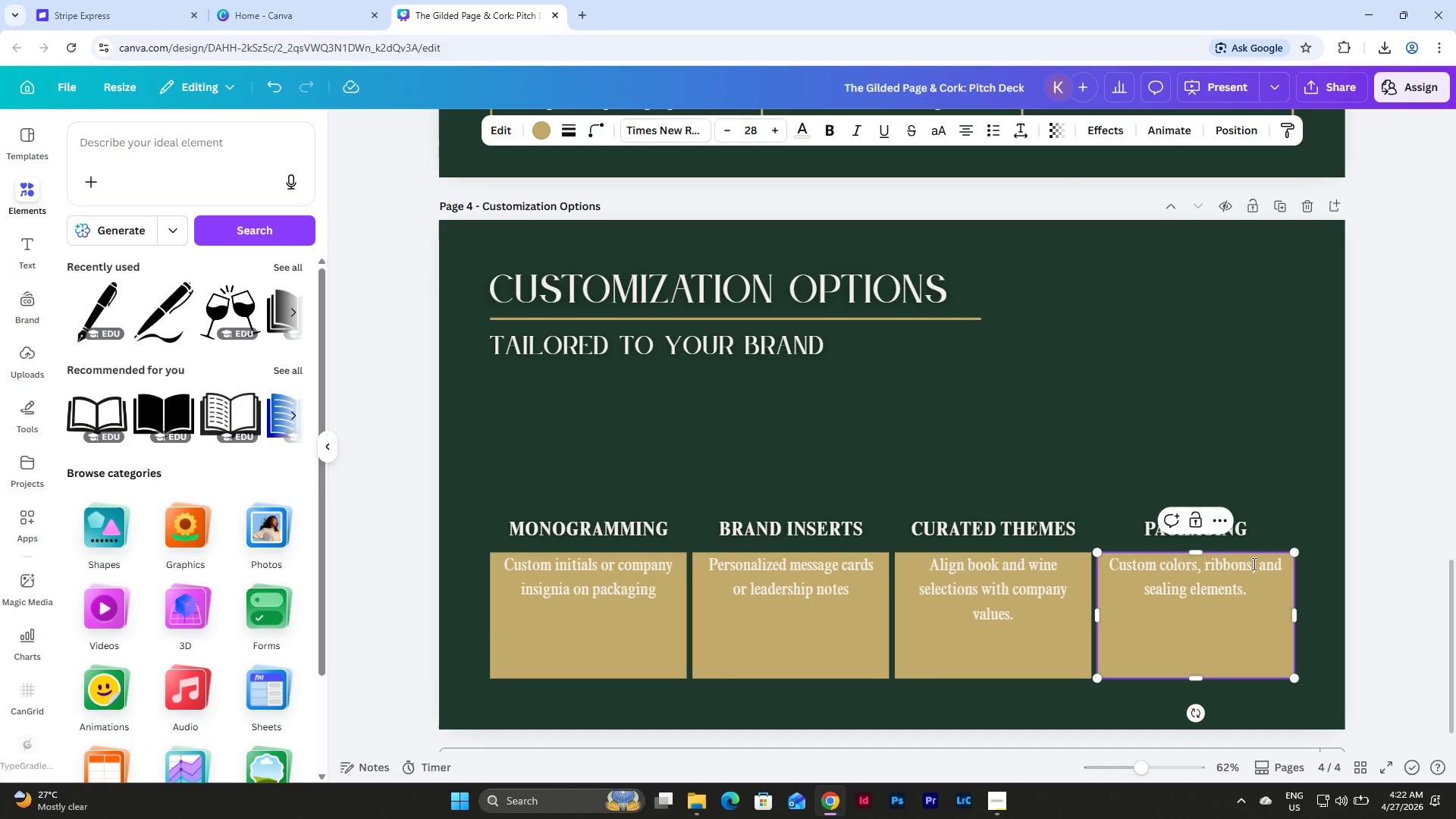 
left_click([1261, 569])
 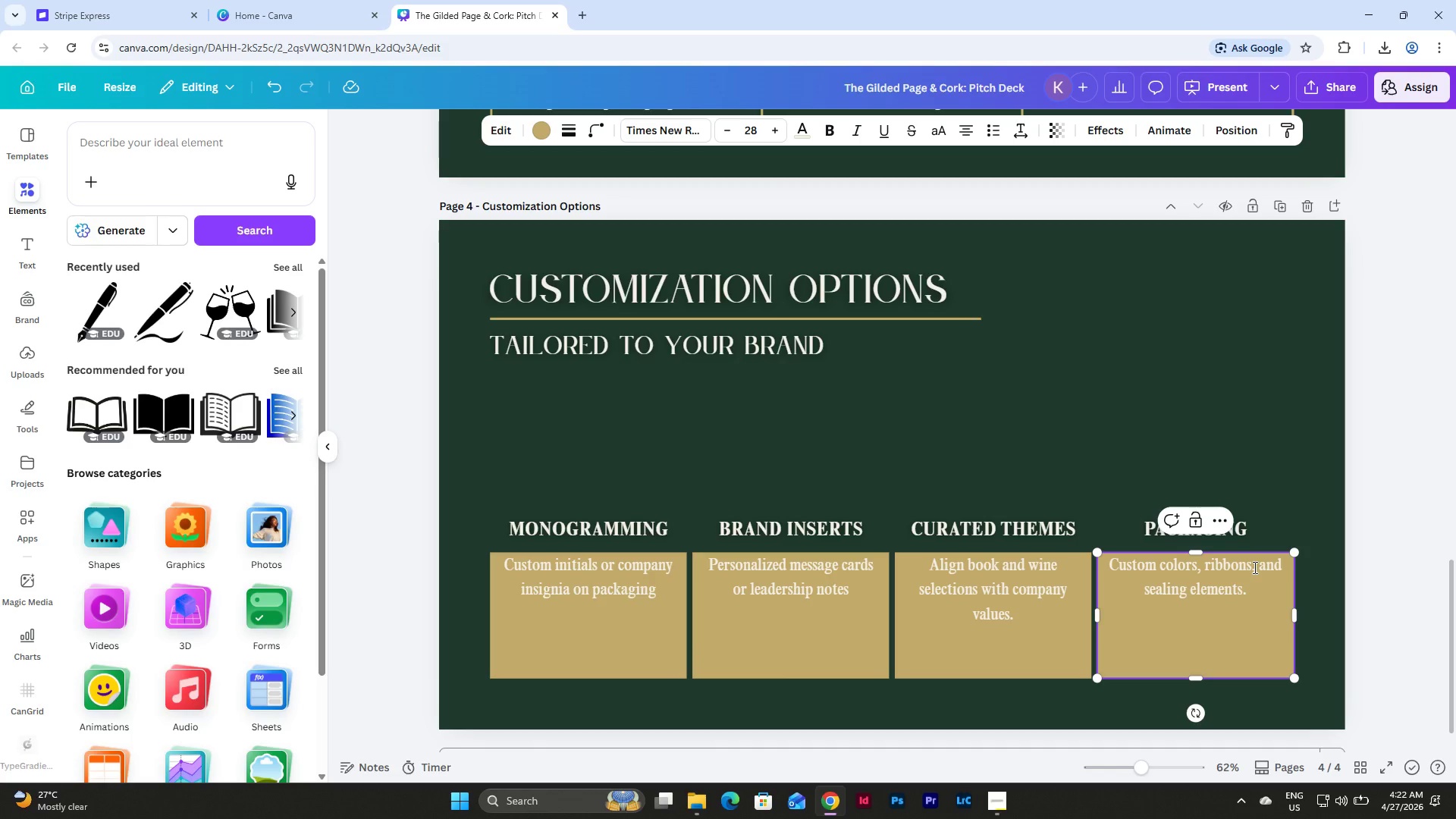 
key(Backspace)
 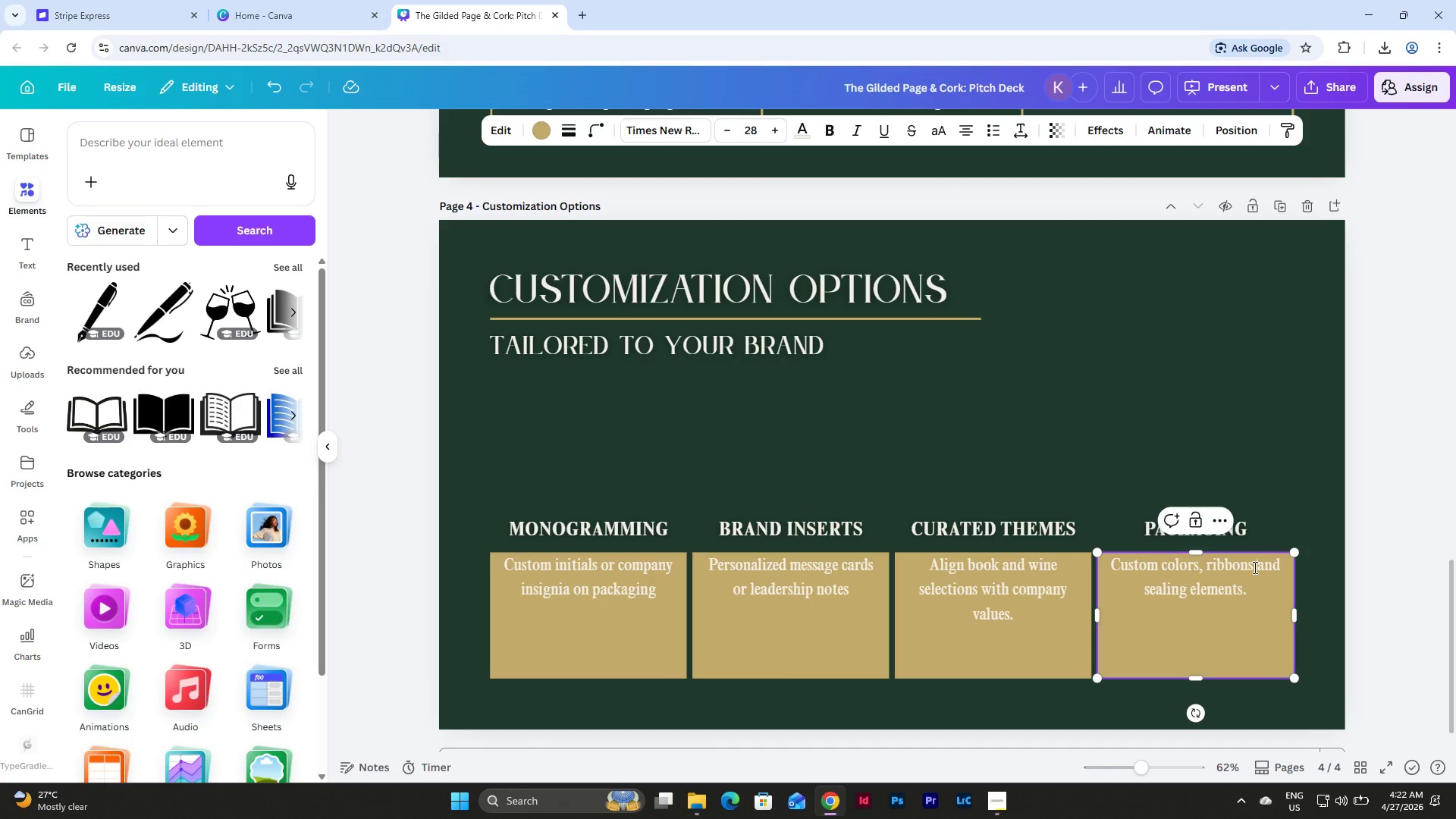 
key(Enter)
 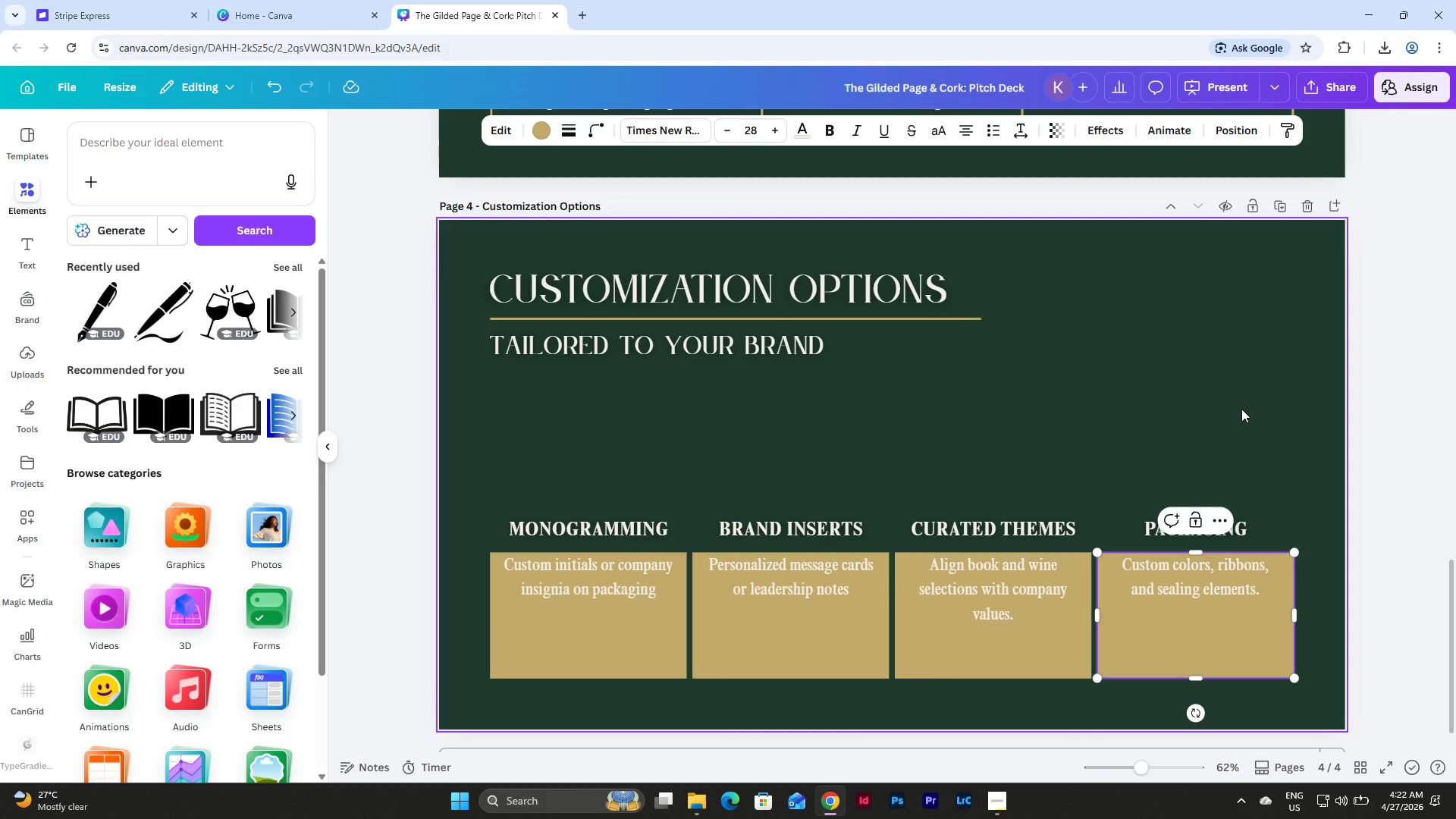 
wait(5.27)
 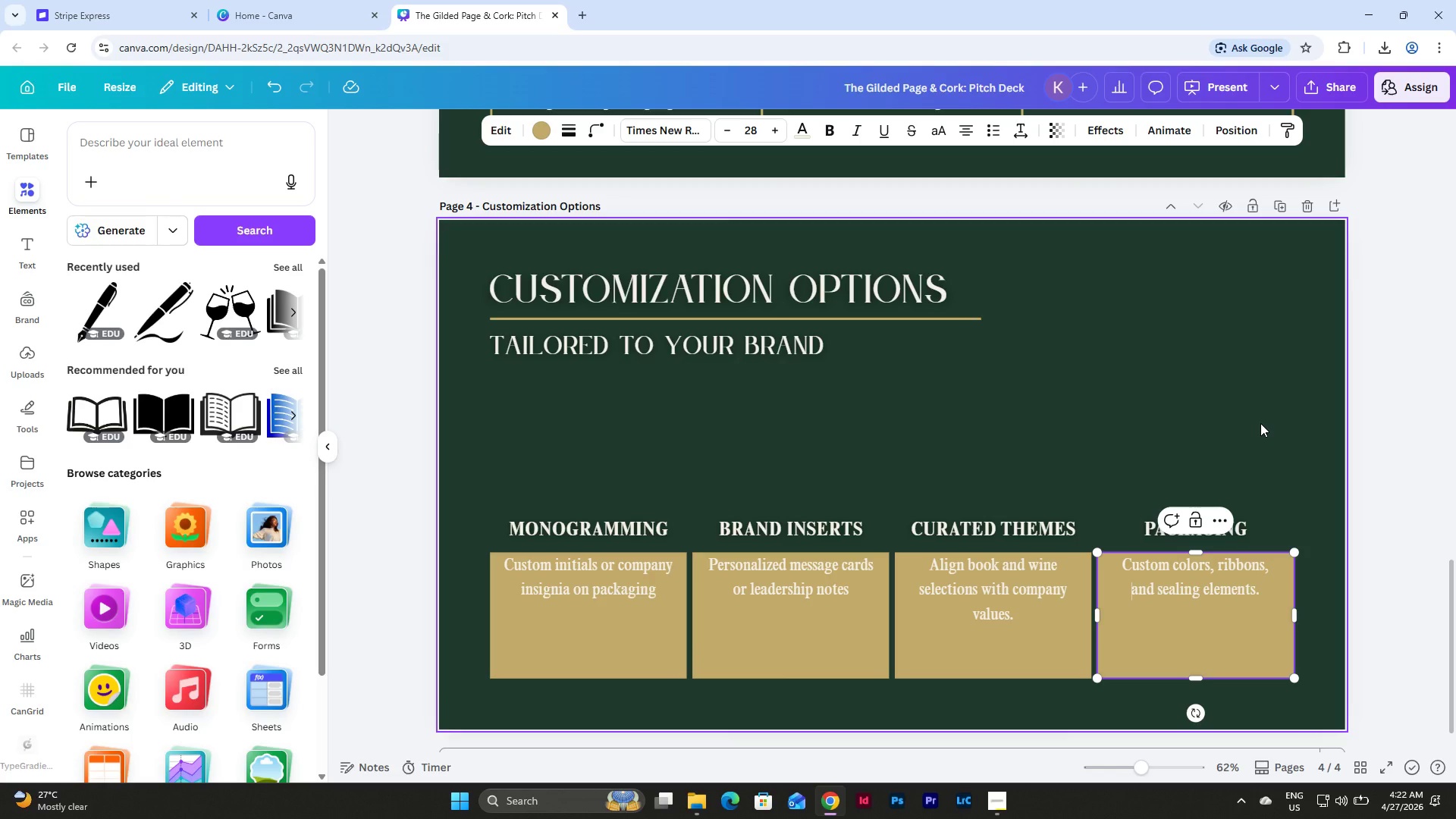 
left_click([1241, 409])
 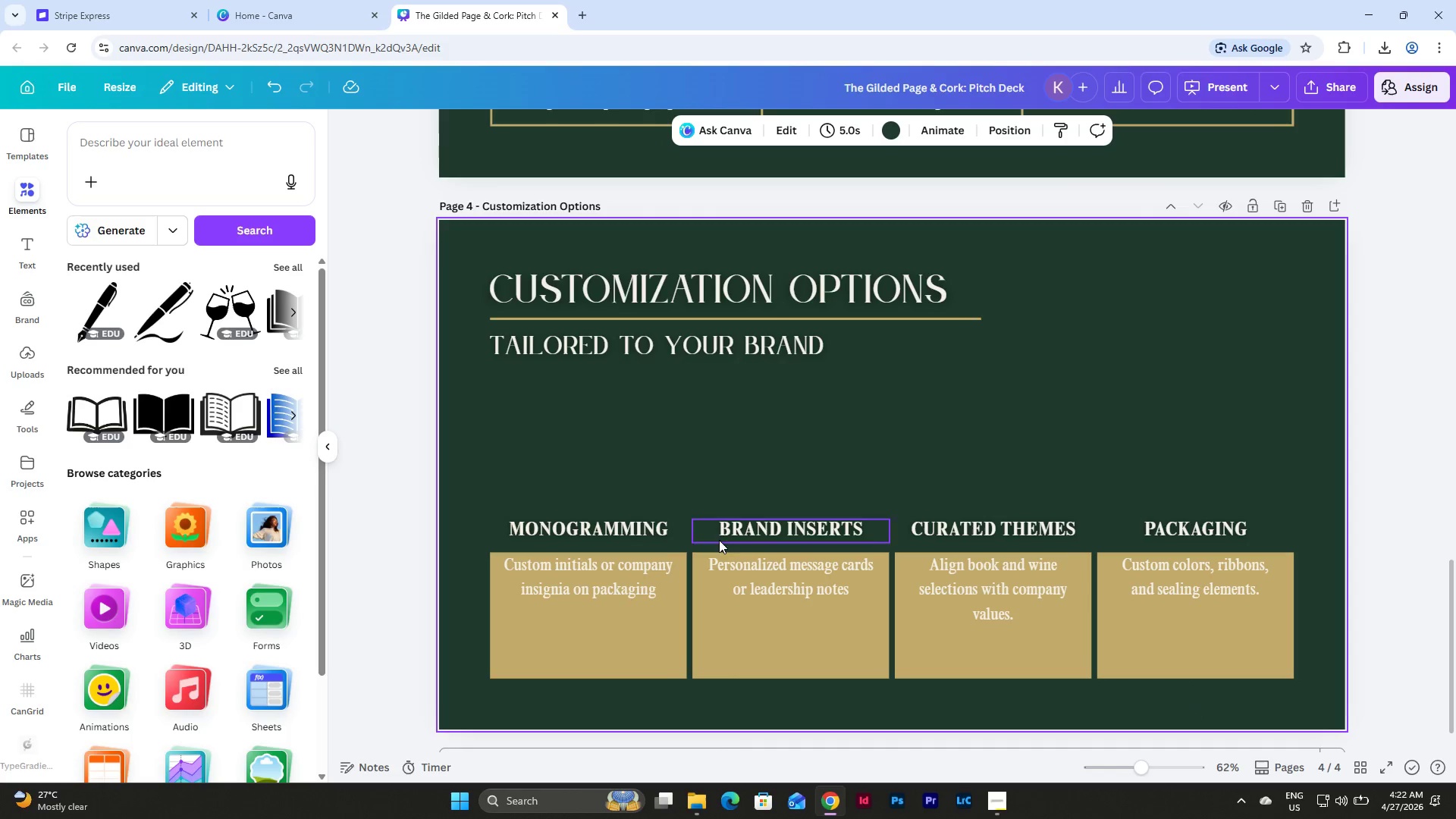 
left_click([633, 587])
 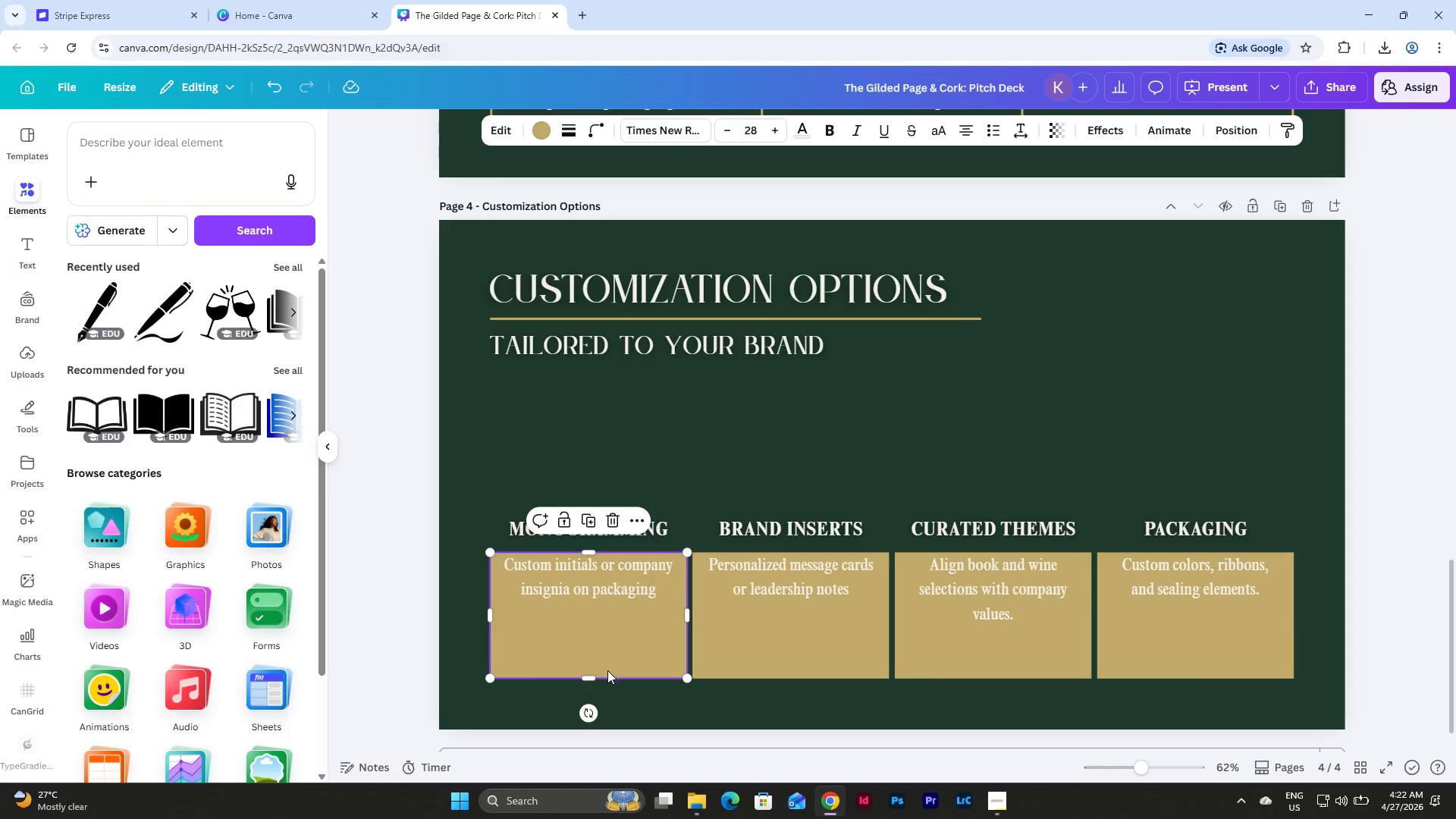 
left_click_drag(start_coordinate=[588, 679], to_coordinate=[599, 631])
 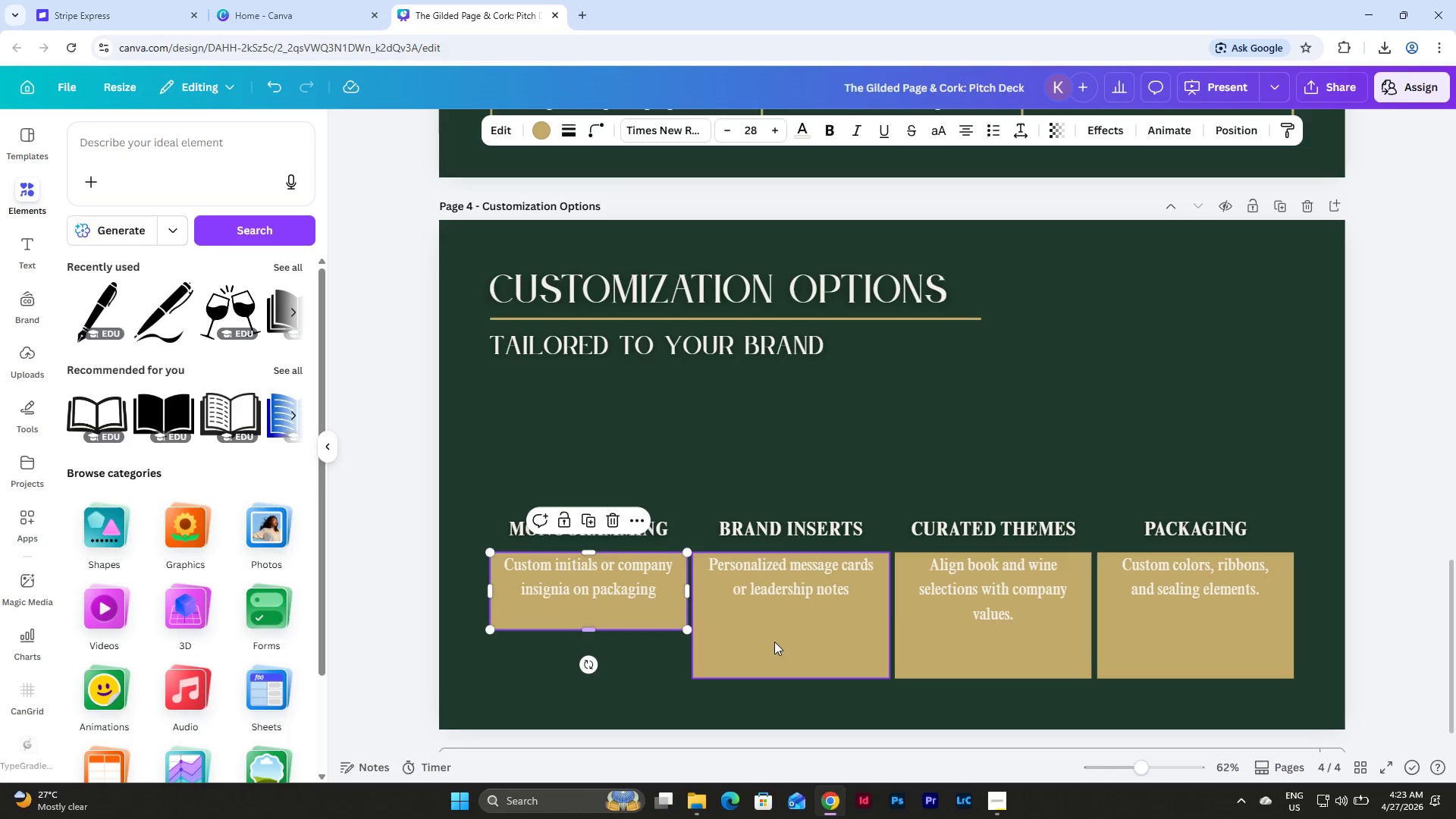 
left_click([778, 642])
 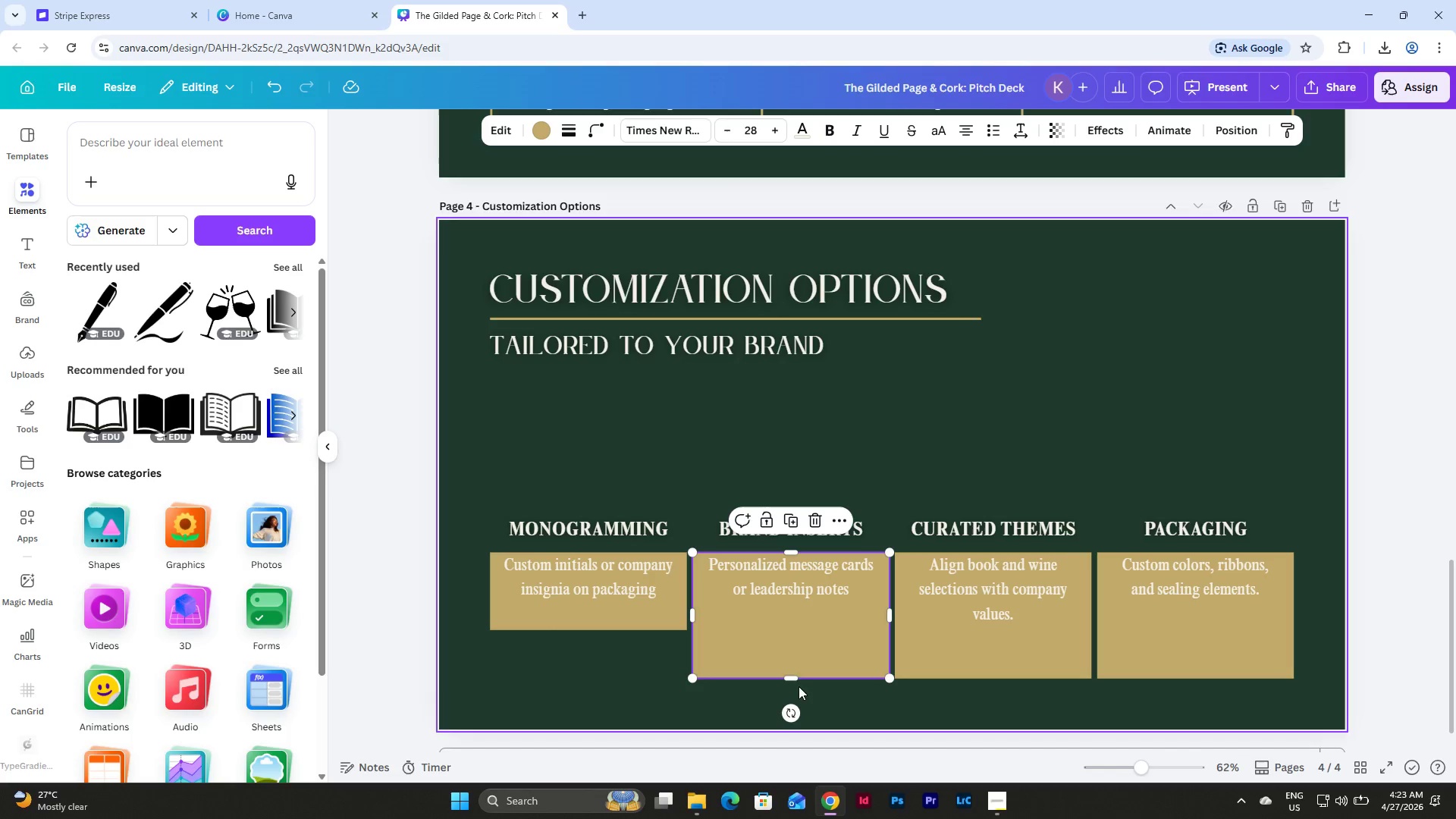 
left_click_drag(start_coordinate=[789, 679], to_coordinate=[787, 632])
 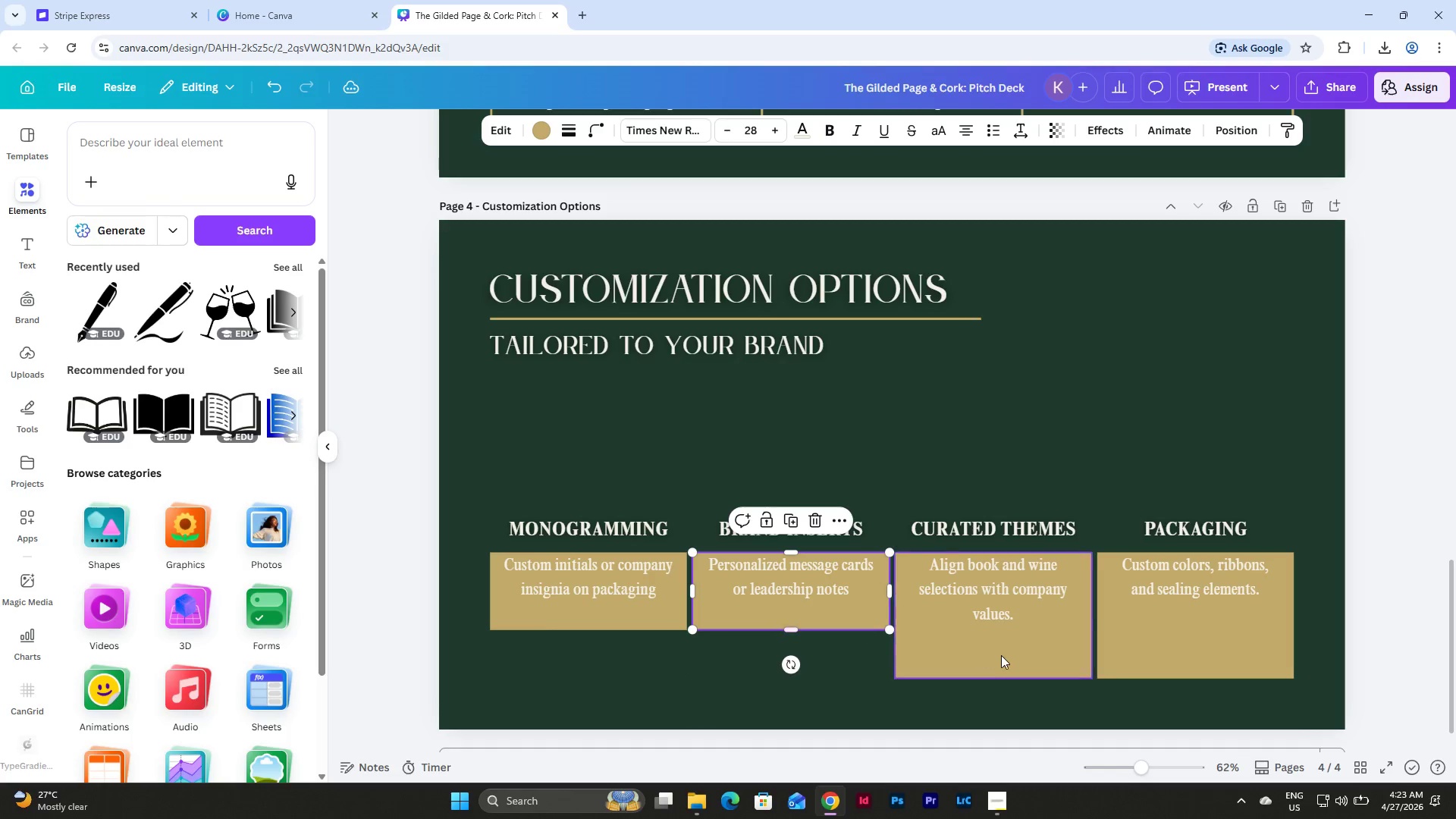 
left_click([1001, 655])
 